 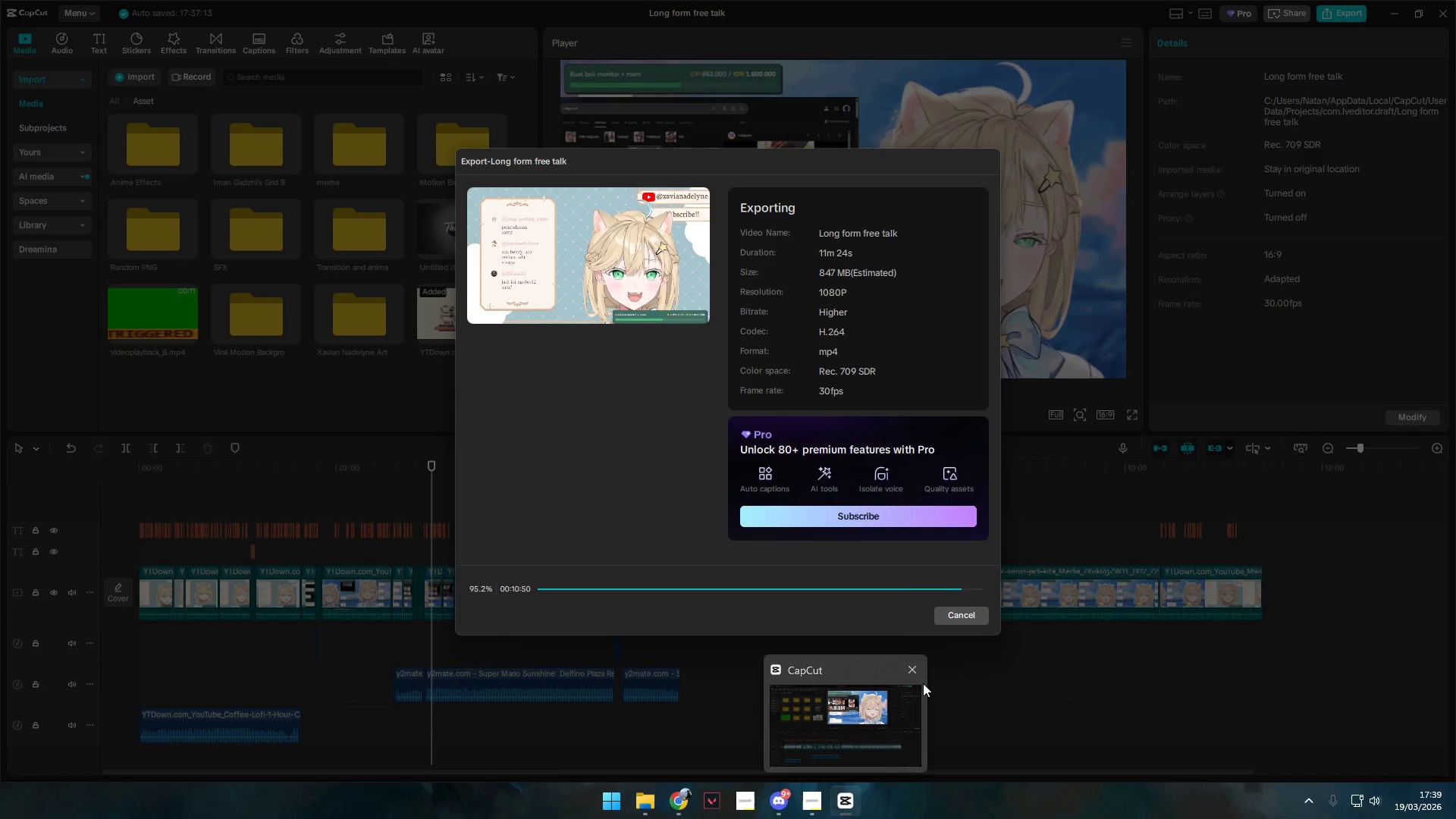 
left_click([1436, 11])
 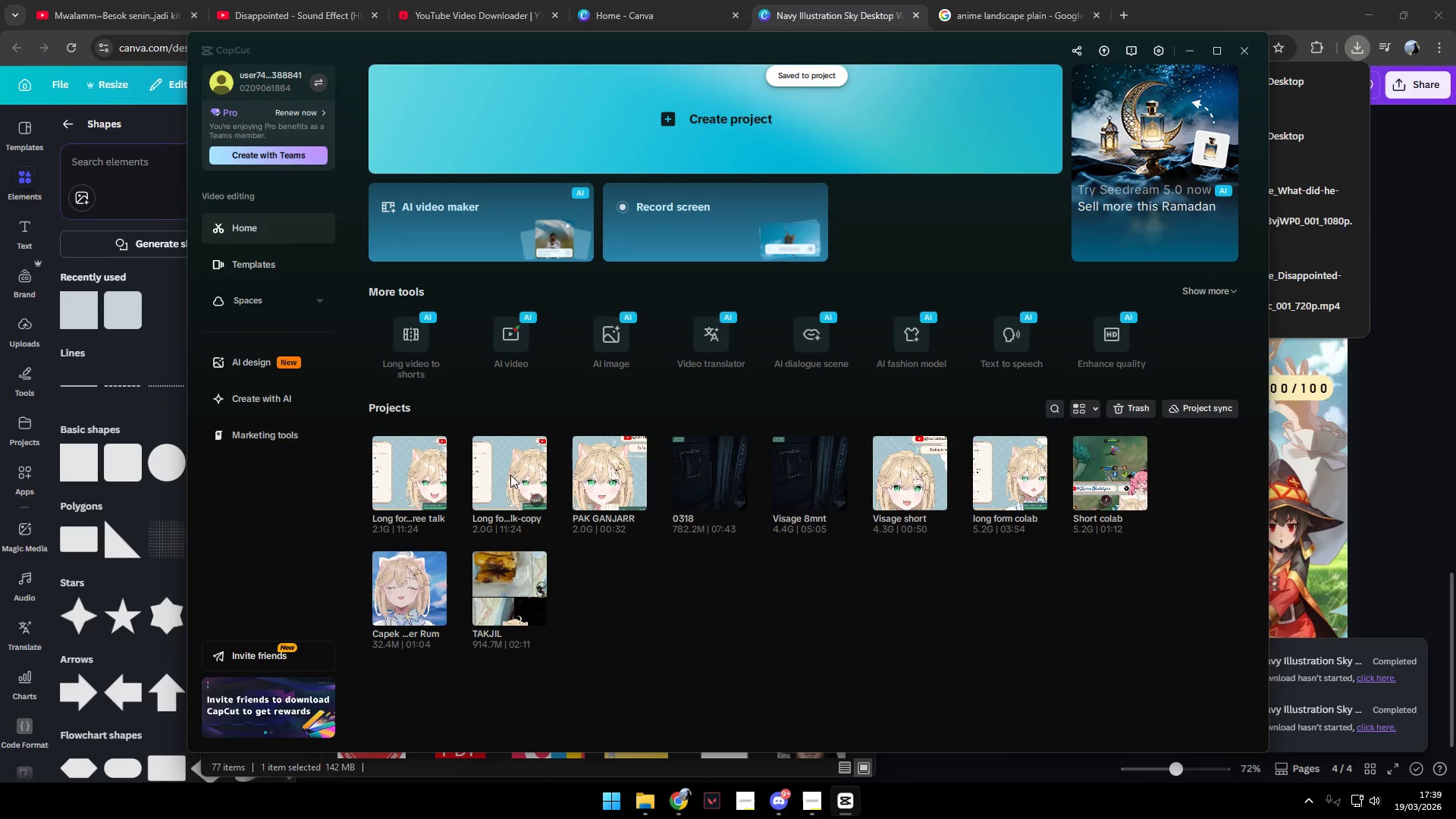 
left_click([400, 486])
 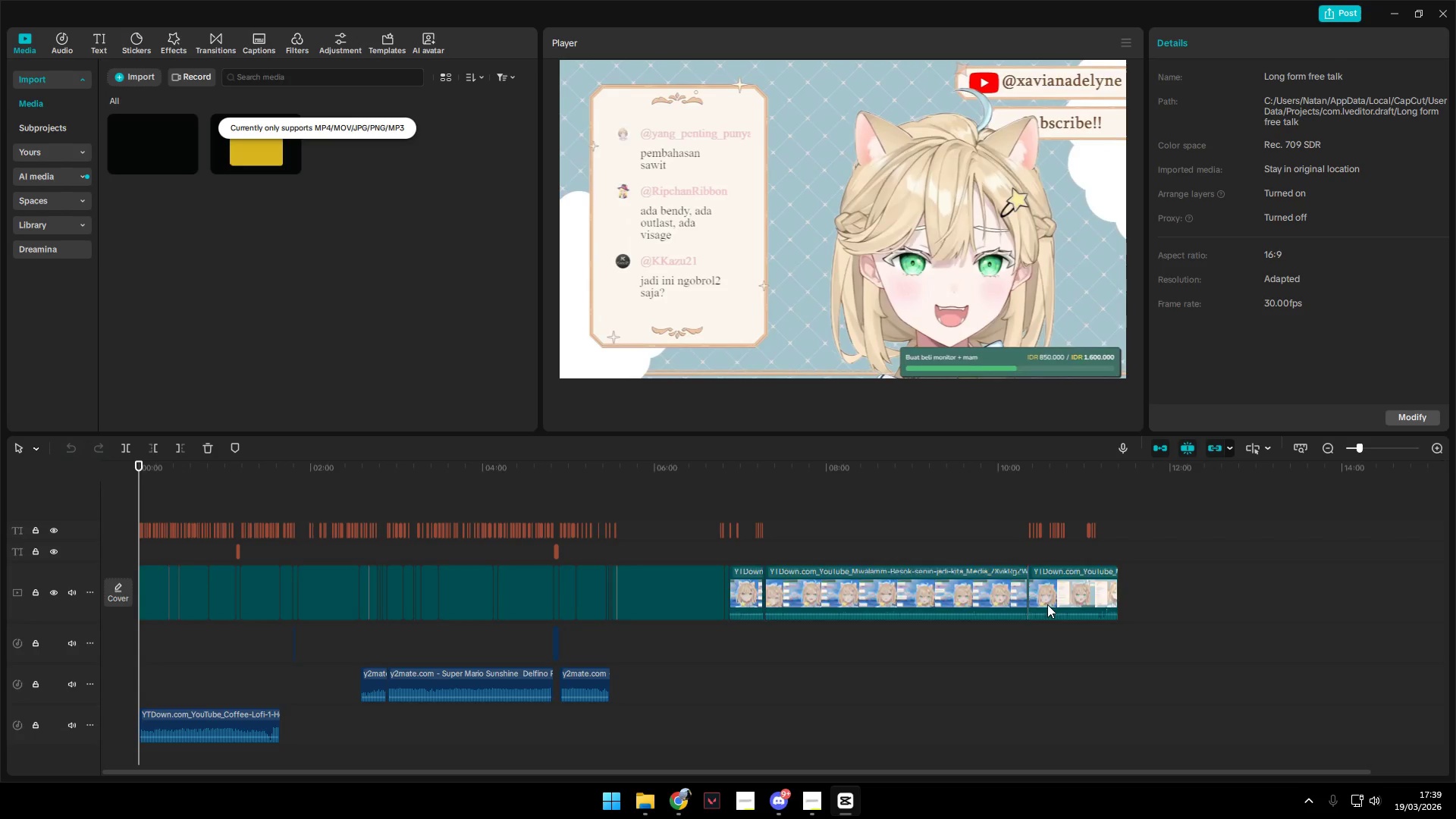 
wait(5.49)
 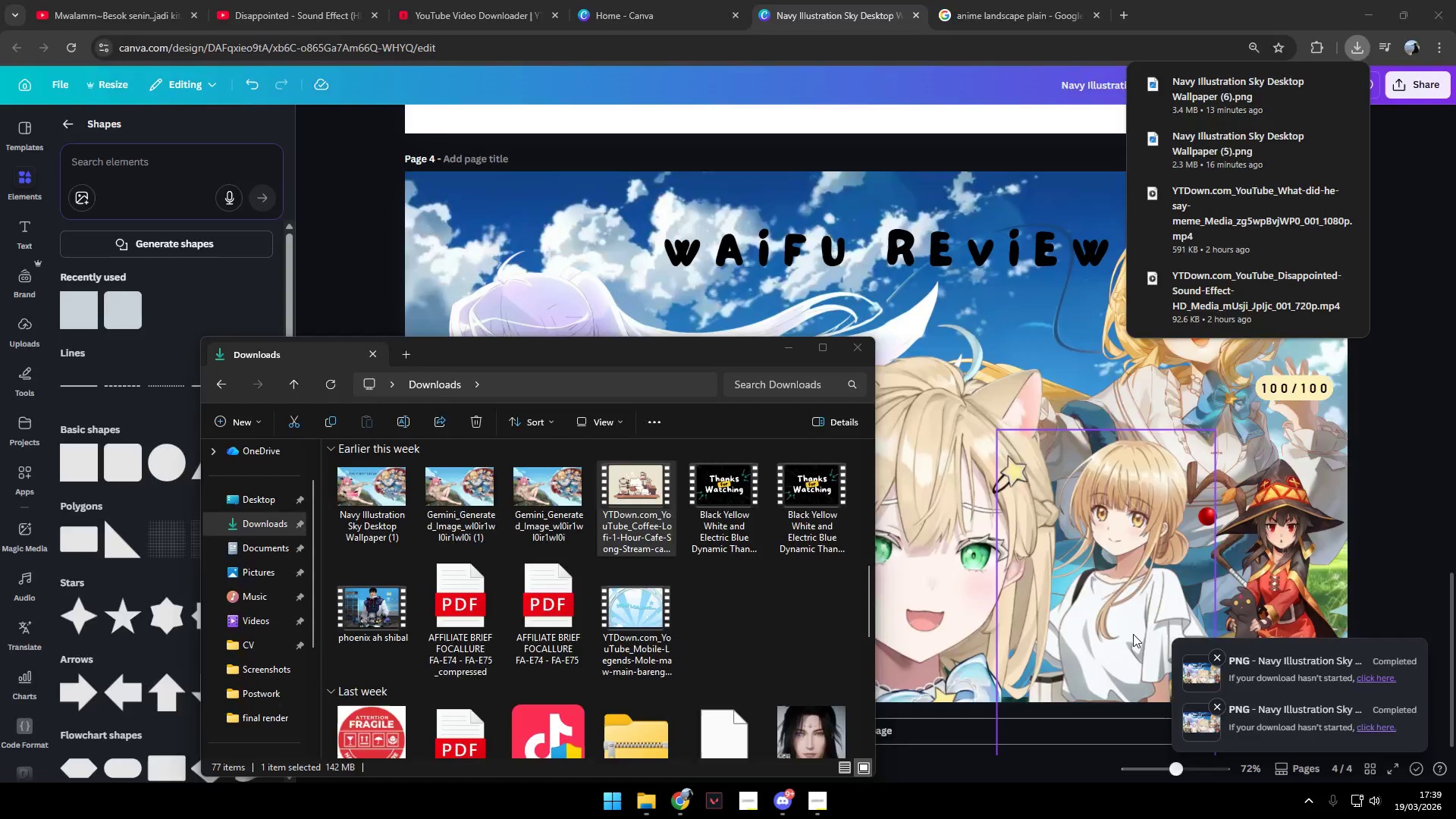 
left_click([1439, 15])
 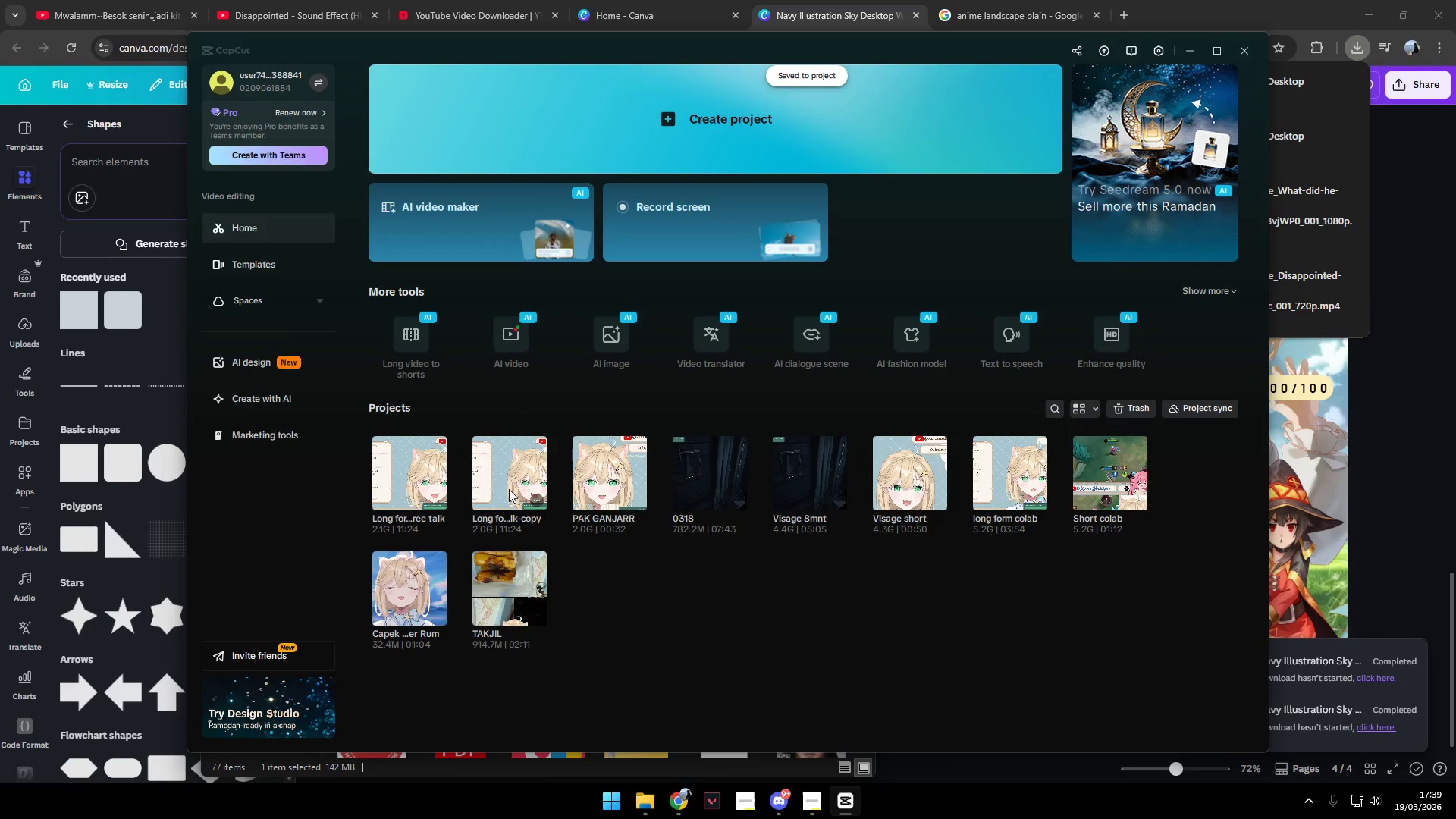 
left_click([512, 479])
 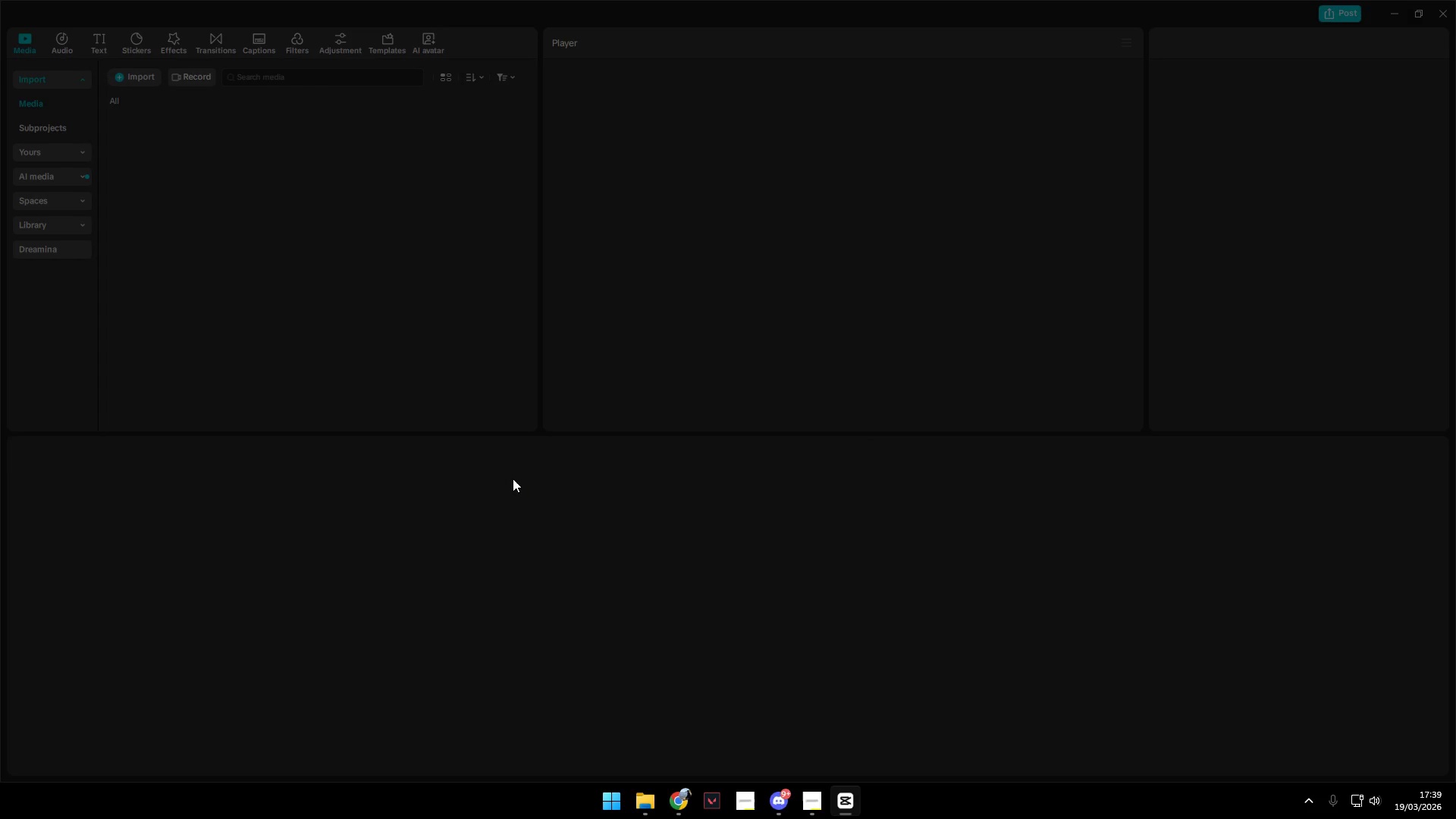 
key(Space)
 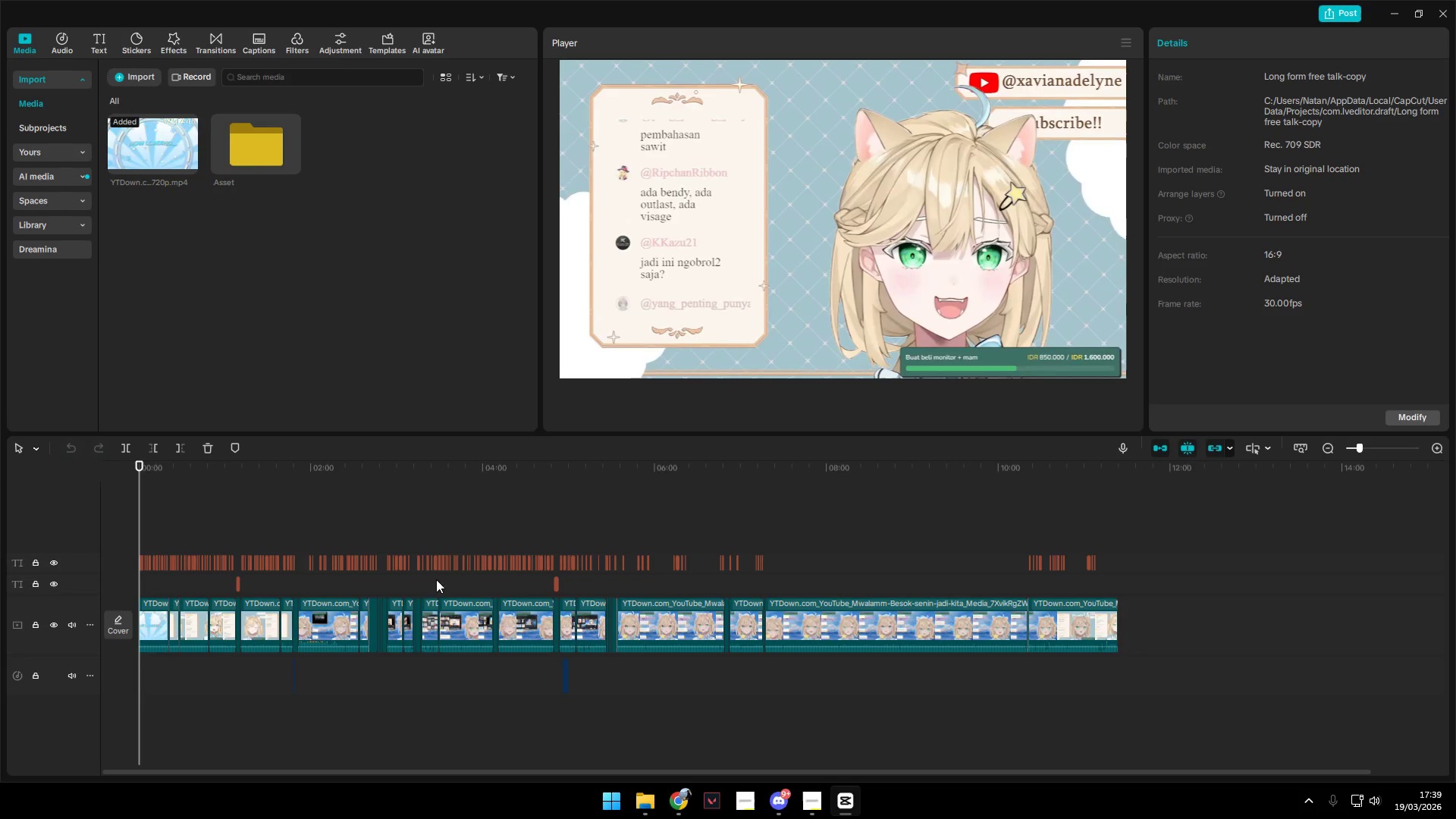 
key(Control+Space)
 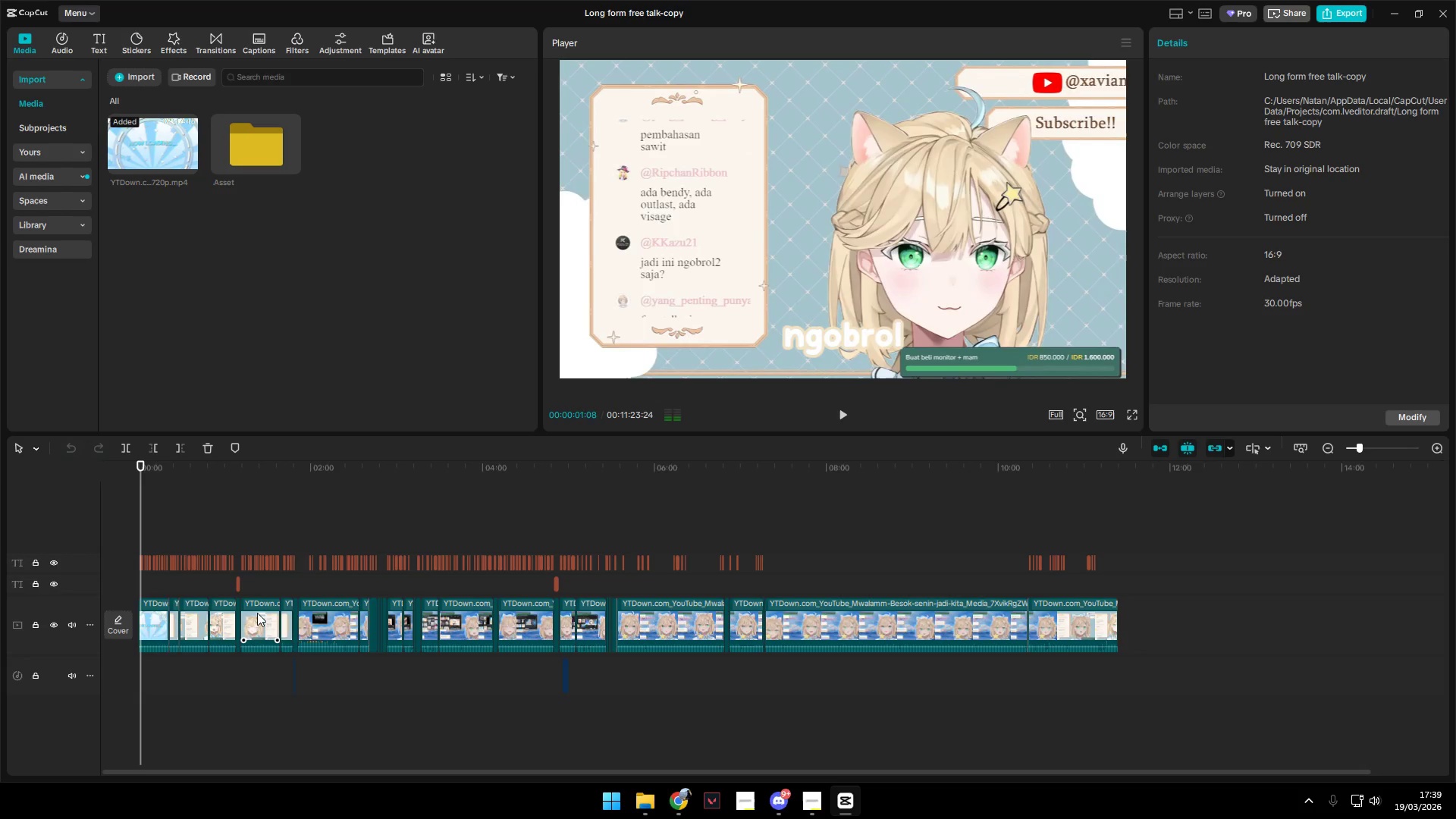 
key(Space)
 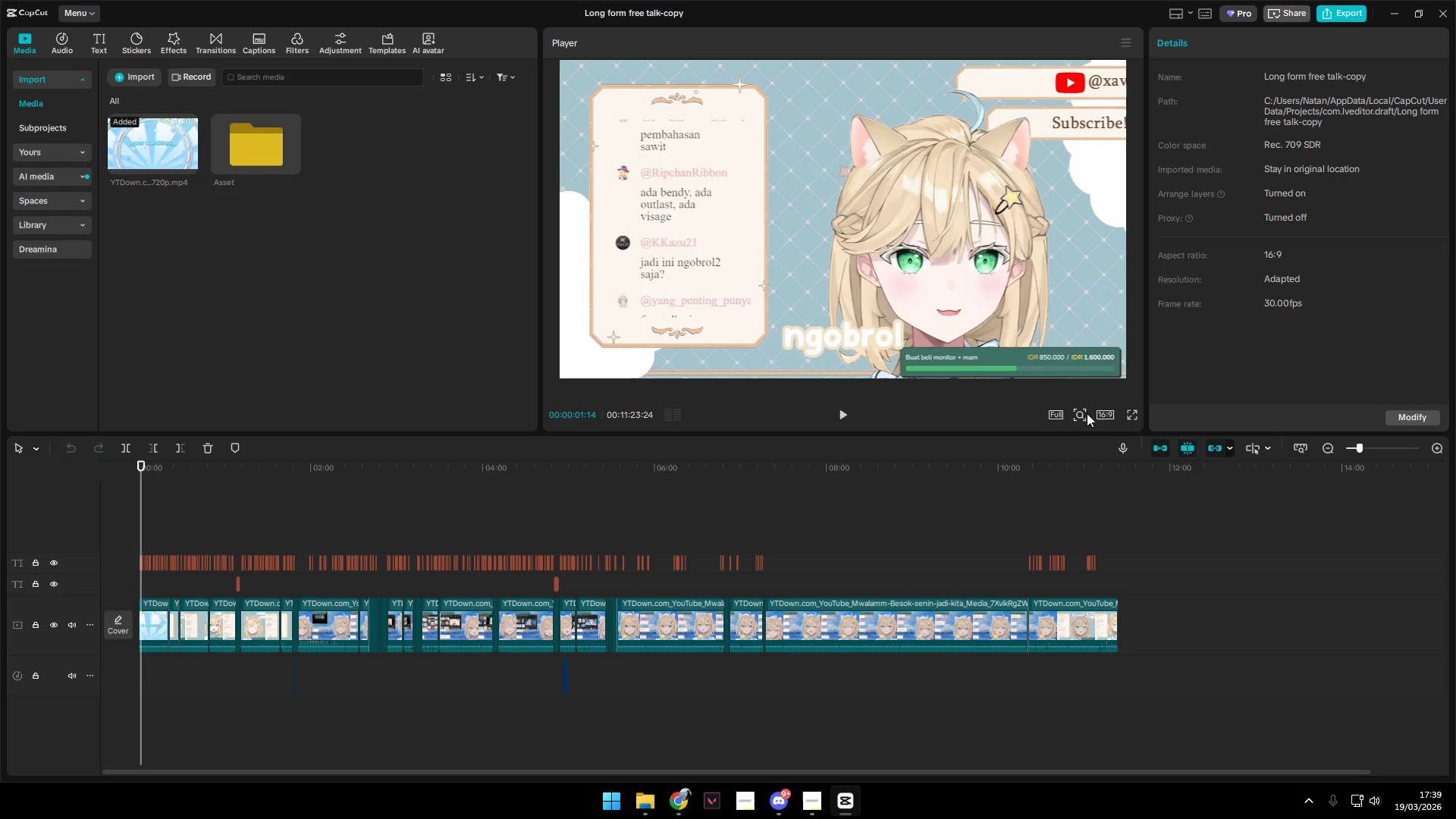 
left_click([1108, 413])
 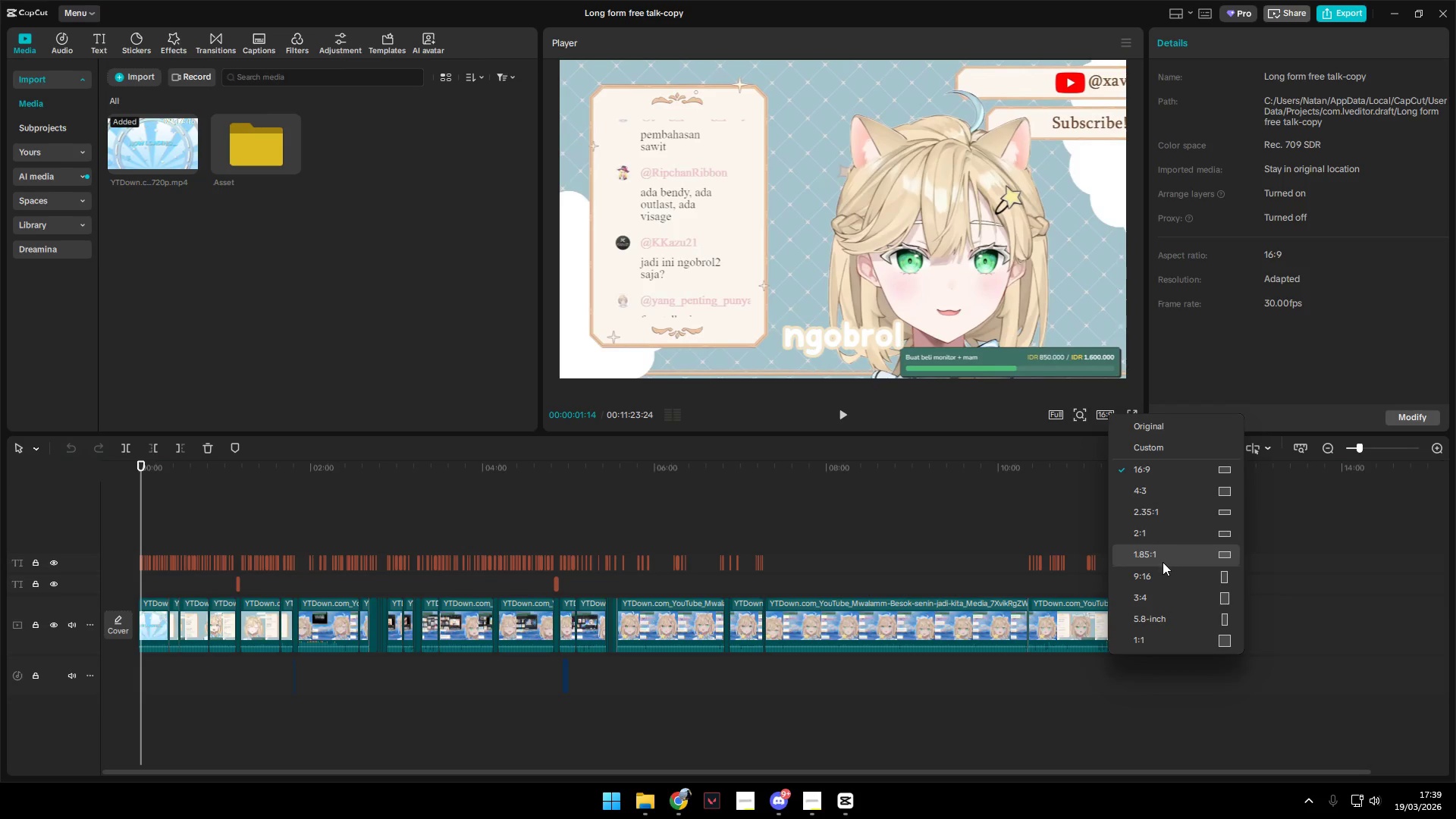 
left_click([1163, 573])
 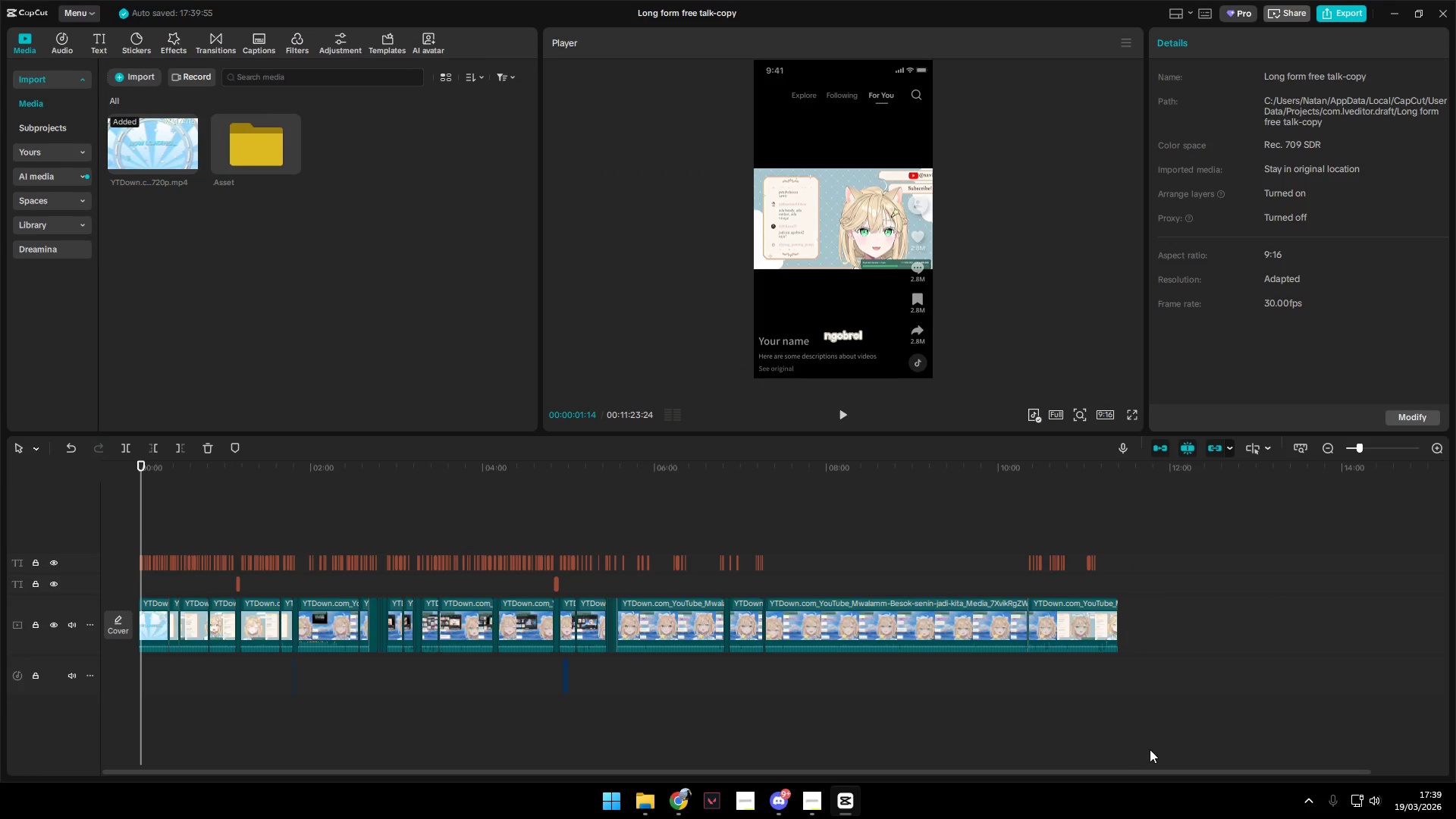 
left_click_drag(start_coordinate=[1126, 752], to_coordinate=[626, 560])
 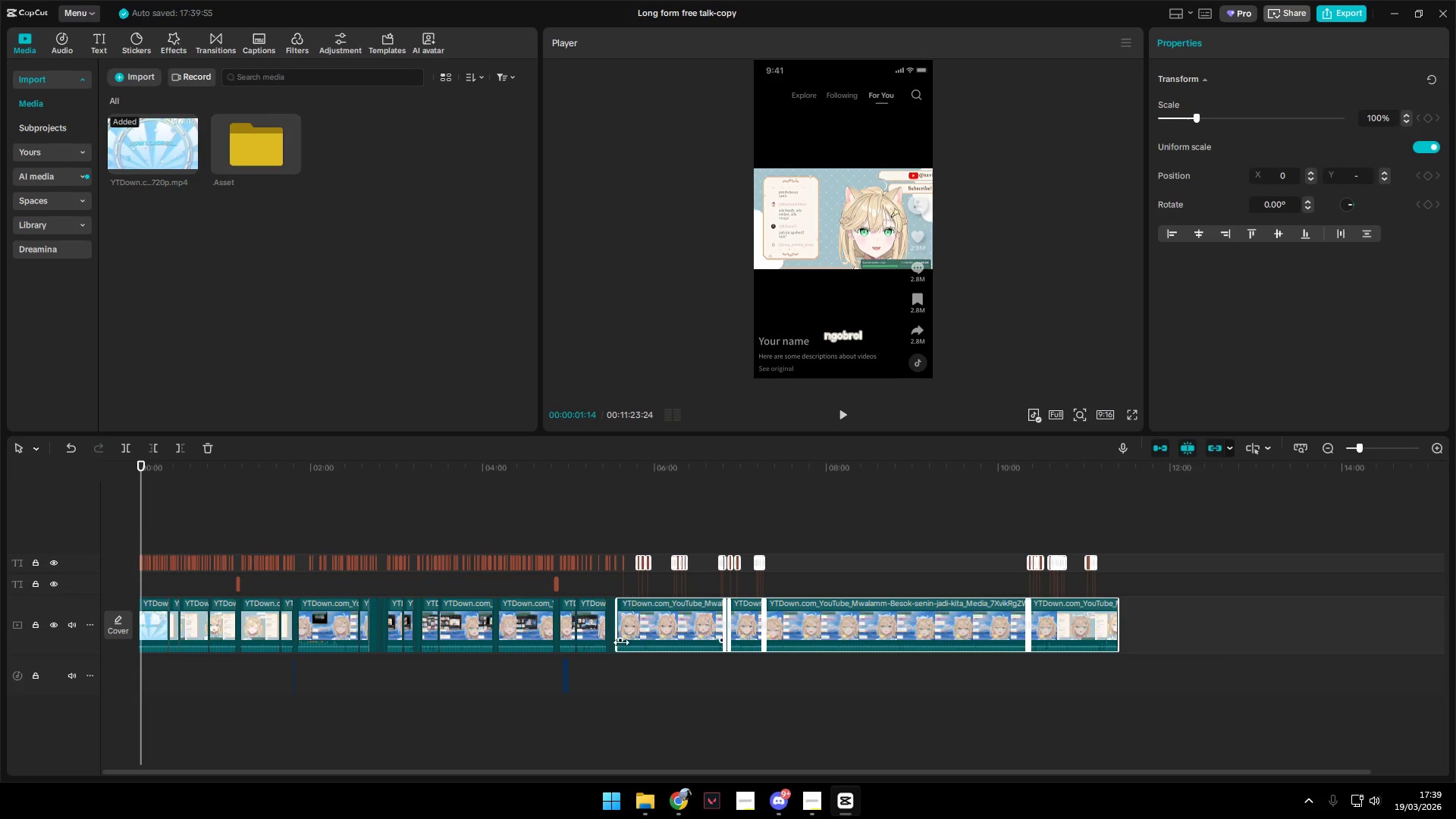 
left_click([610, 668])
 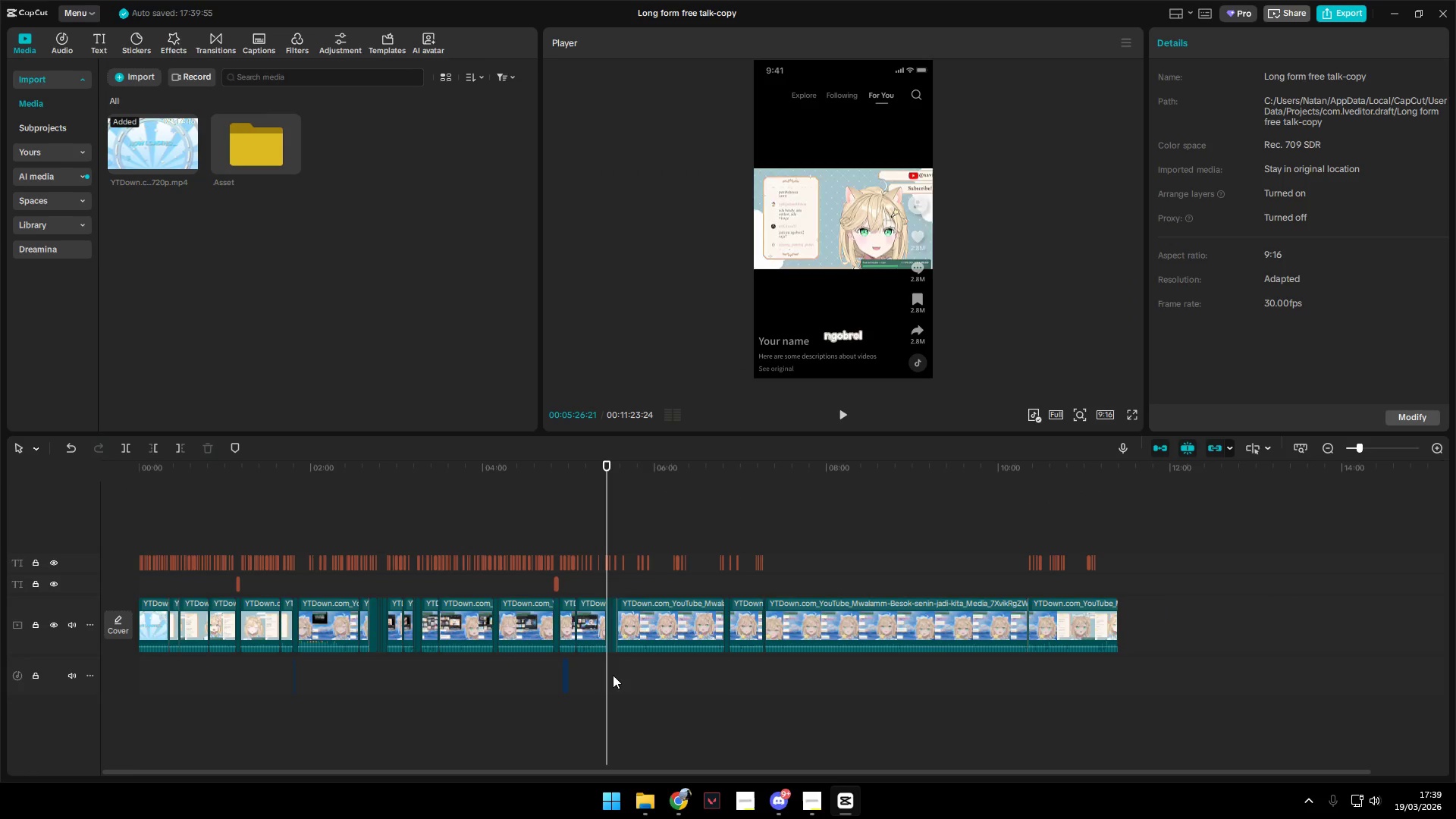 
hold_key(key=ControlLeft, duration=1.06)
scroll: coordinate [621, 677], scroll_direction: up, amount: 10.0
 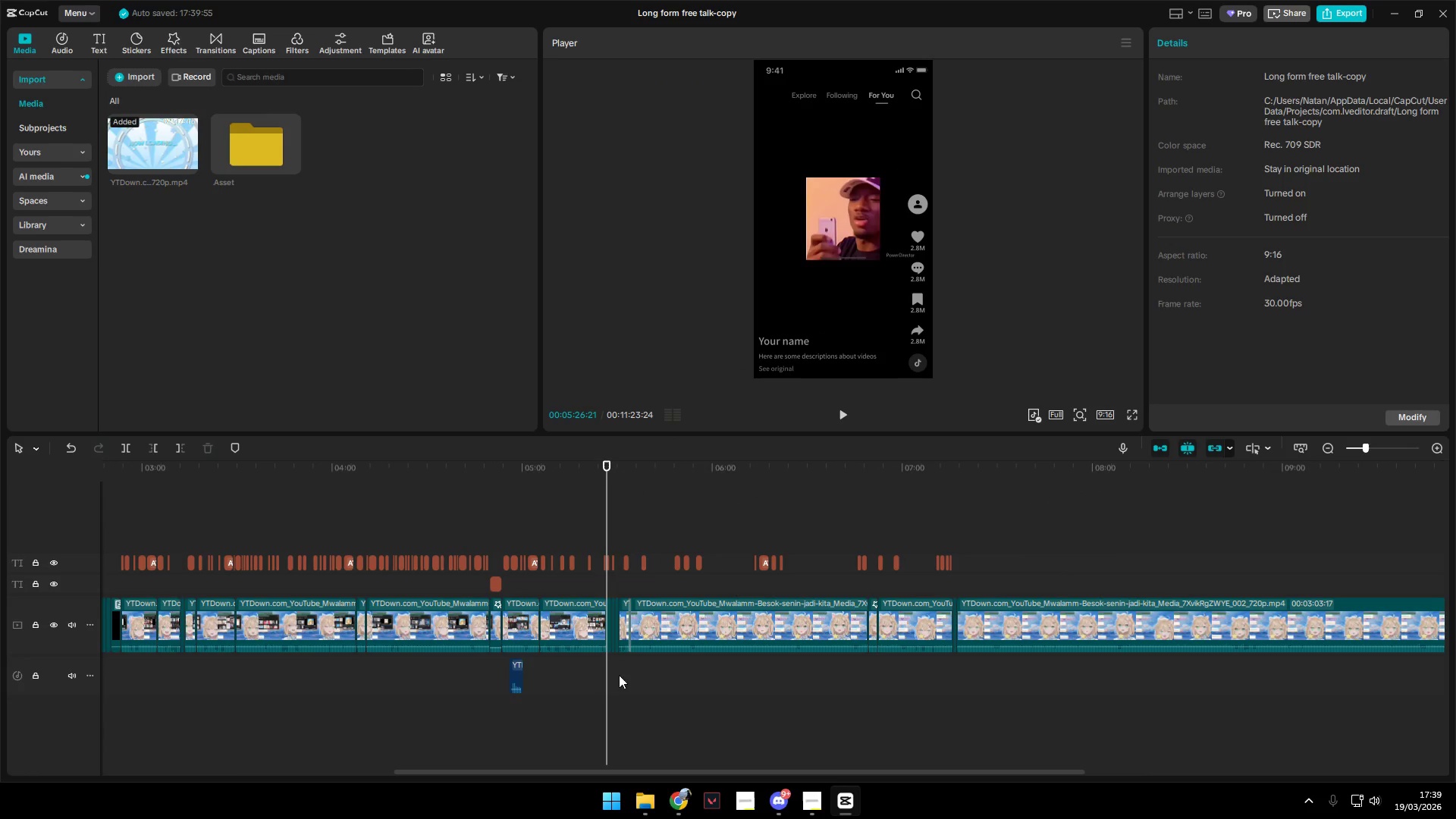 
double_click([541, 584])
 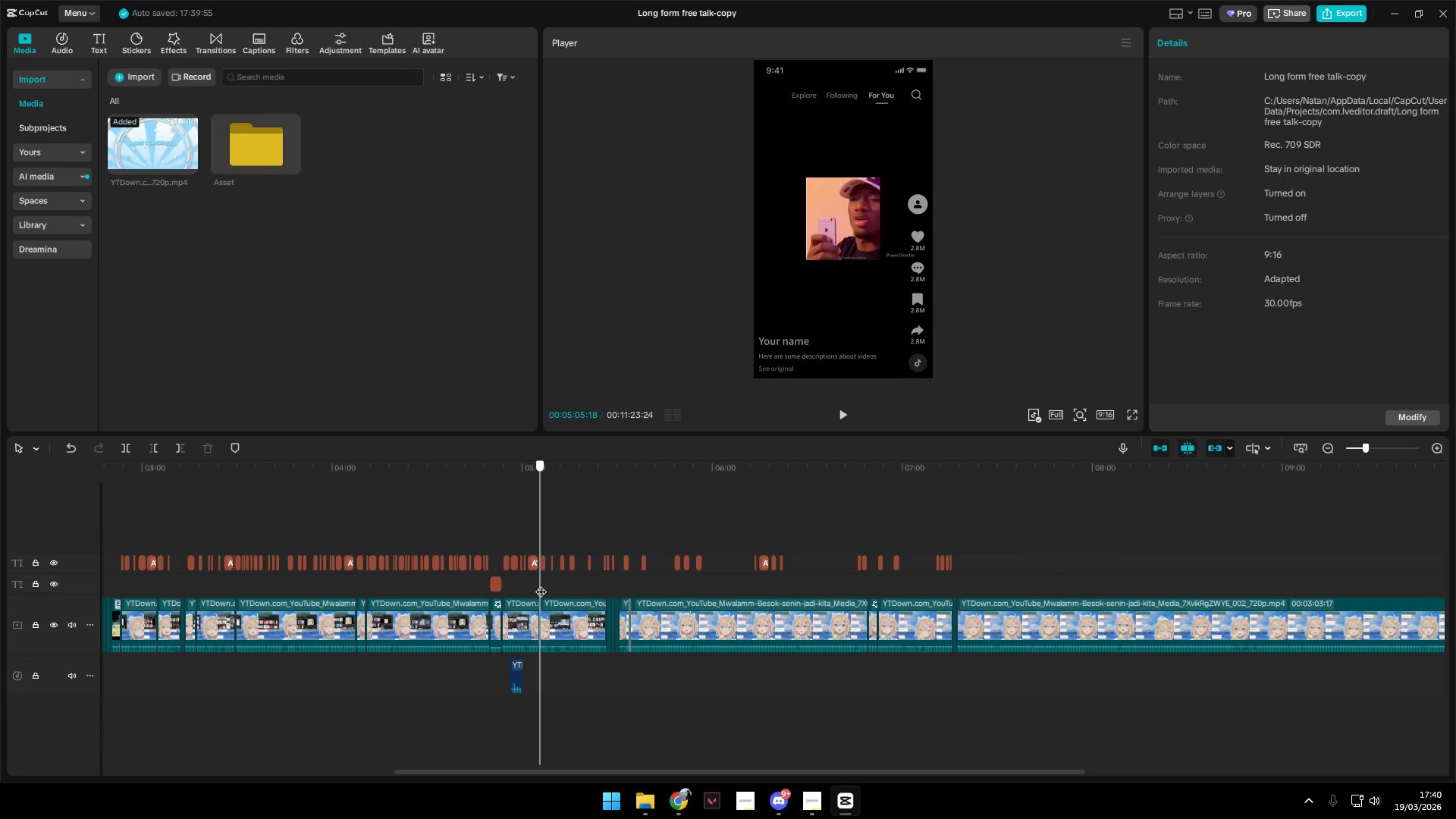 
key(Space)
 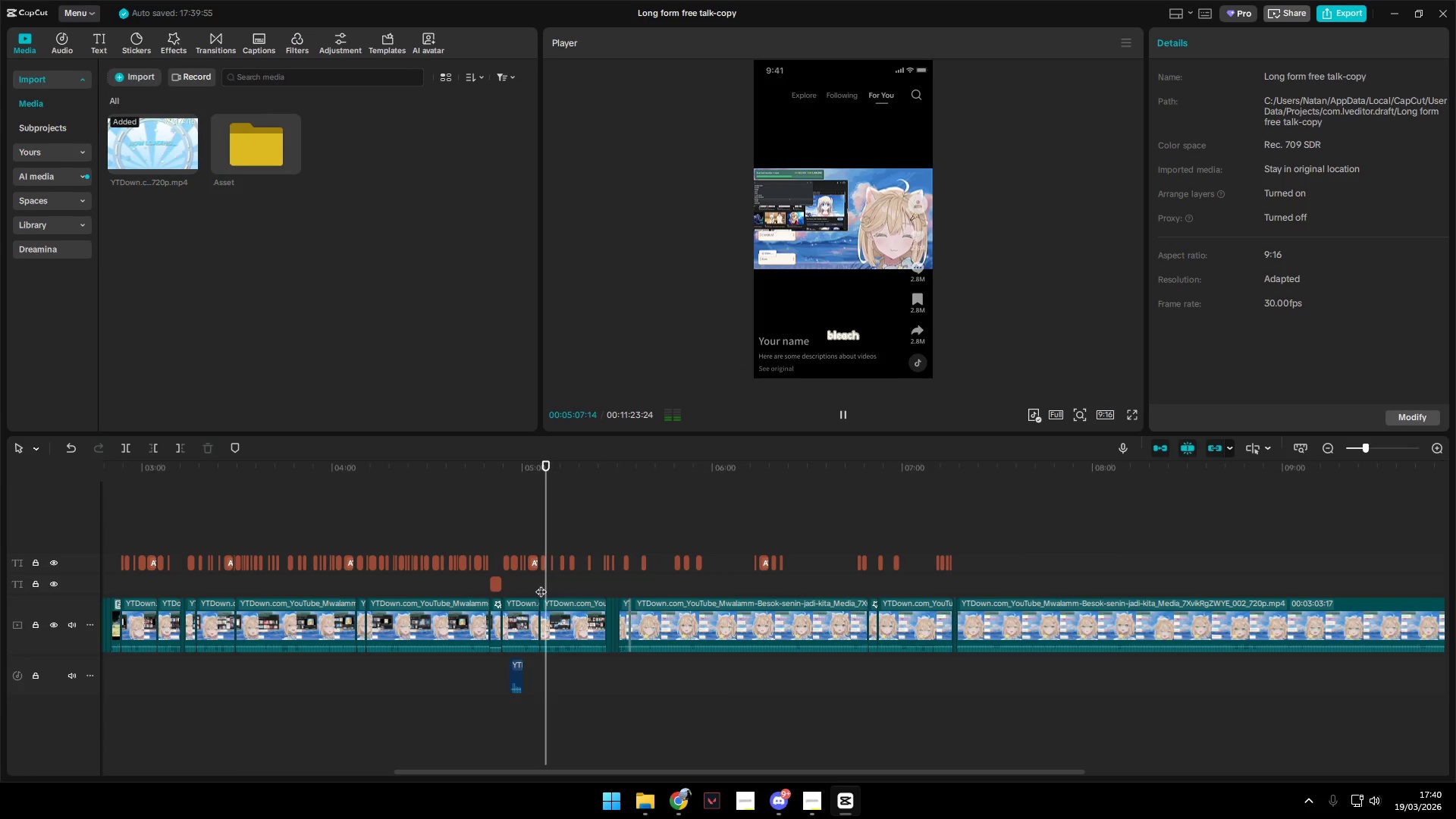 
key(Space)
 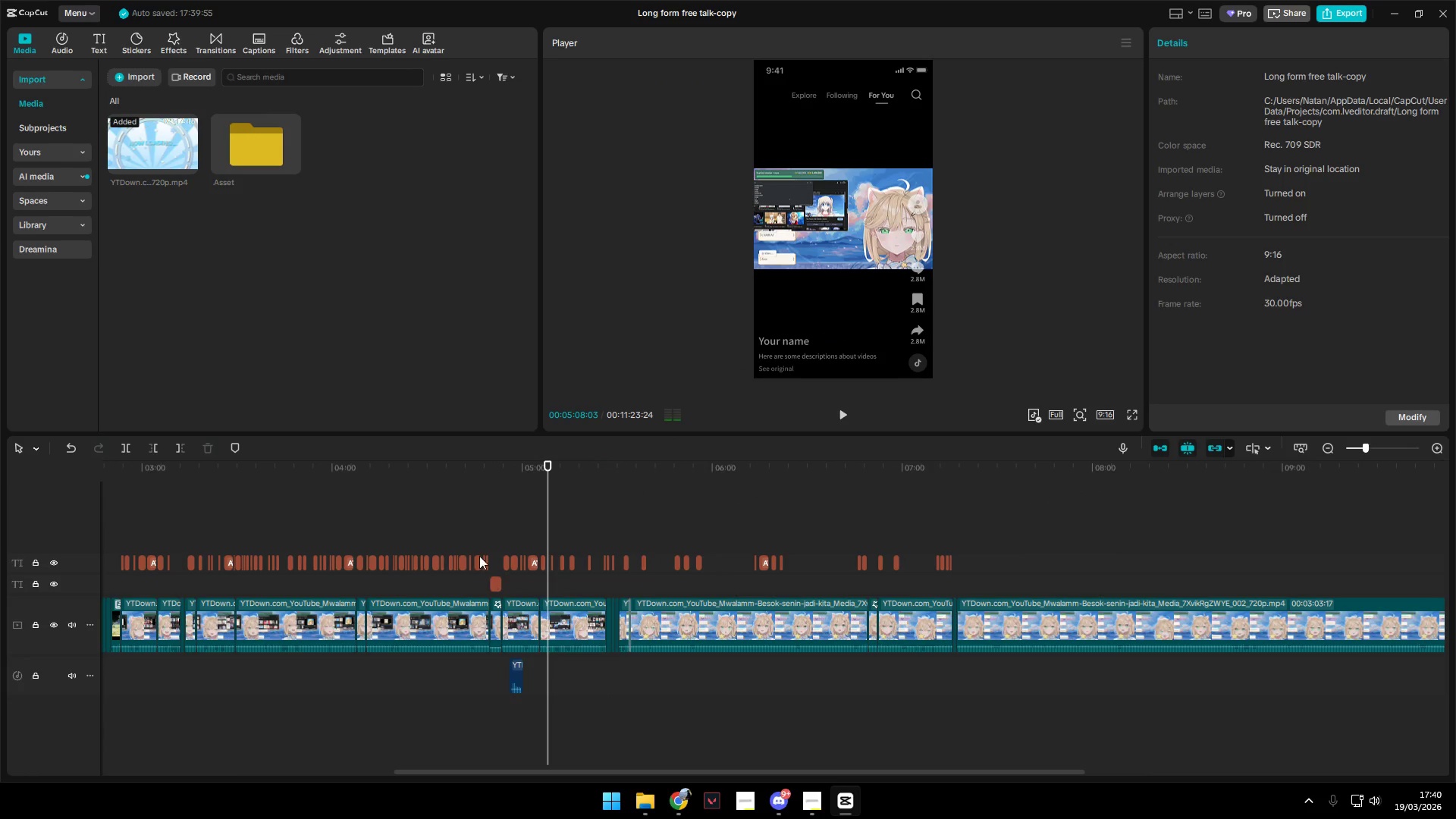 
left_click([476, 535])
 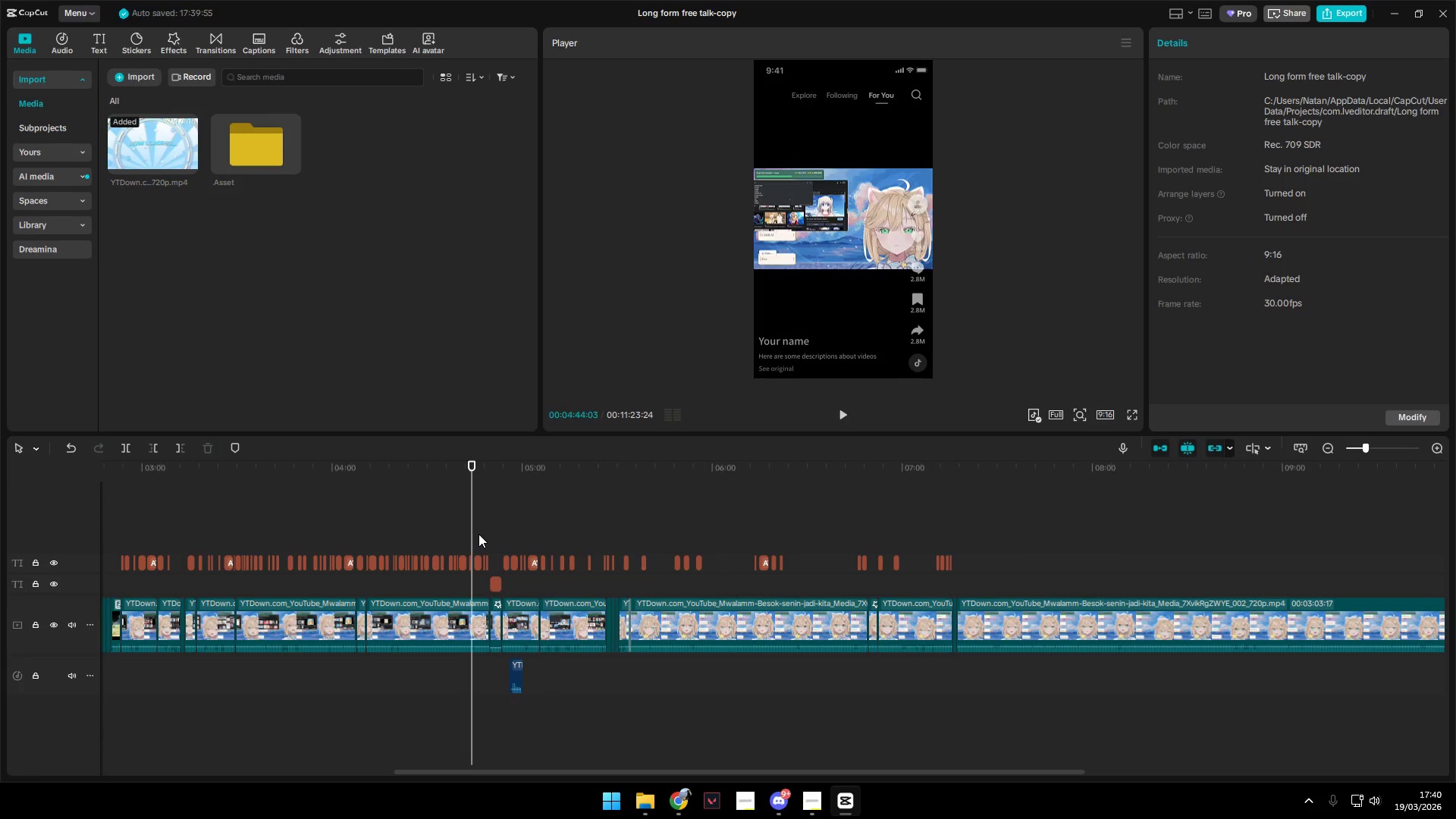 
key(Space)
 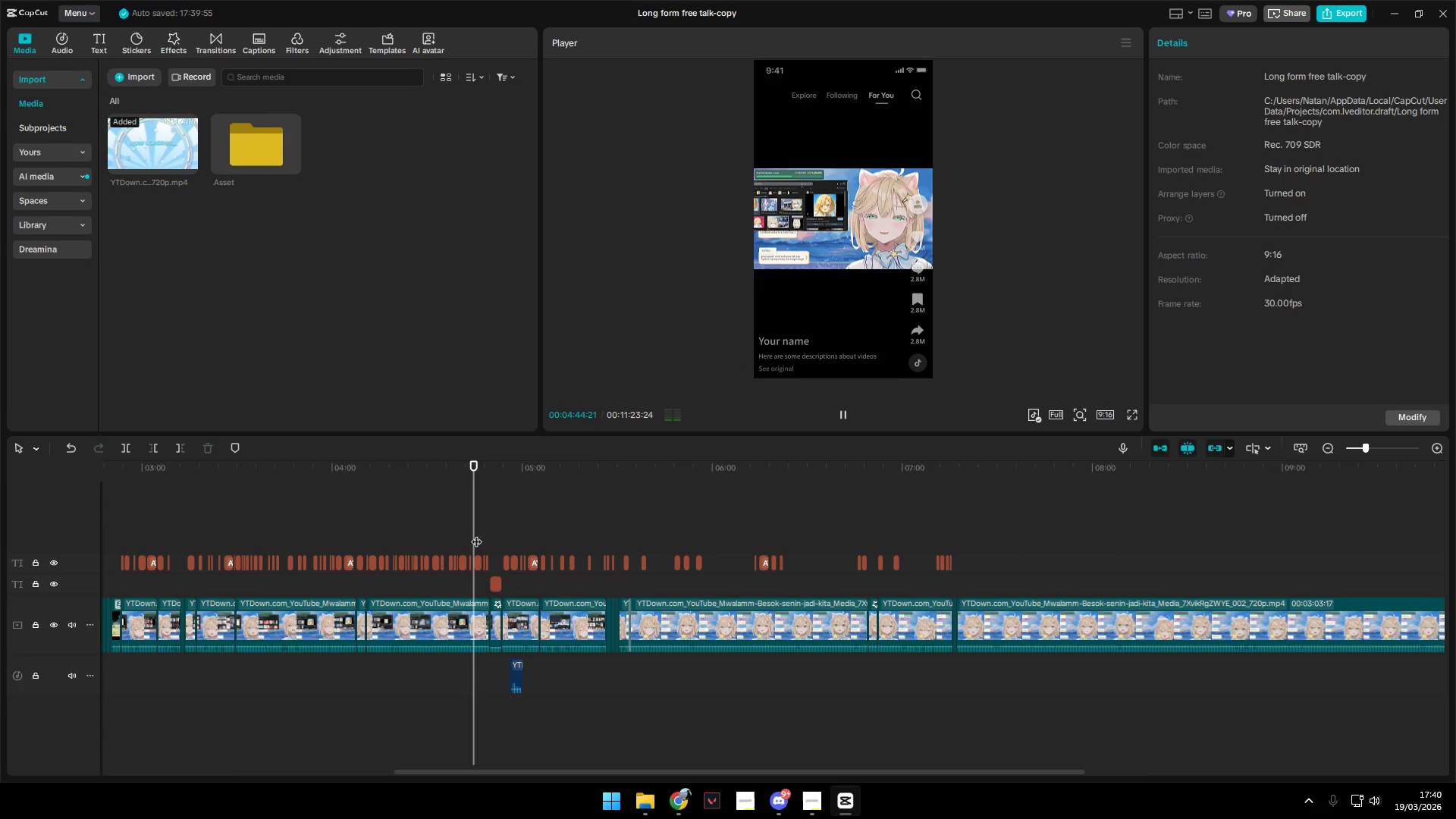 
left_click([356, 501])
 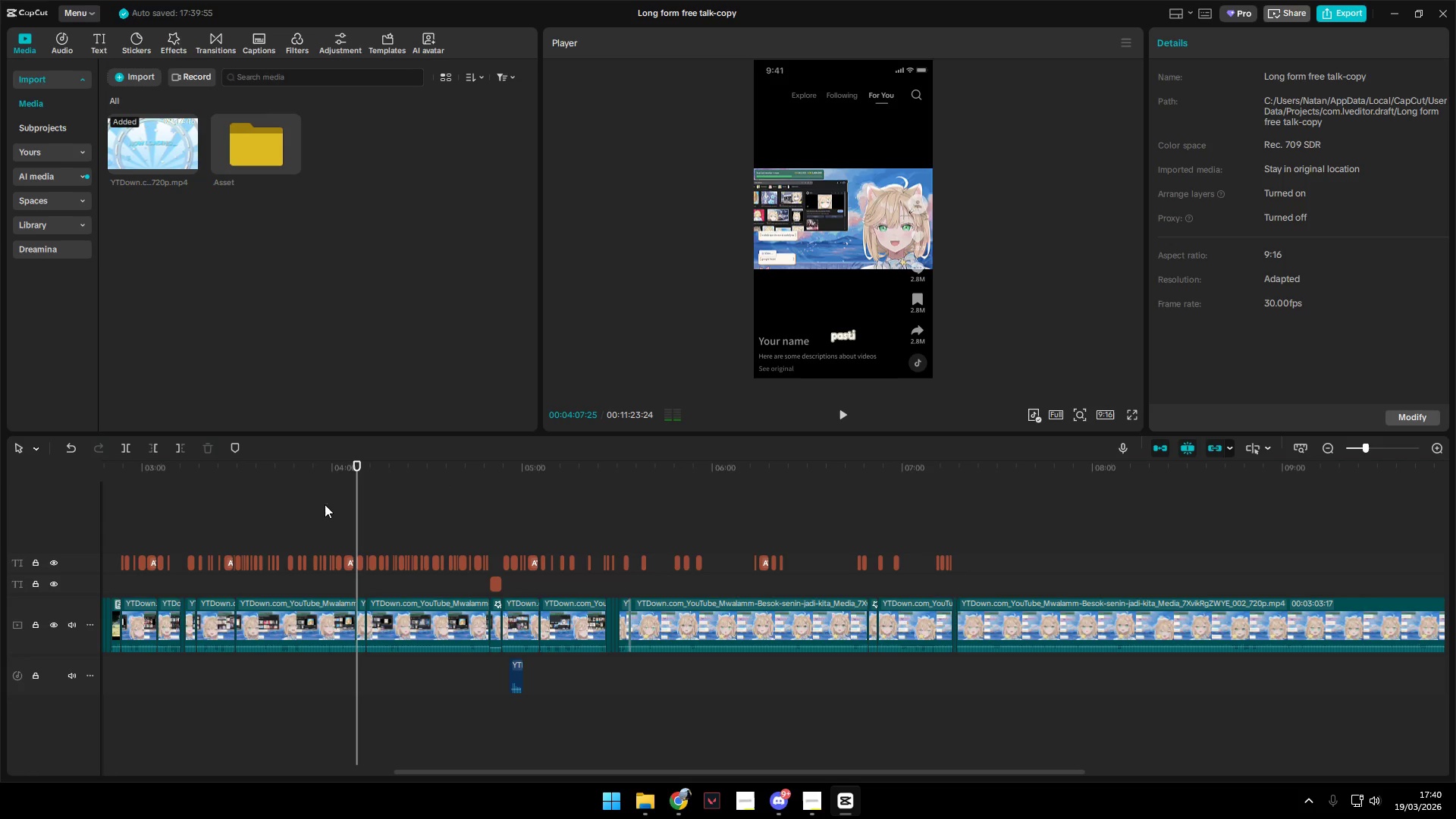 
left_click_drag(start_coordinate=[315, 505], to_coordinate=[309, 505])
 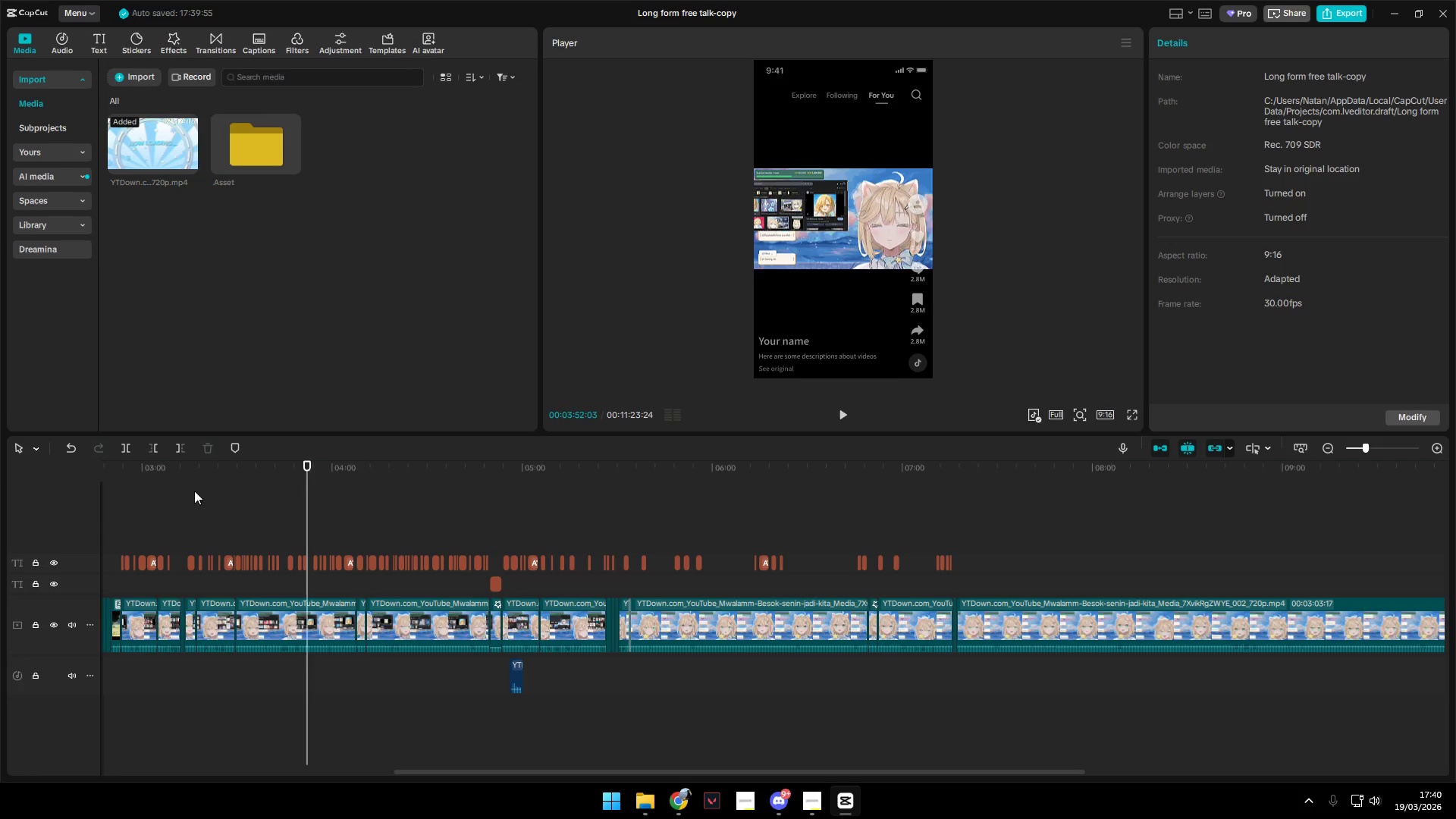 
left_click_drag(start_coordinate=[201, 491], to_coordinate=[191, 491])
 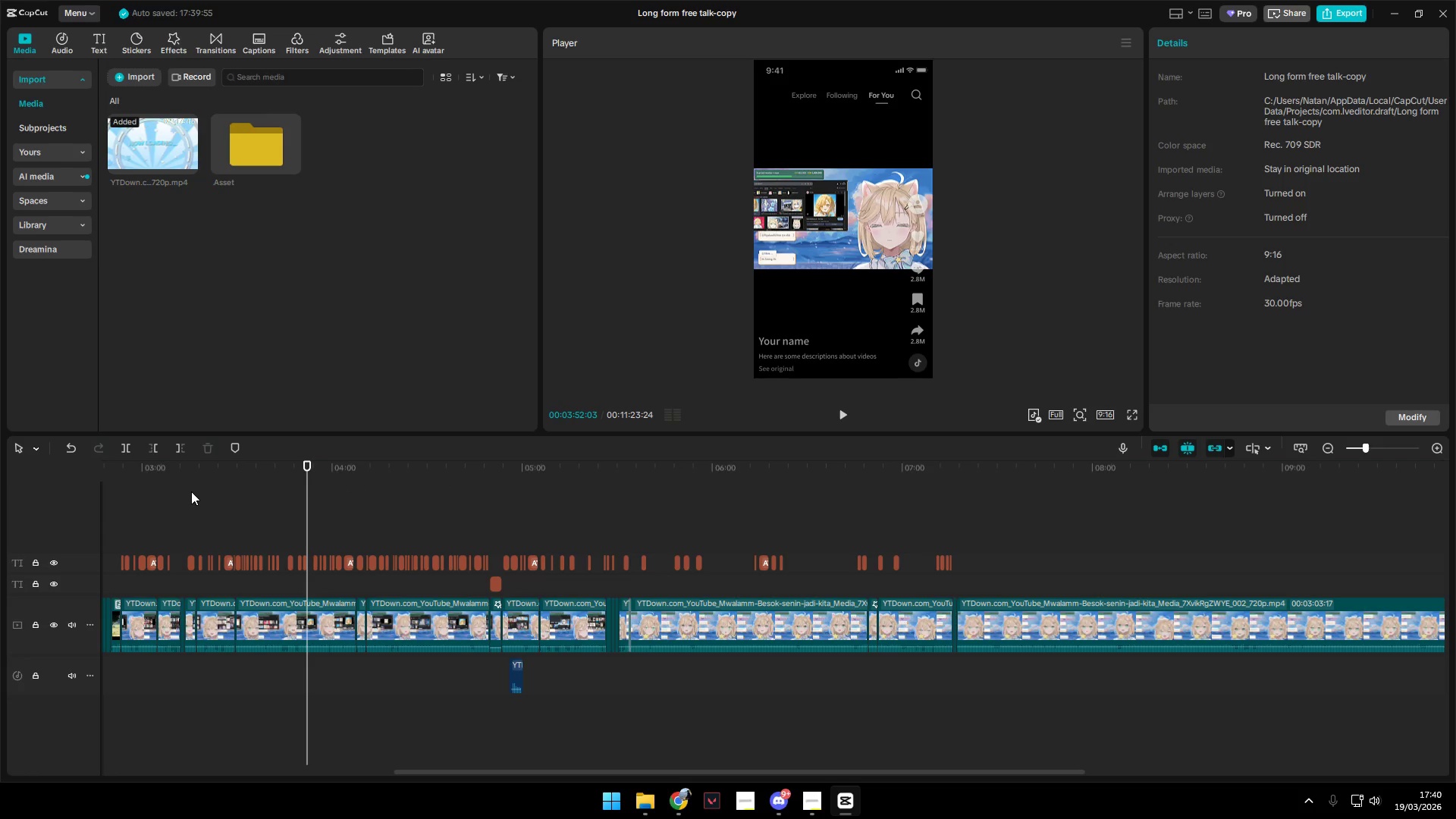 
left_click([191, 491])
 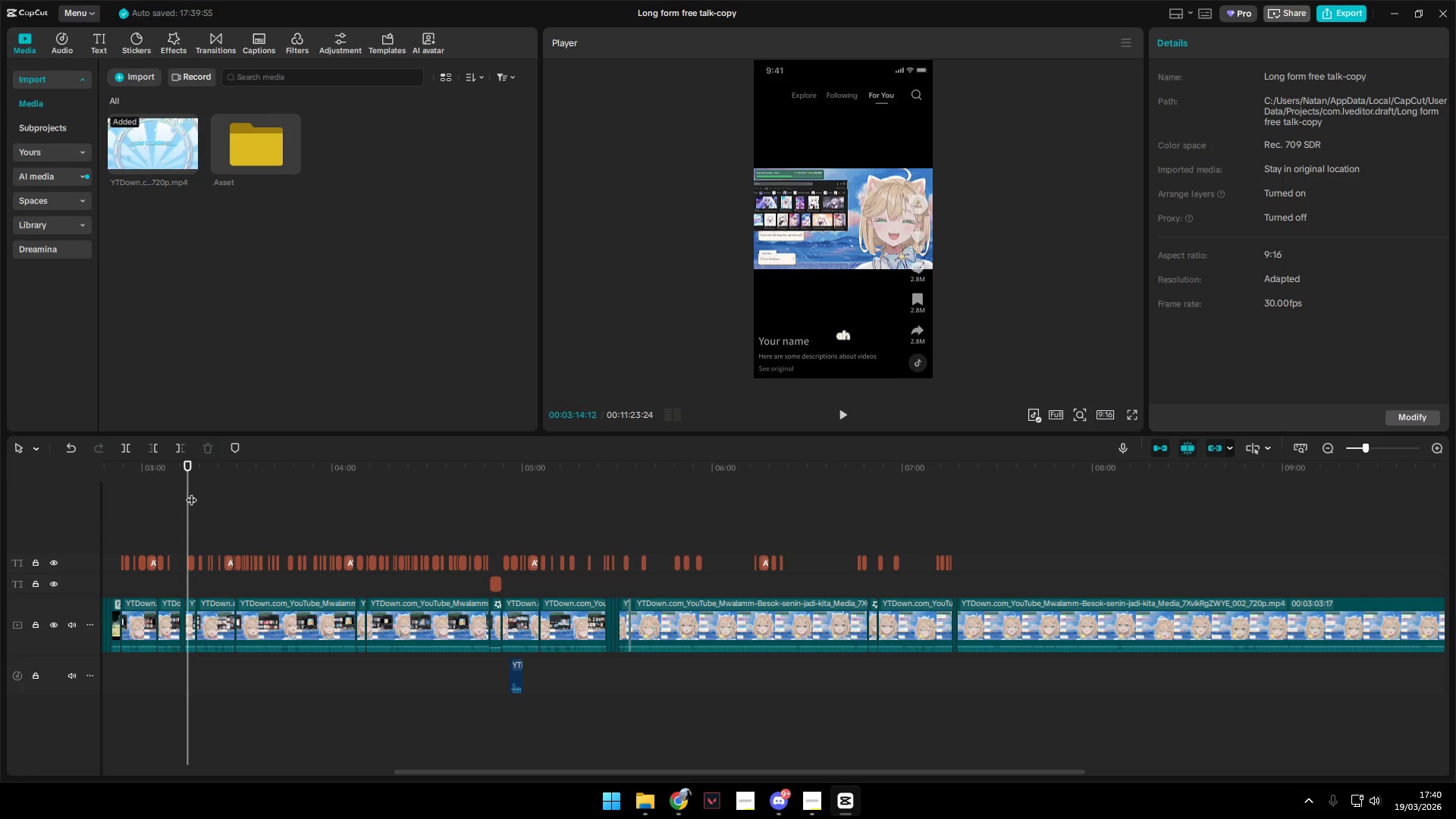 
left_click_drag(start_coordinate=[191, 492], to_coordinate=[0, 479])
 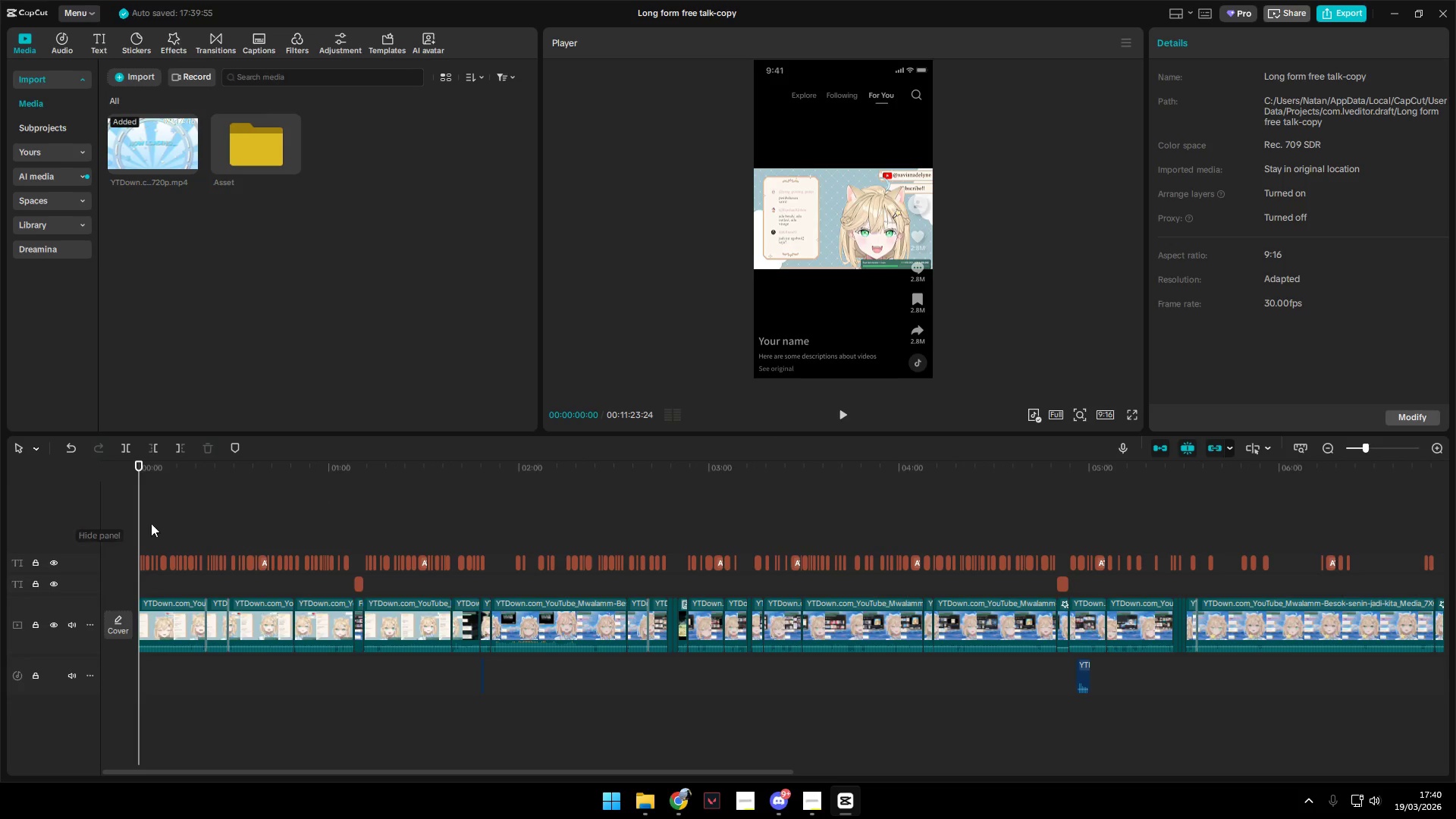 
key(Space)
 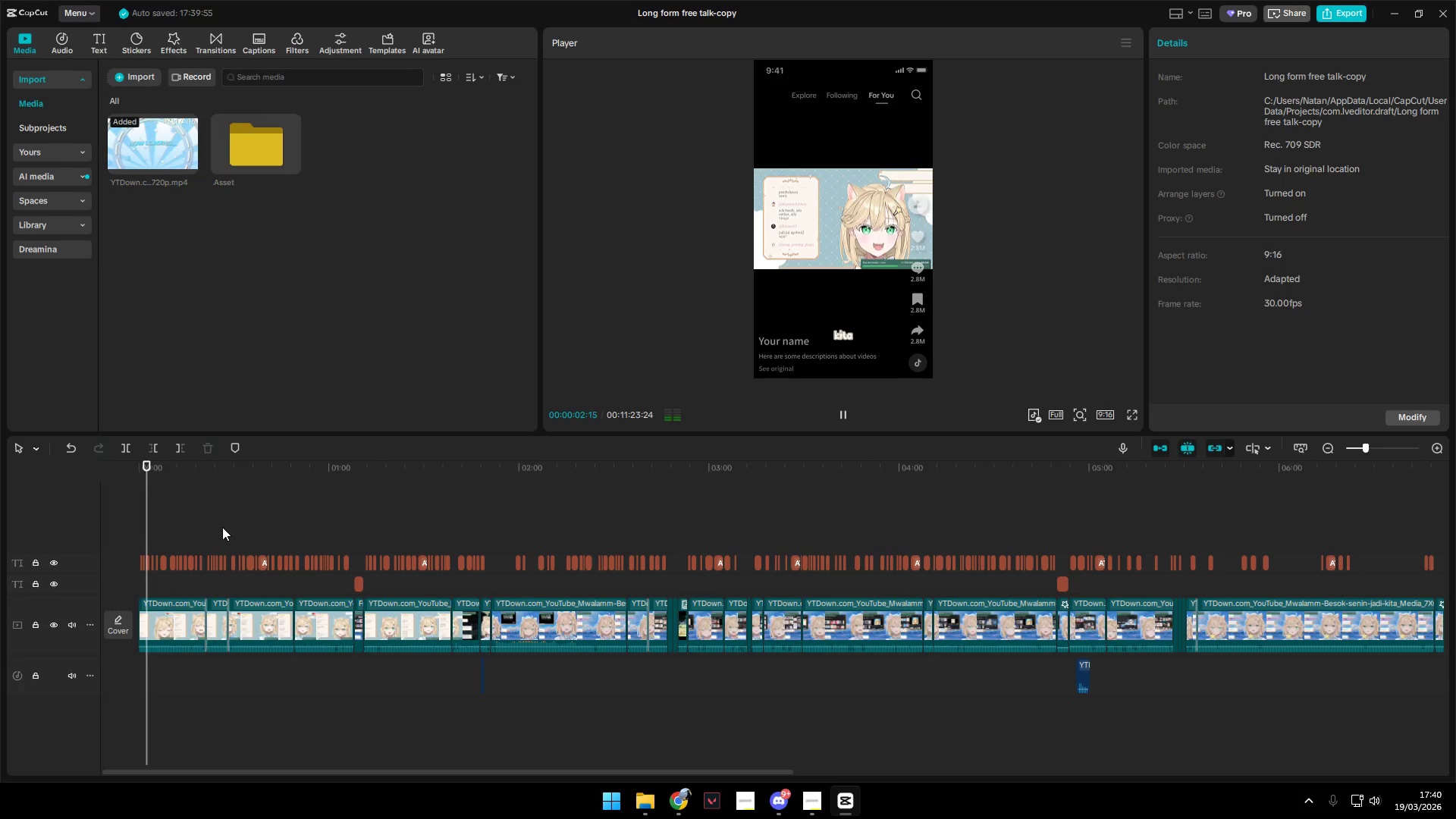 
key(Space)
 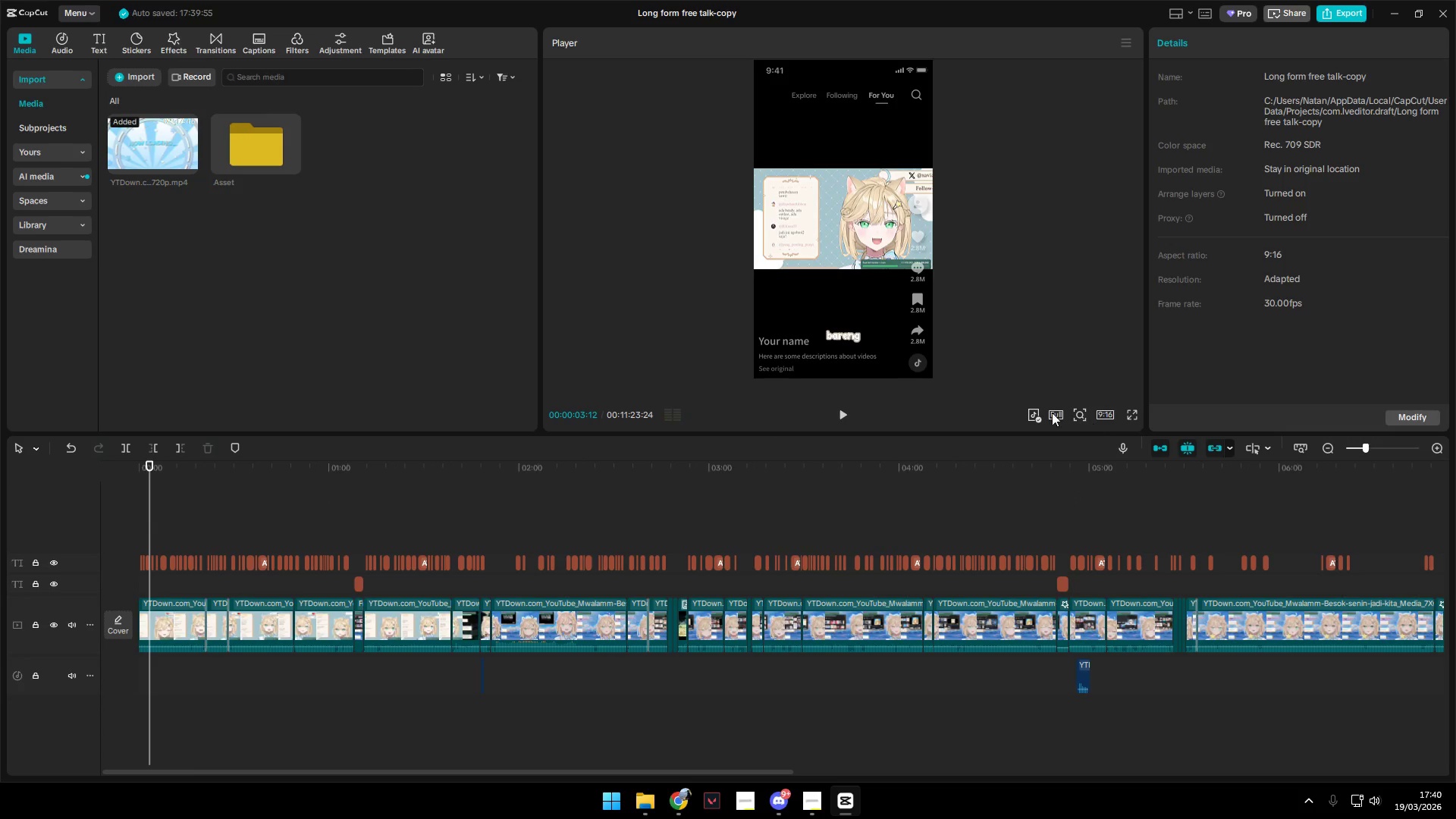 
left_click([1041, 413])
 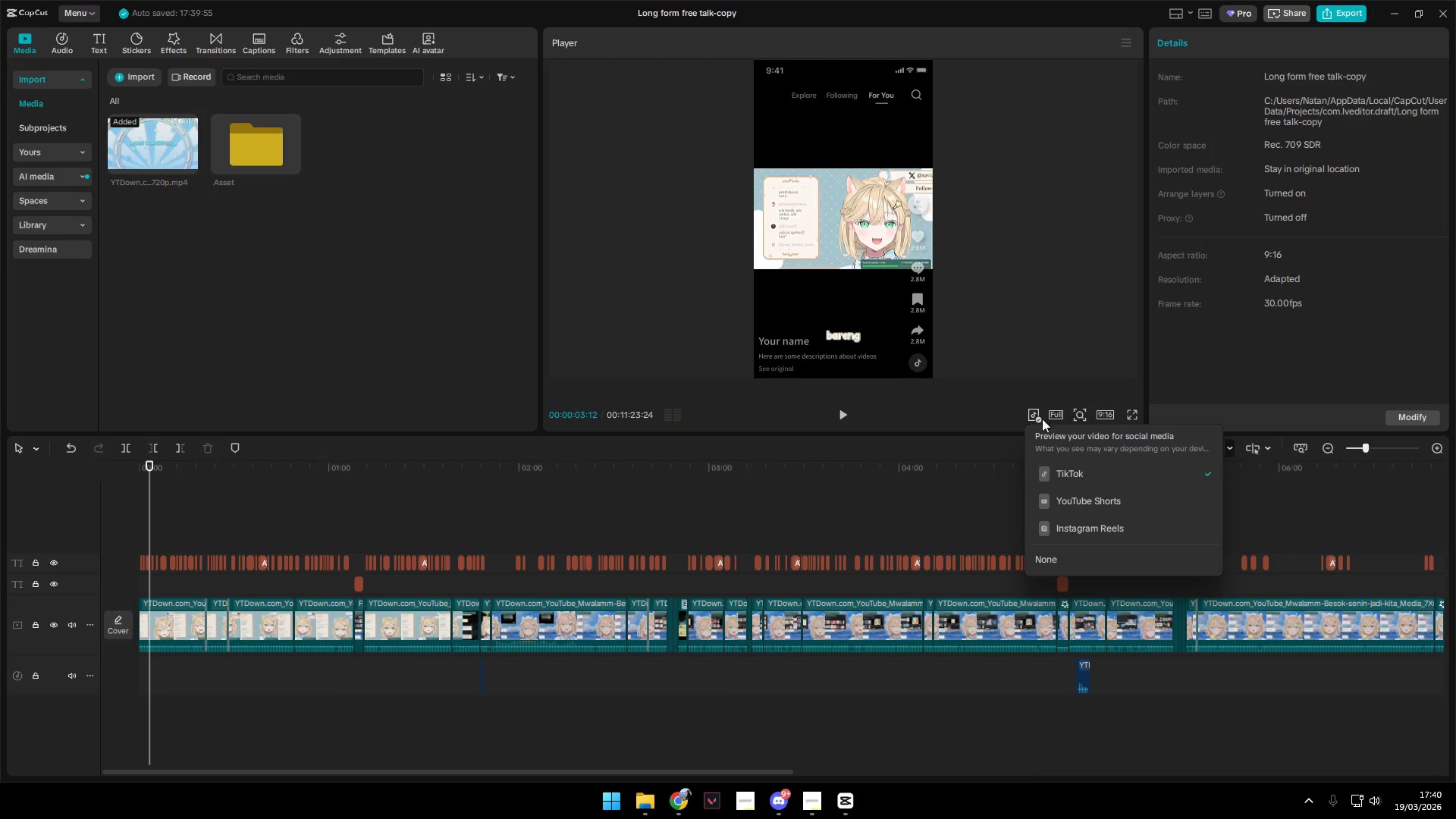 
left_click([1069, 461])
 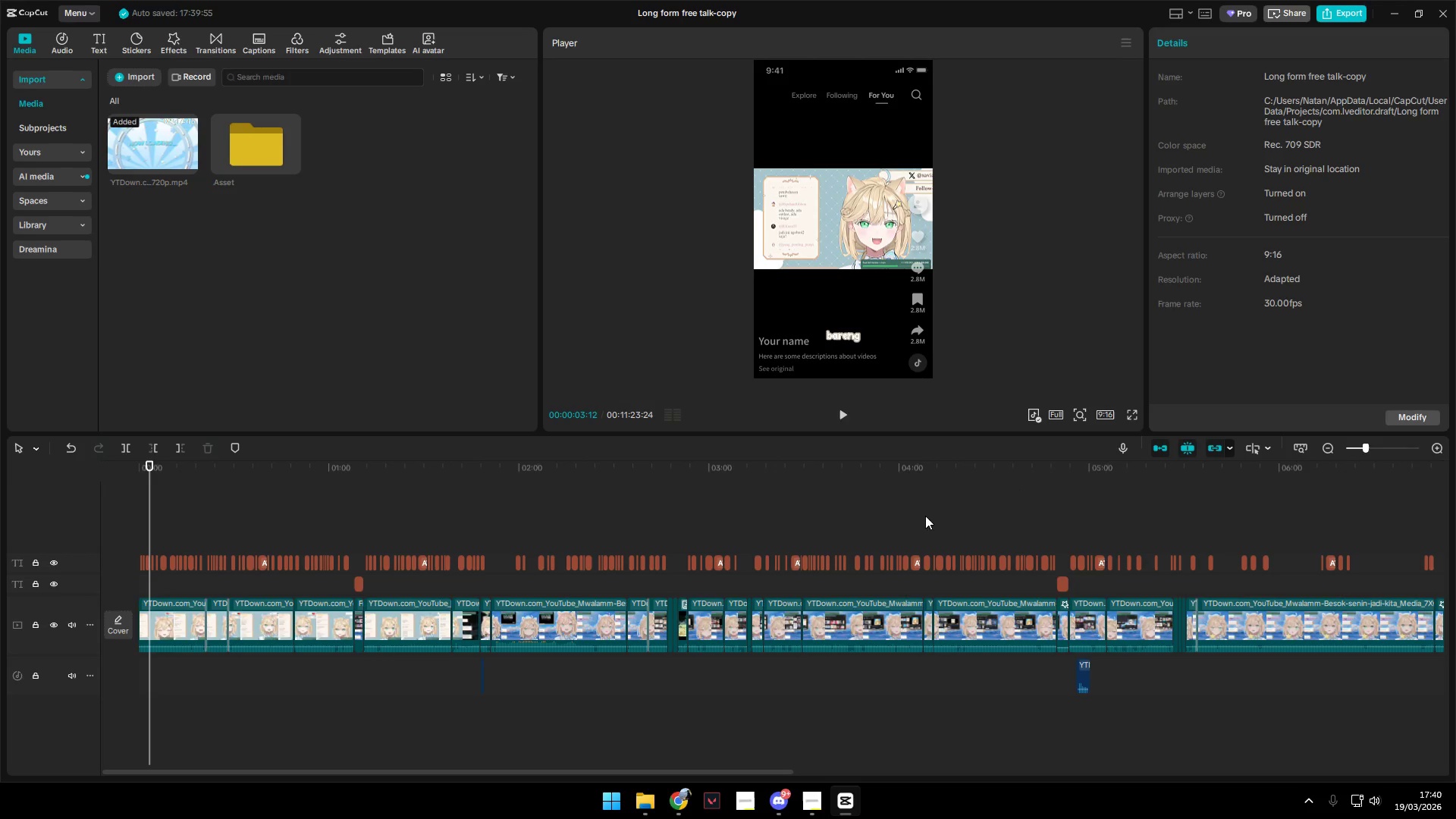 
key(Space)
 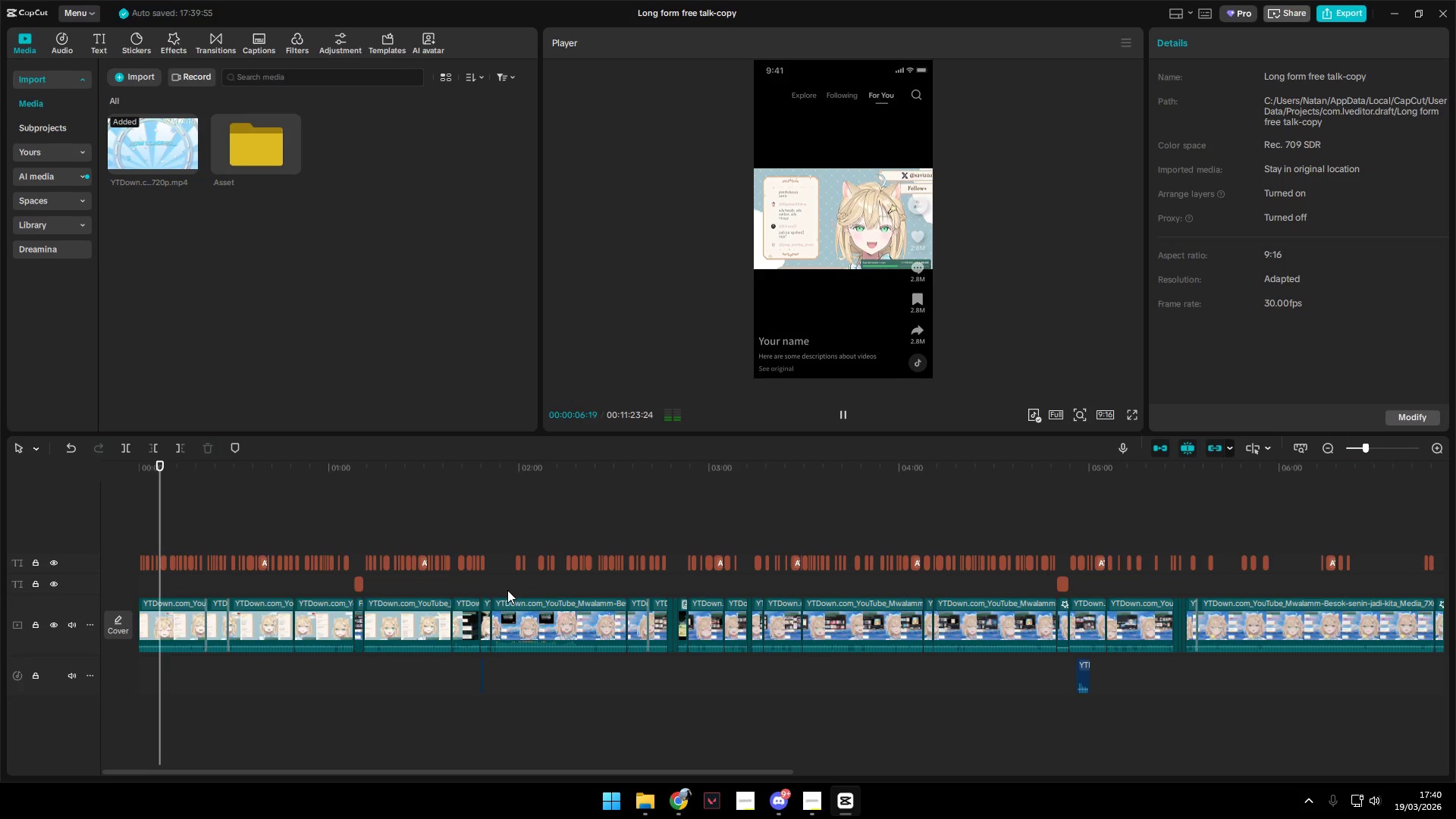 
key(Space)
 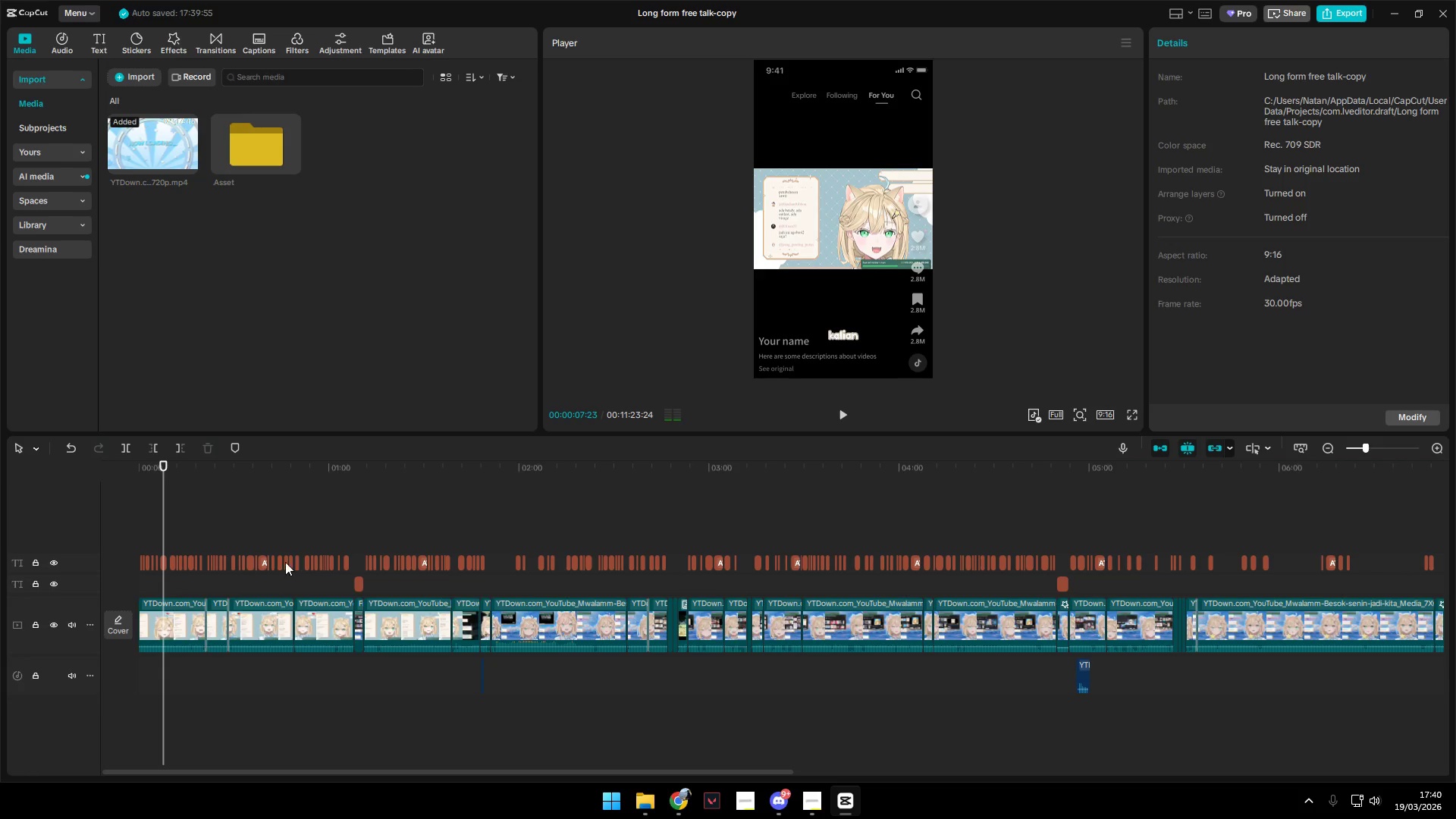 
left_click([246, 535])
 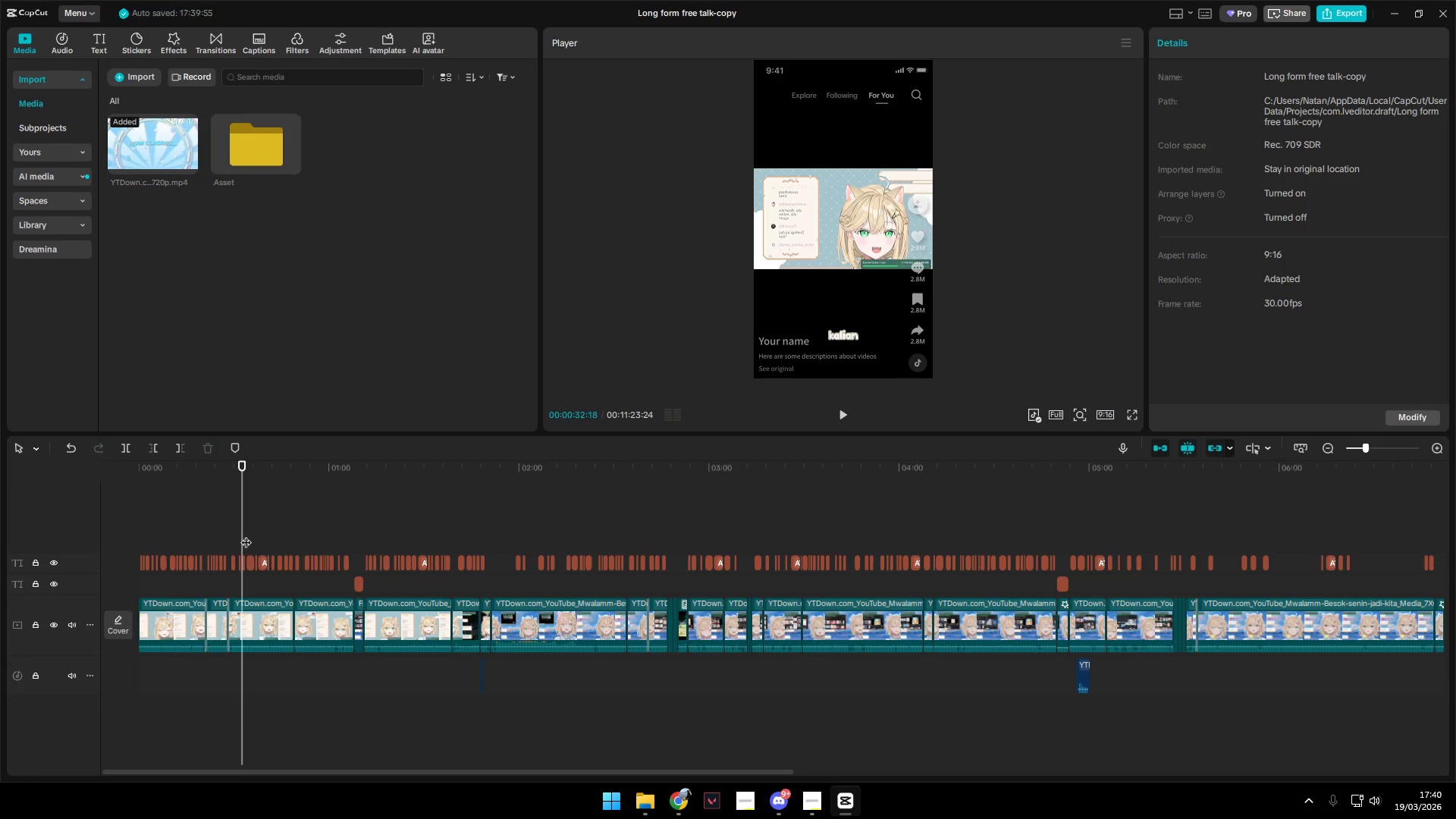 
key(Space)
 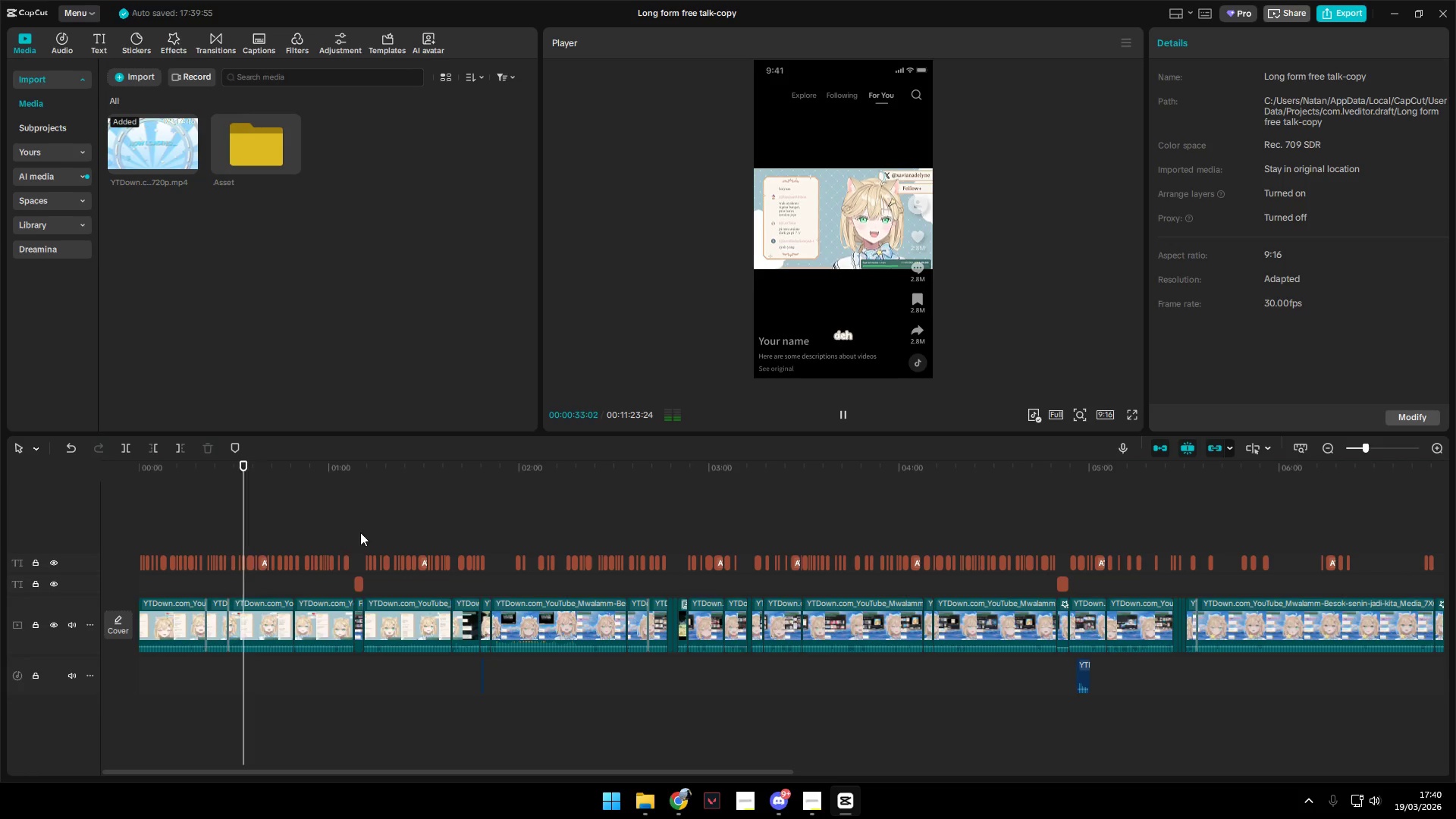 
left_click([383, 525])
 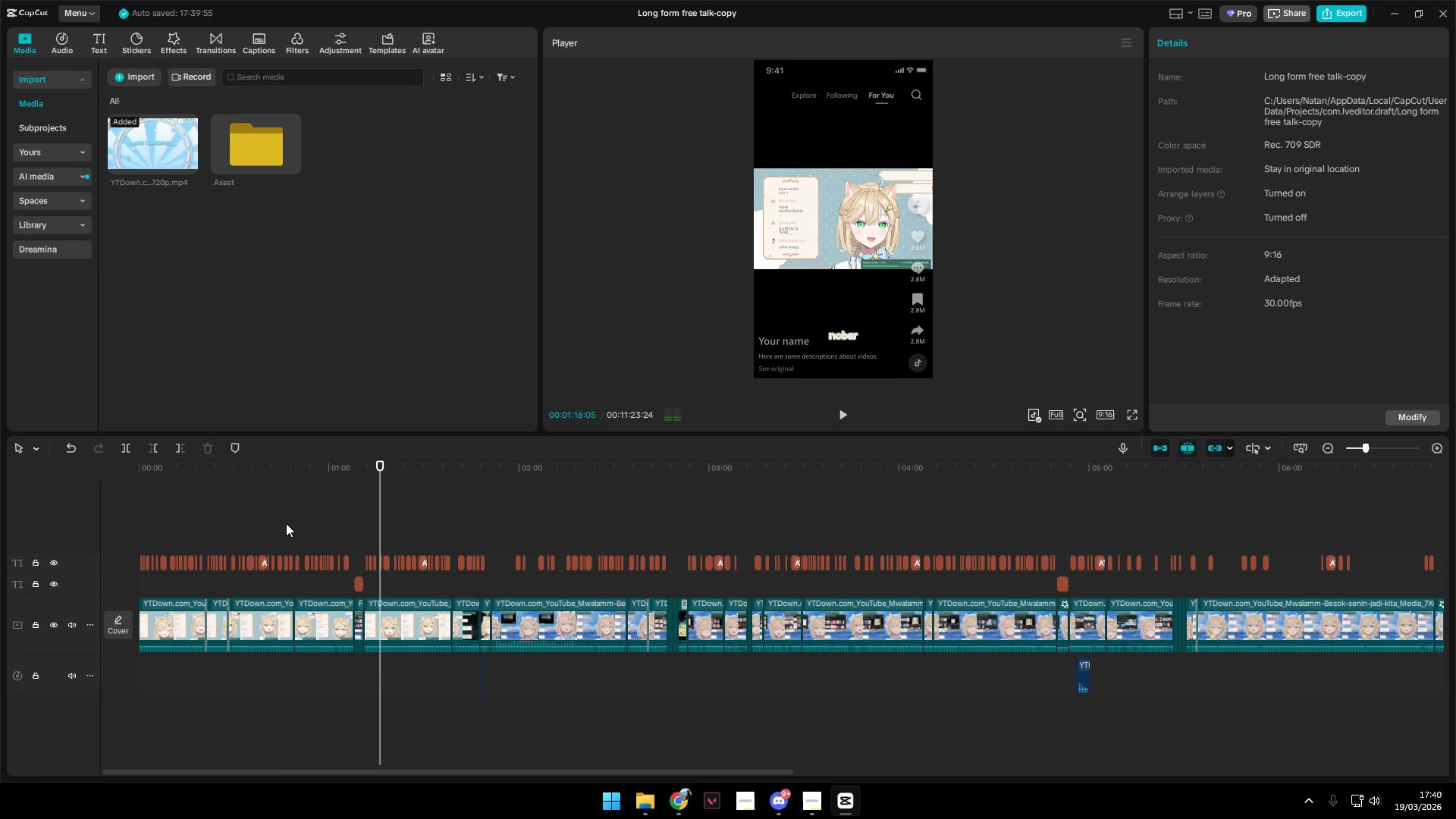 
key(Space)
 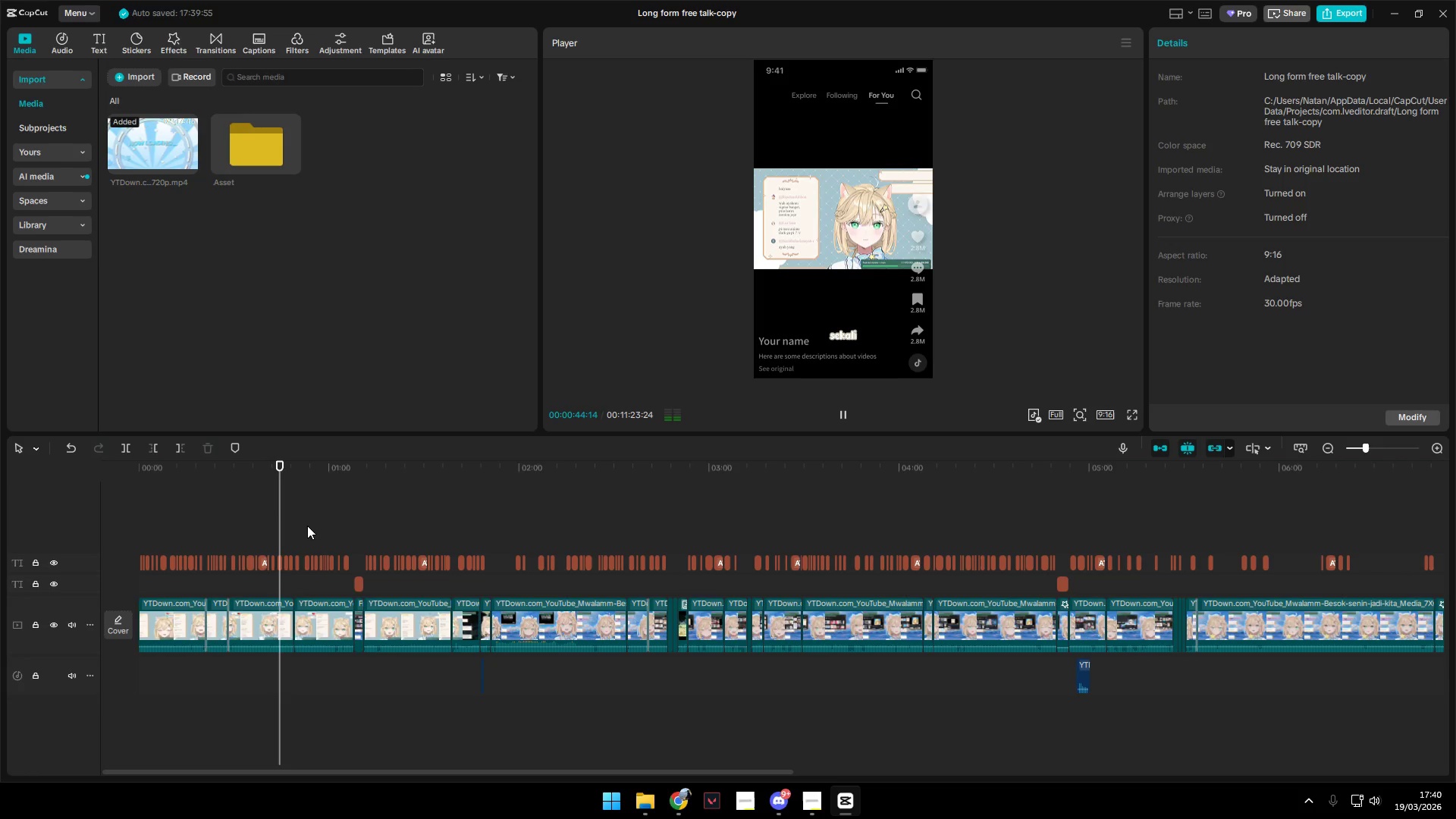 
left_click([310, 526])
 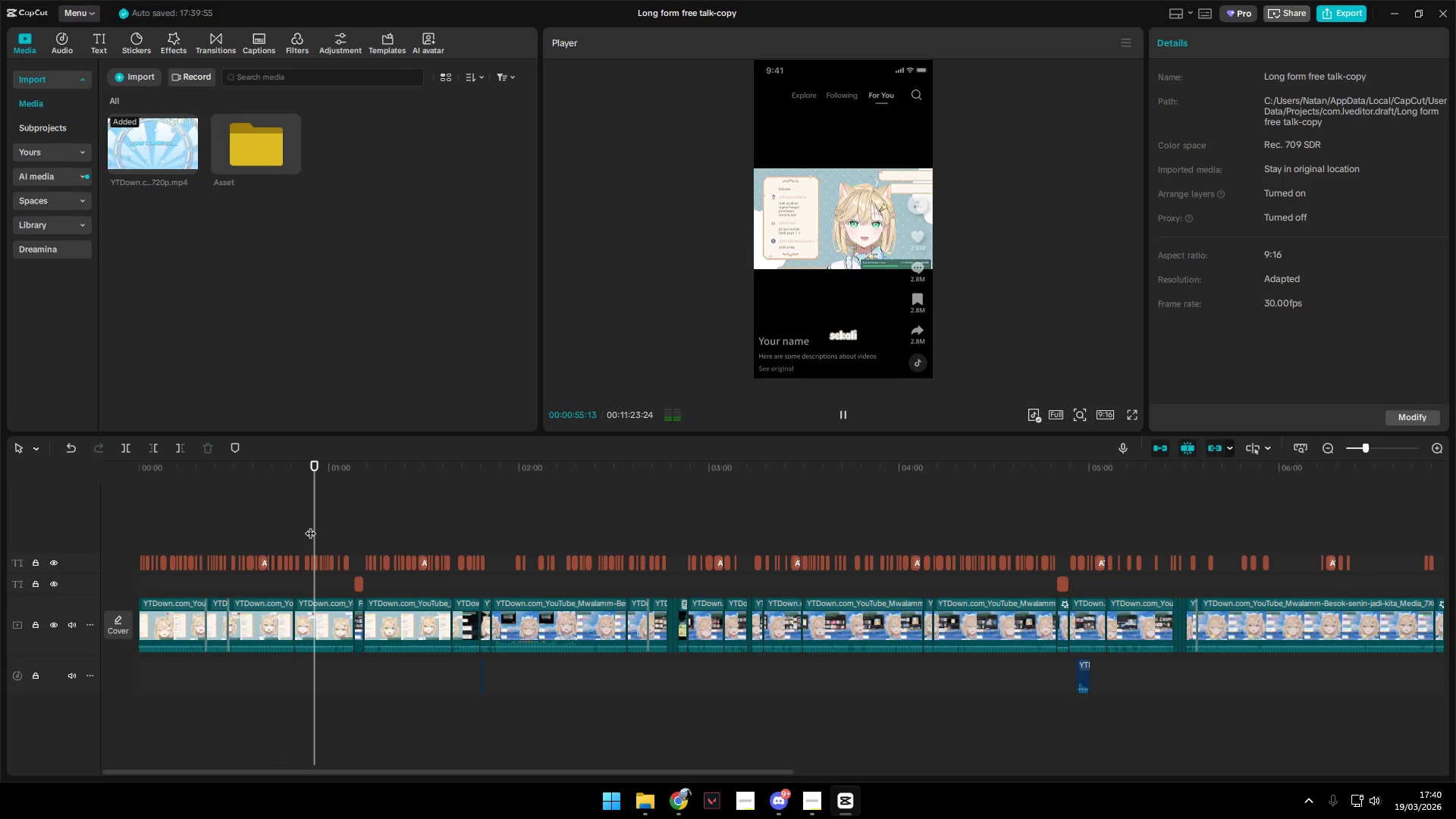 
key(Space)
 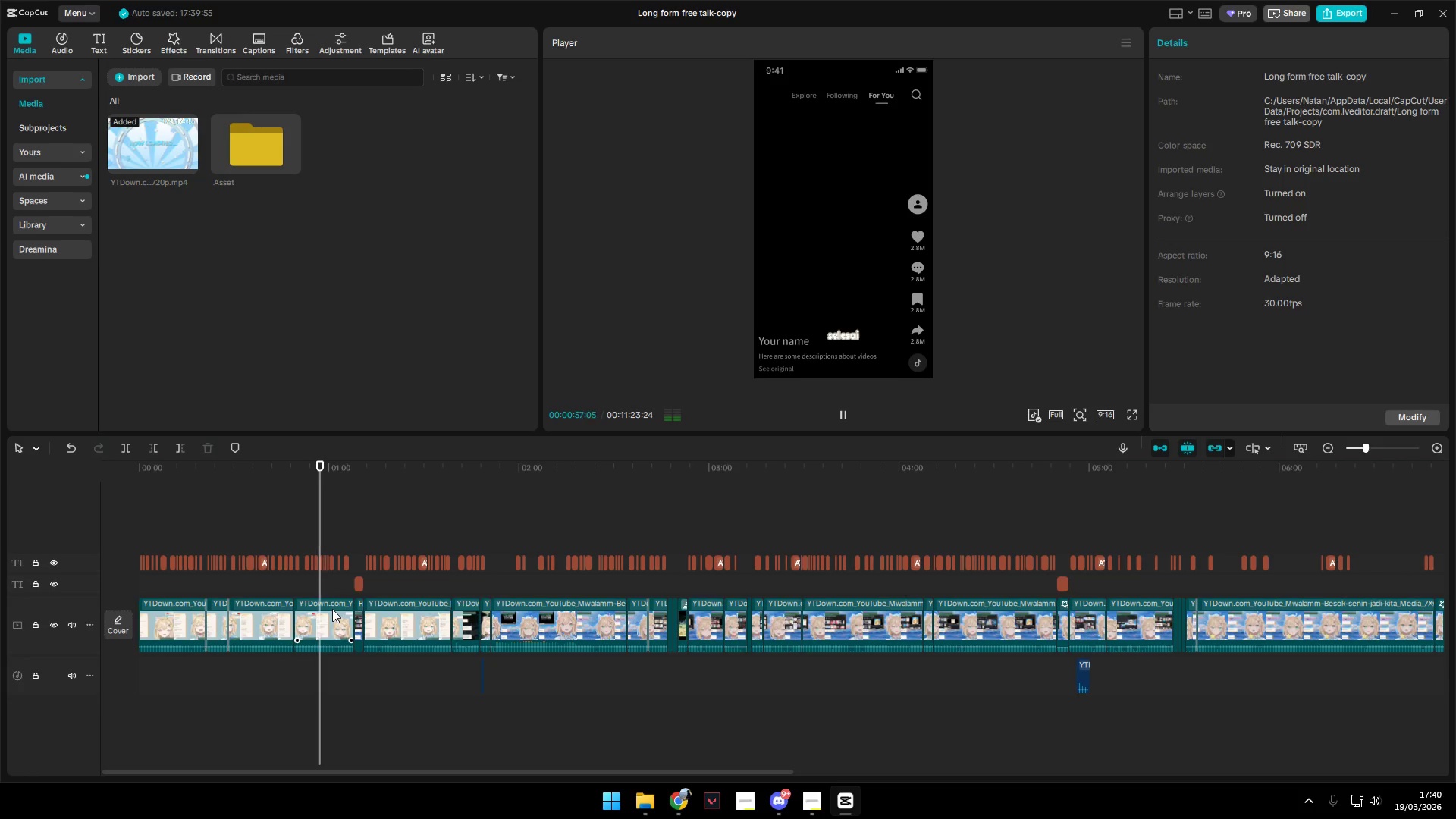 
left_click([332, 609])
 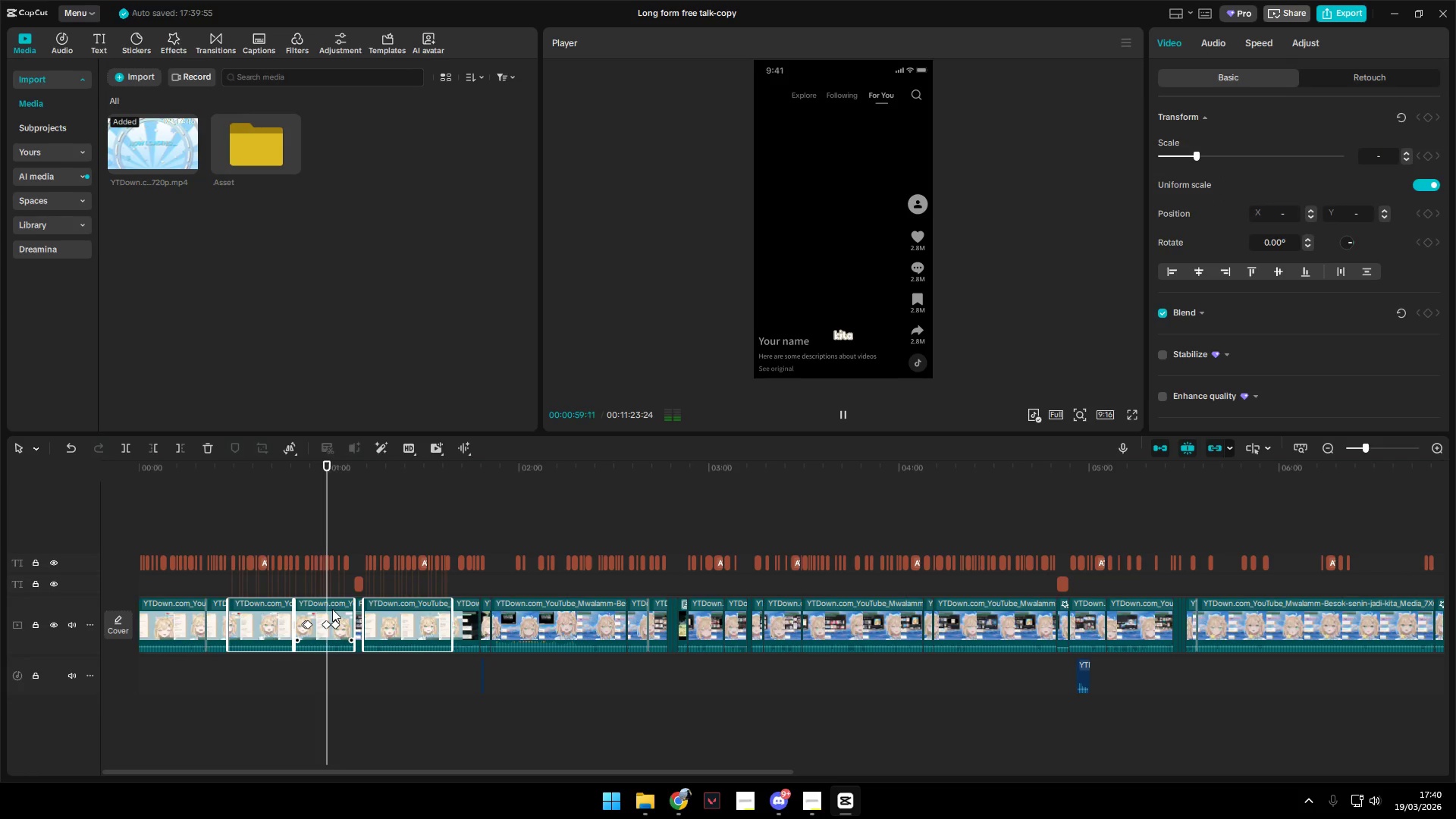 
left_click([371, 536])
 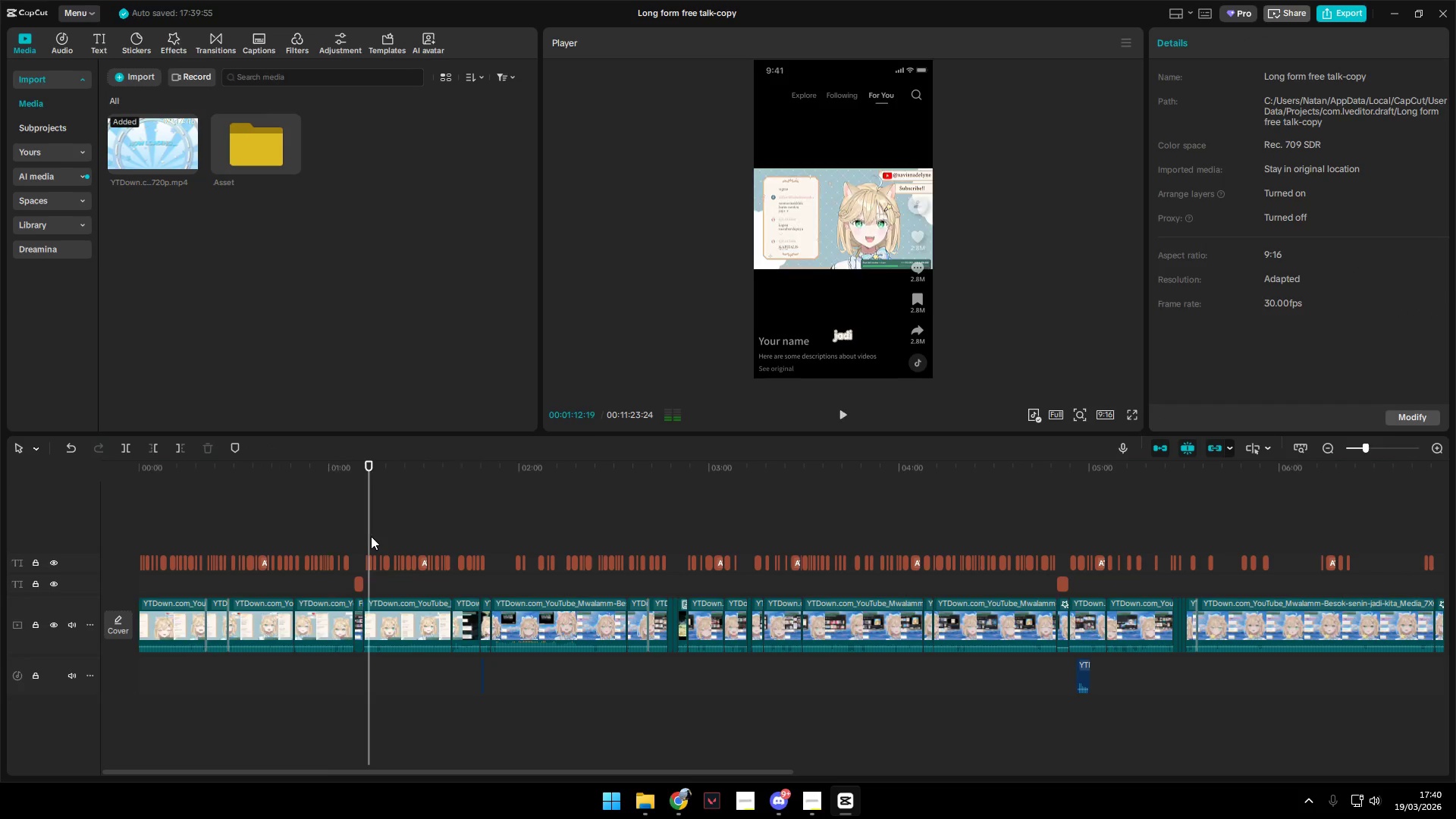 
key(Space)
 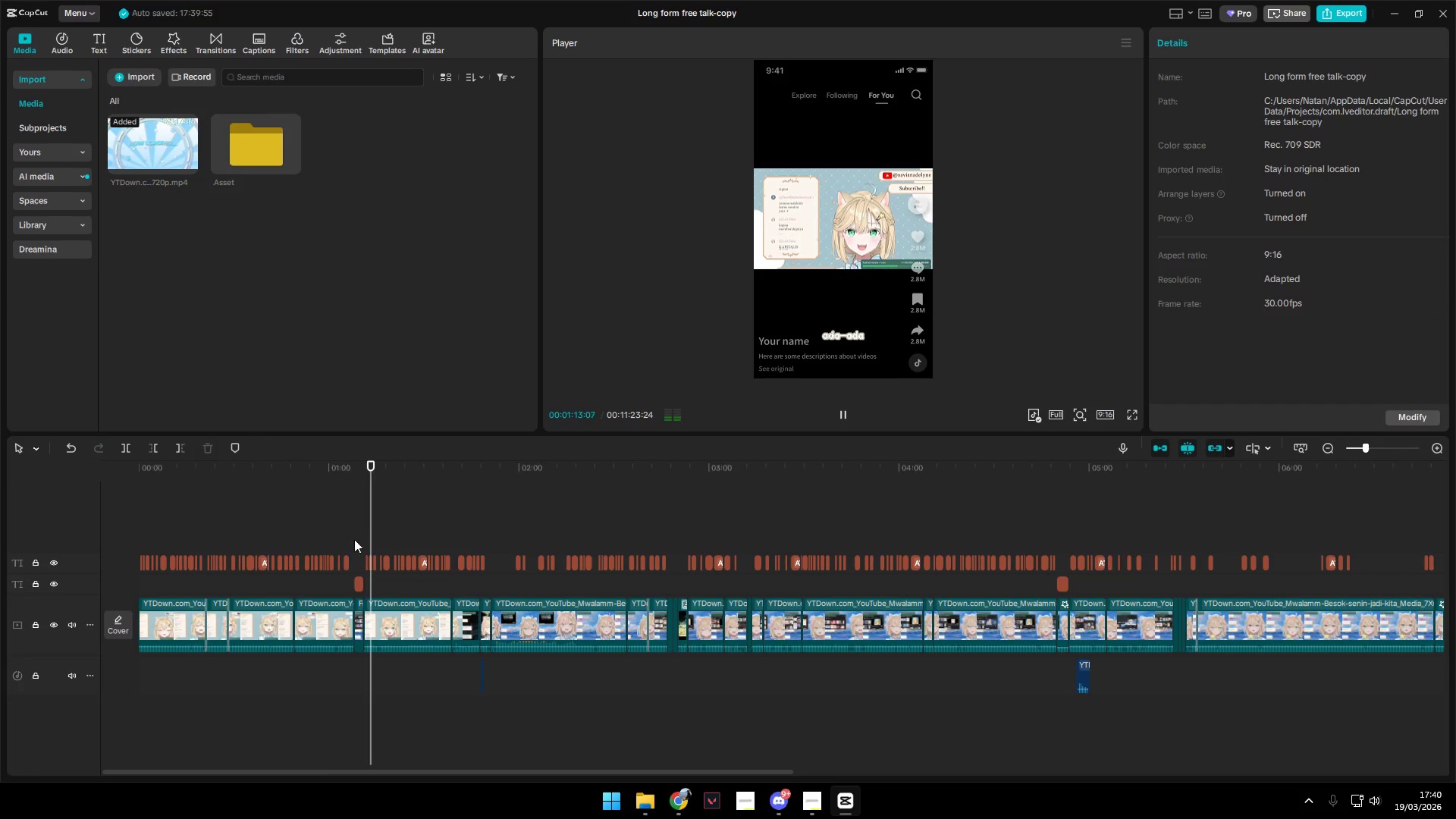 
left_click([355, 533])
 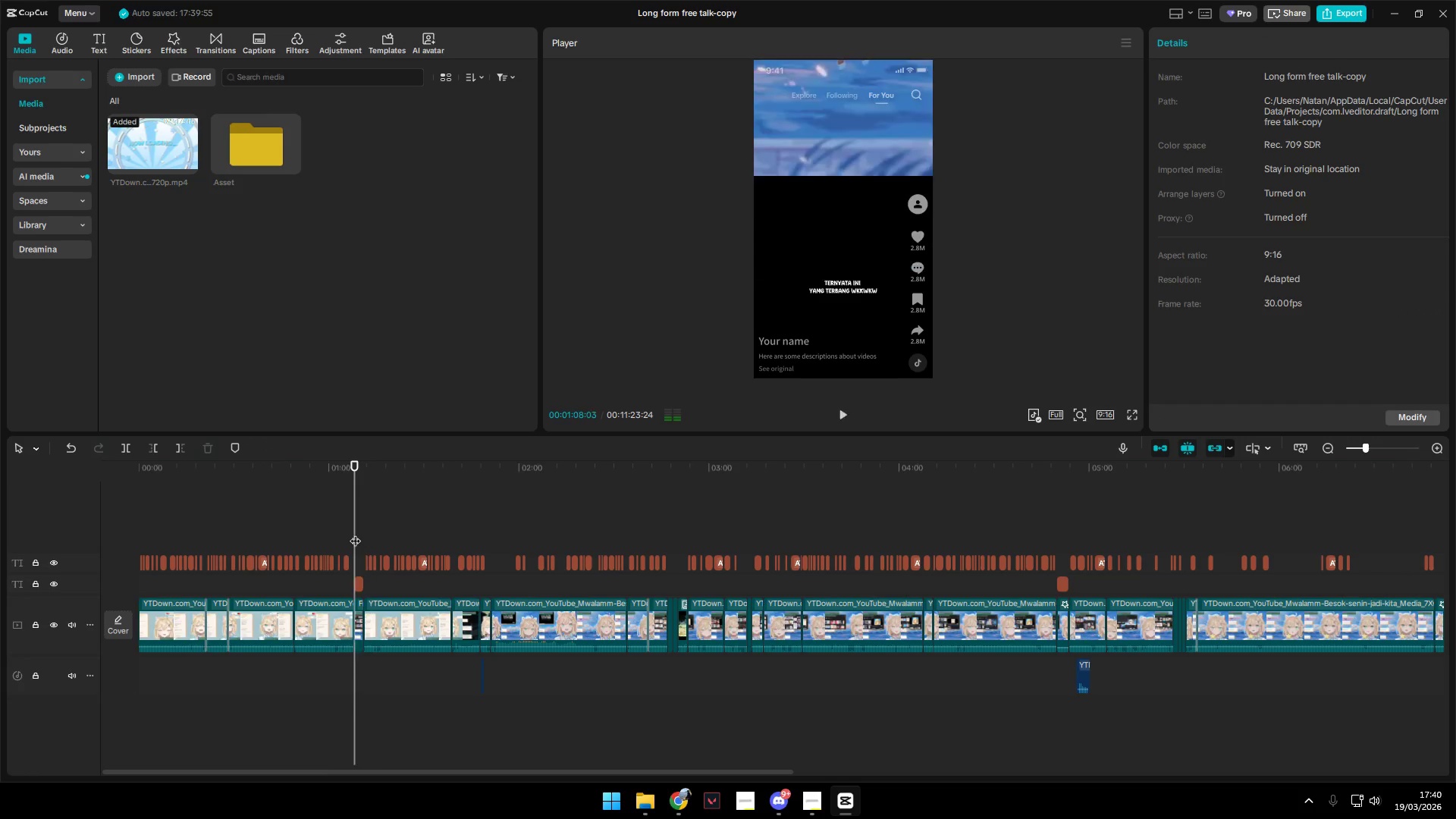 
key(Space)
 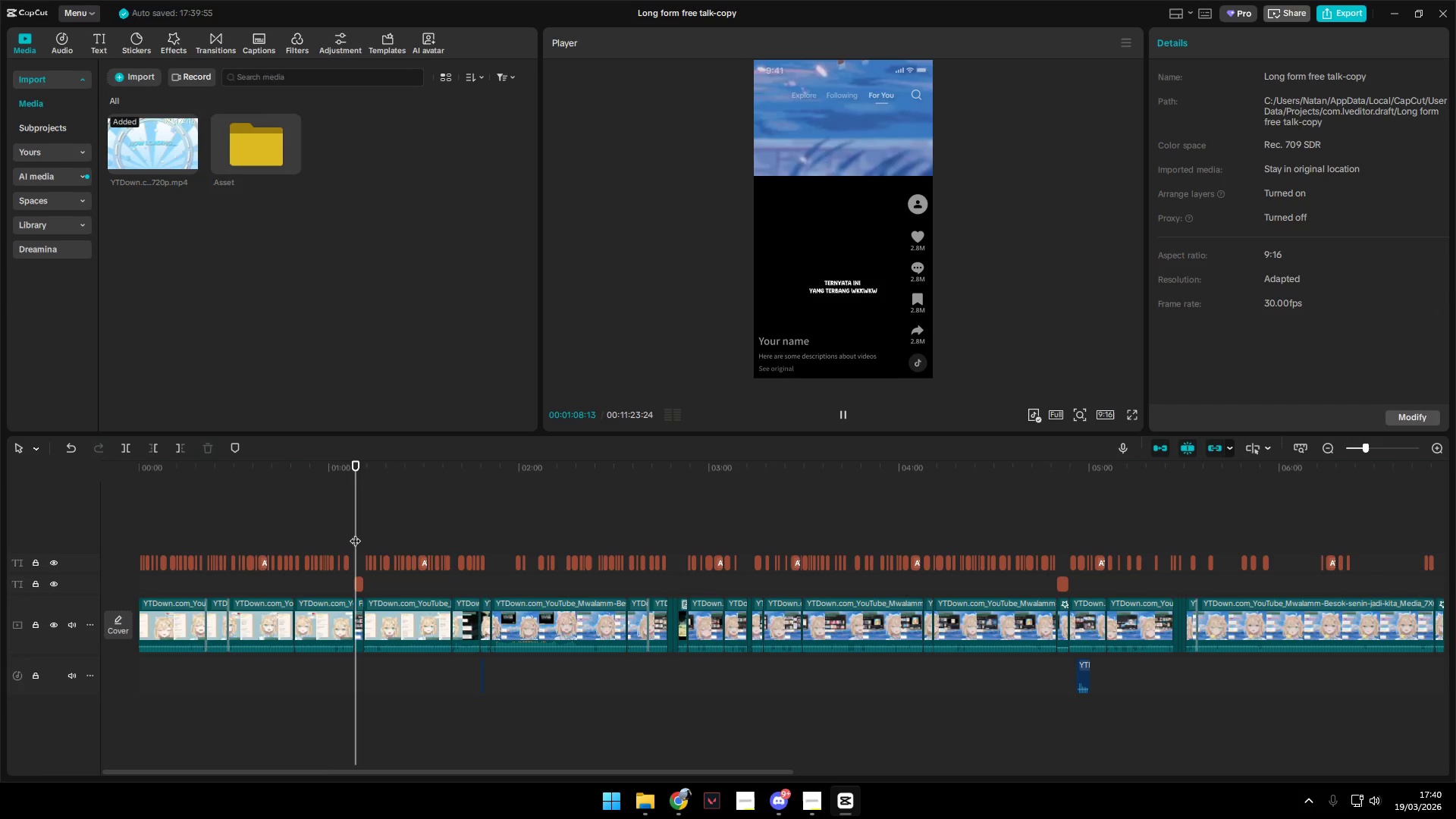 
key(Space)
 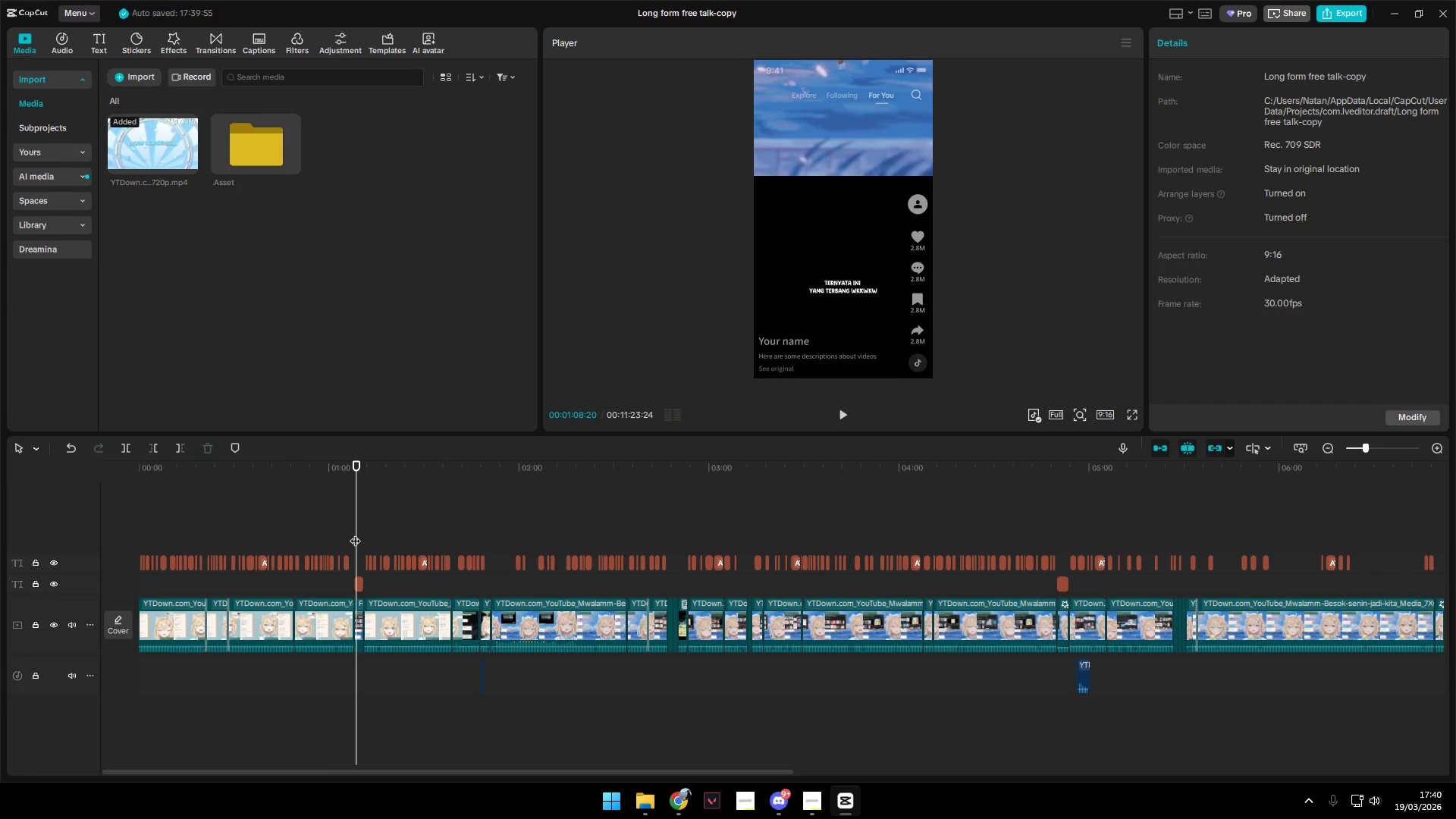 
key(Space)
 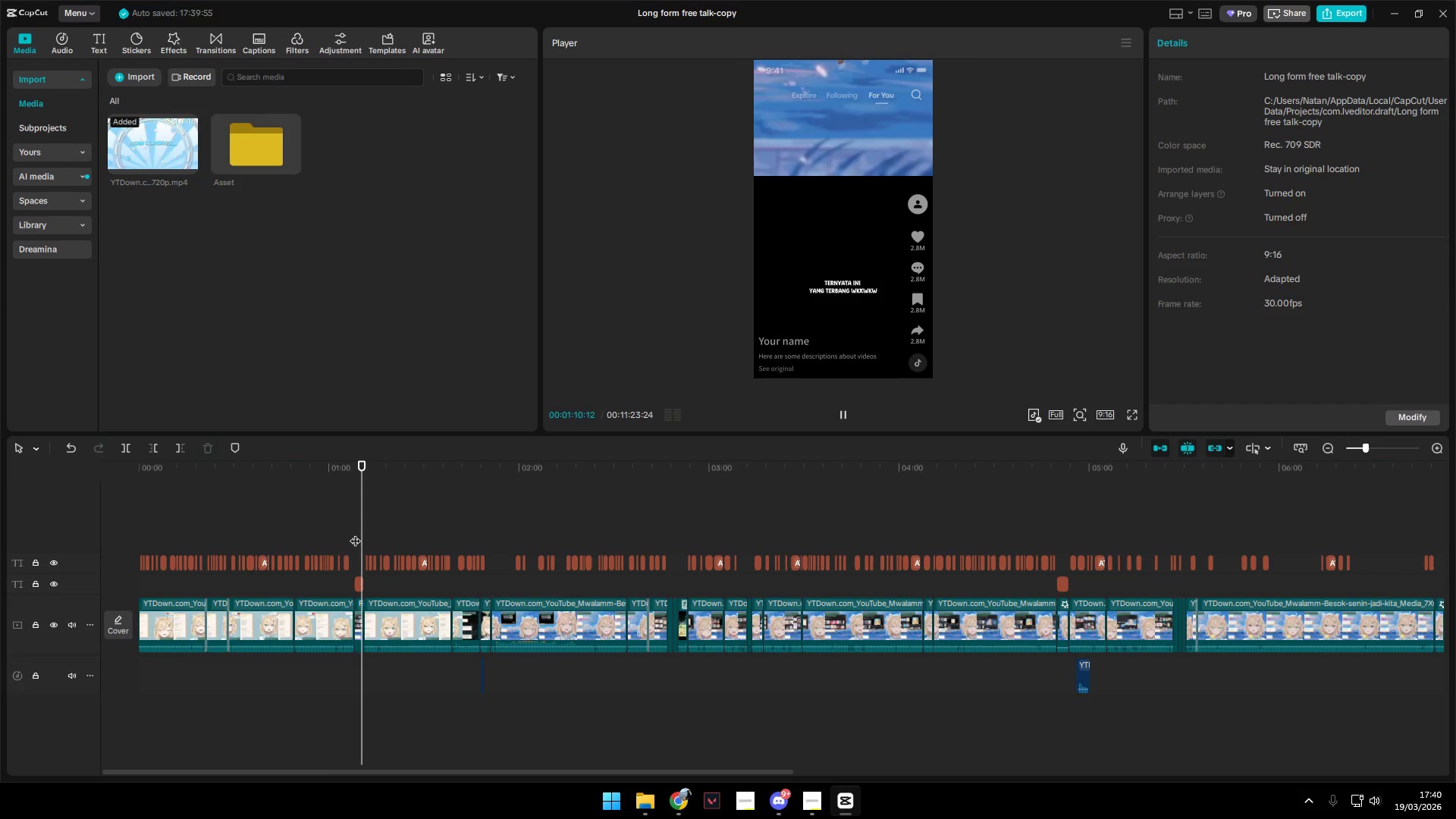 
left_click([472, 537])
 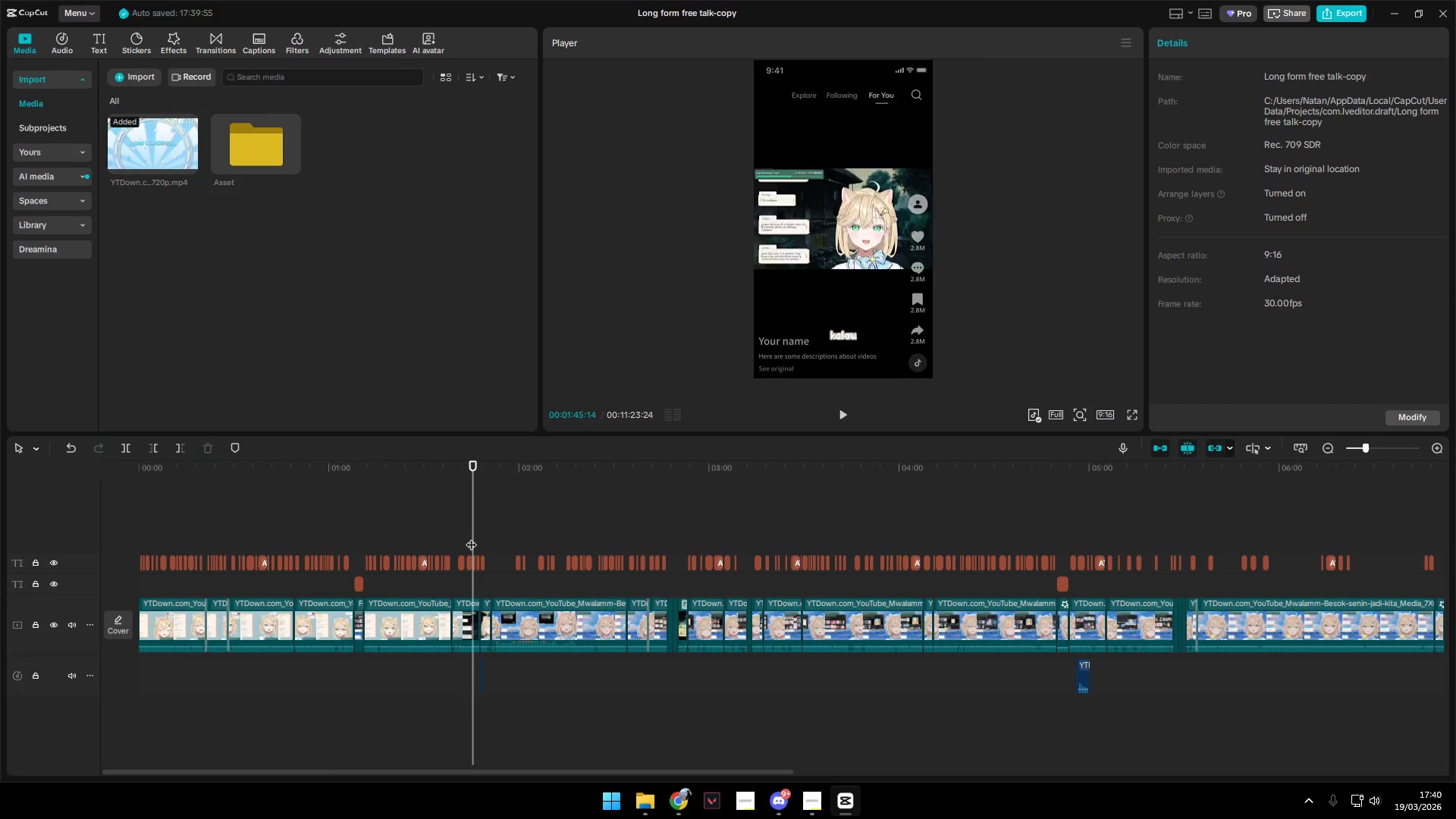 
key(Space)
 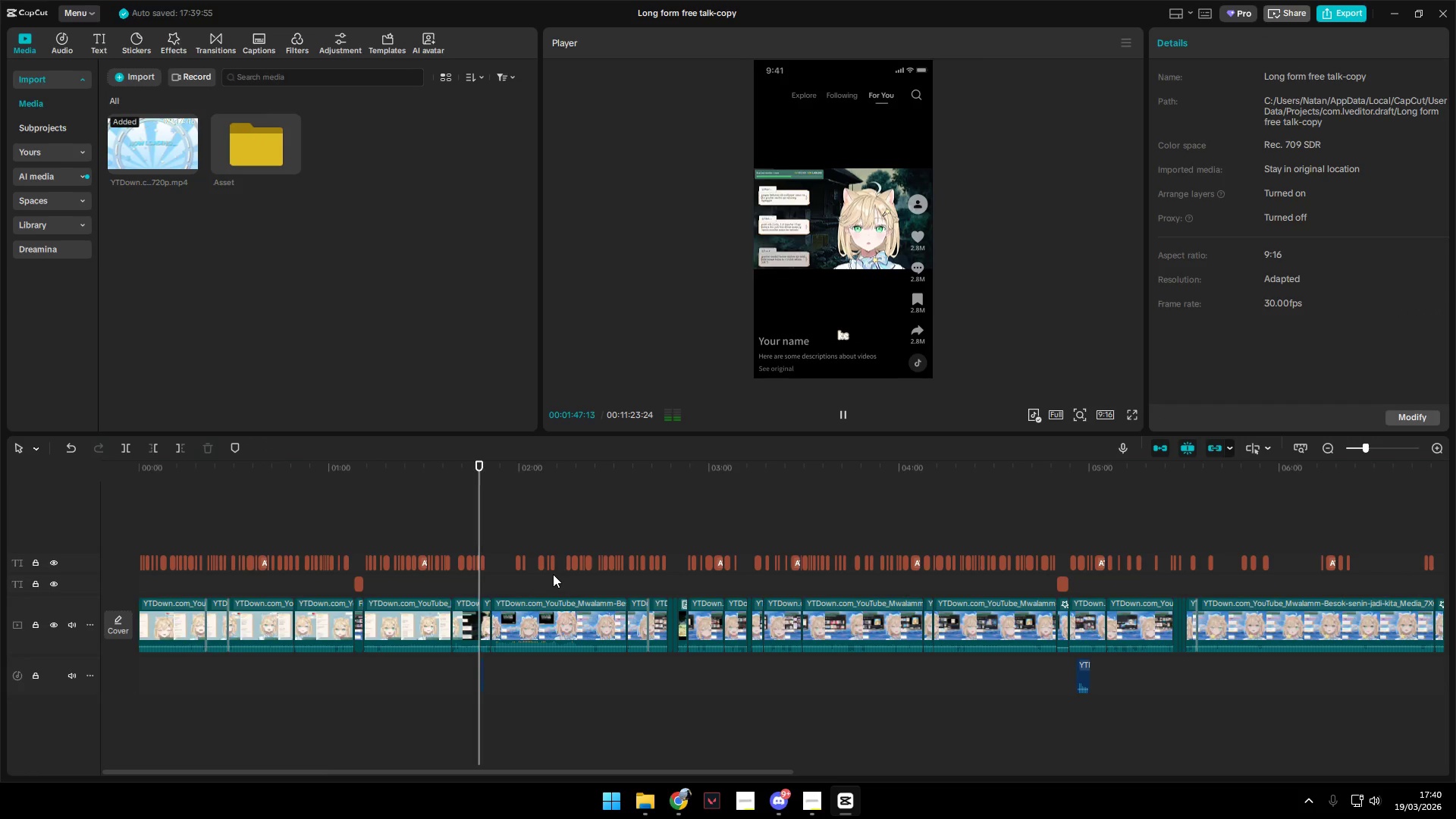 
left_click([519, 538])
 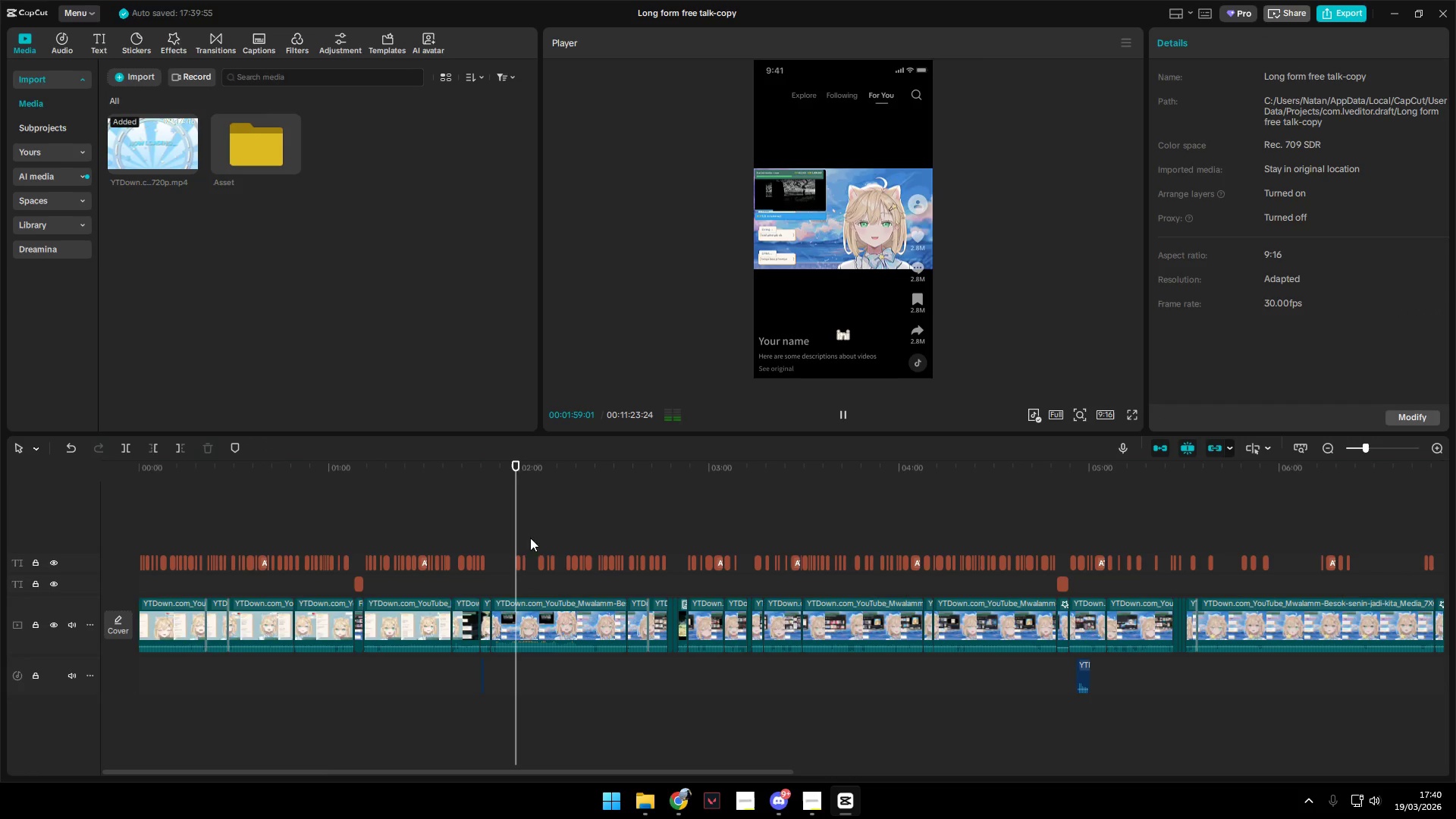 
key(Space)
 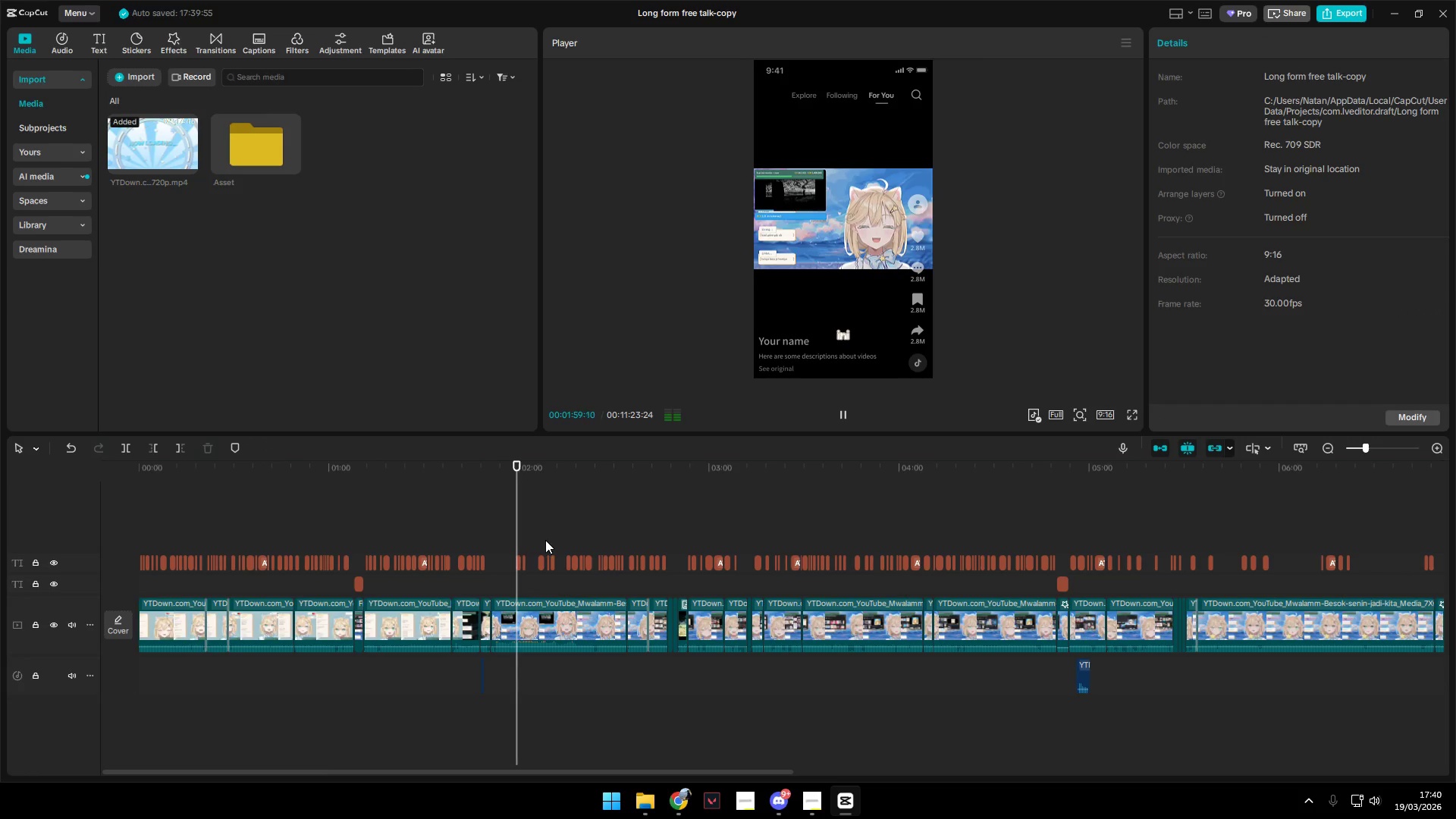 
left_click([523, 538])
 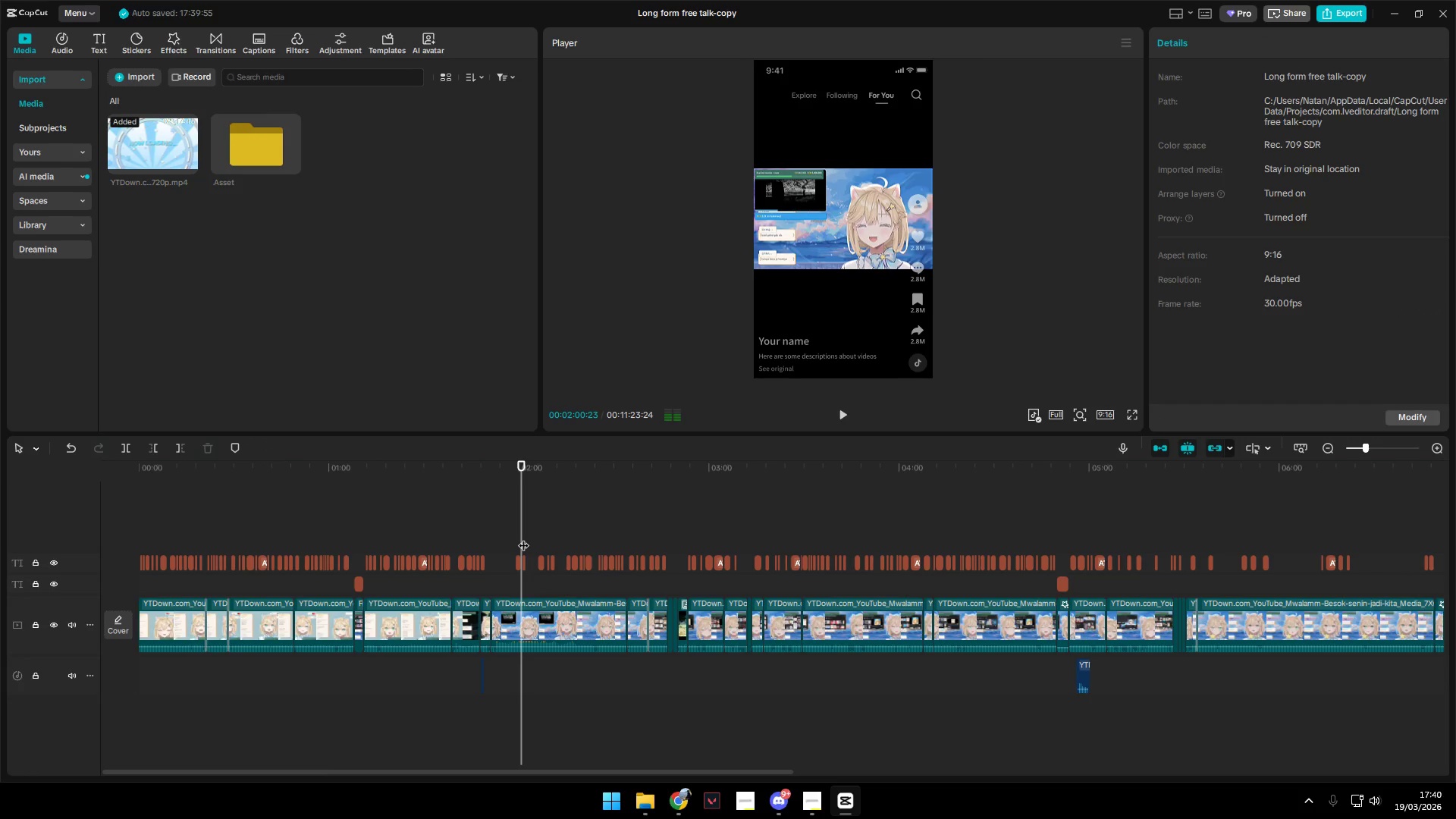 
key(Space)
 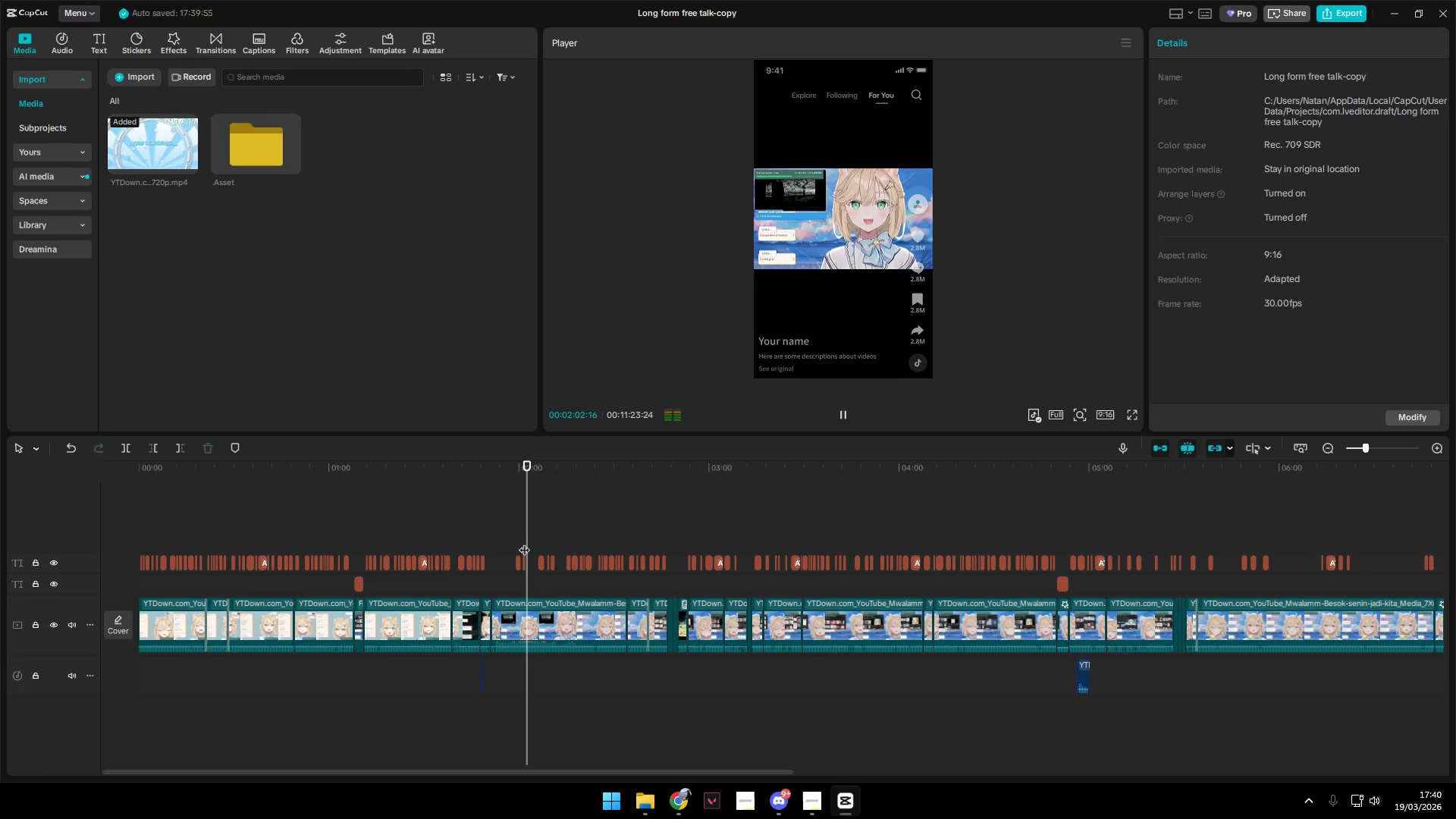 
double_click([522, 539])
 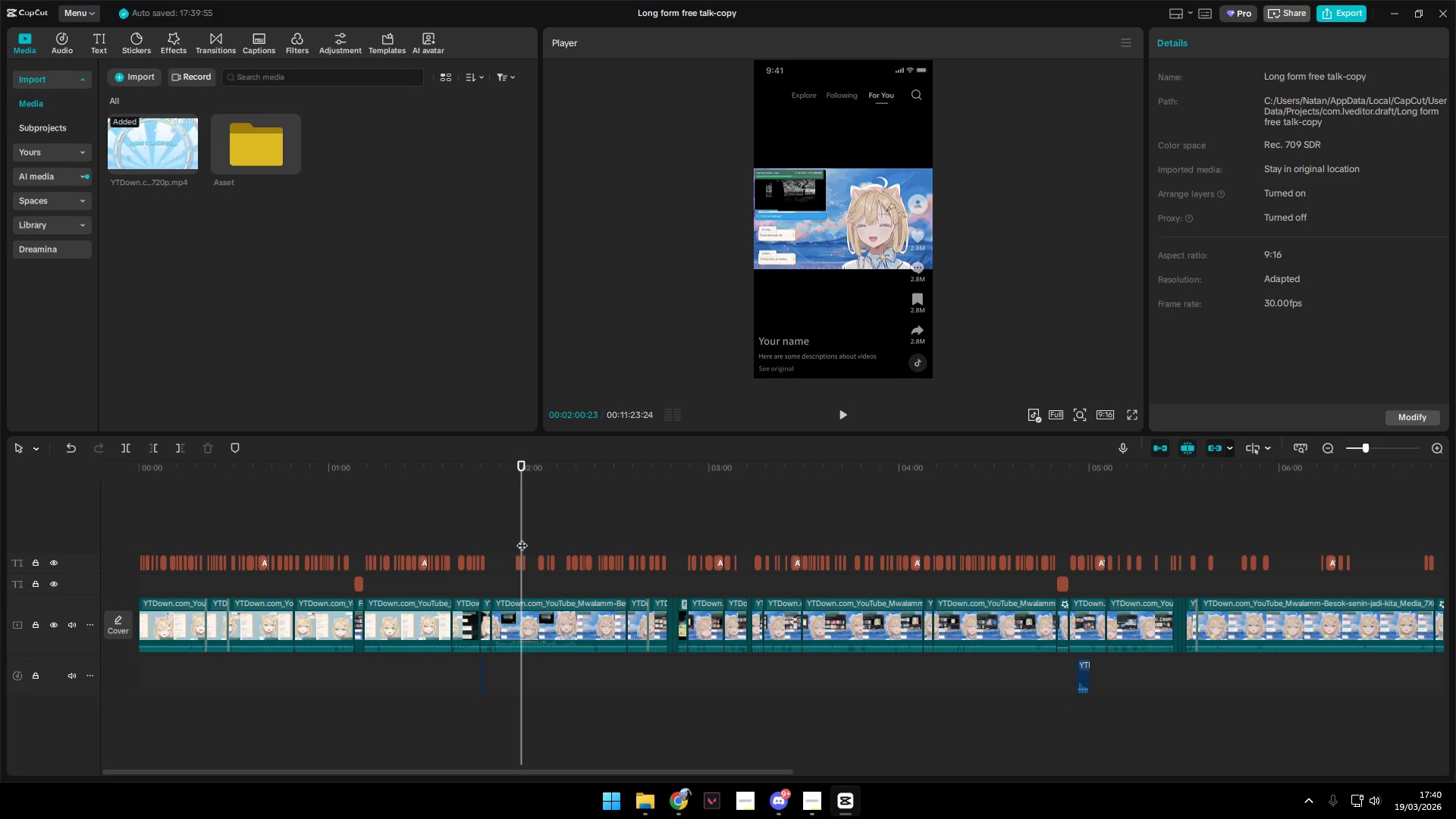 
left_click_drag(start_coordinate=[519, 532], to_coordinate=[512, 530])
 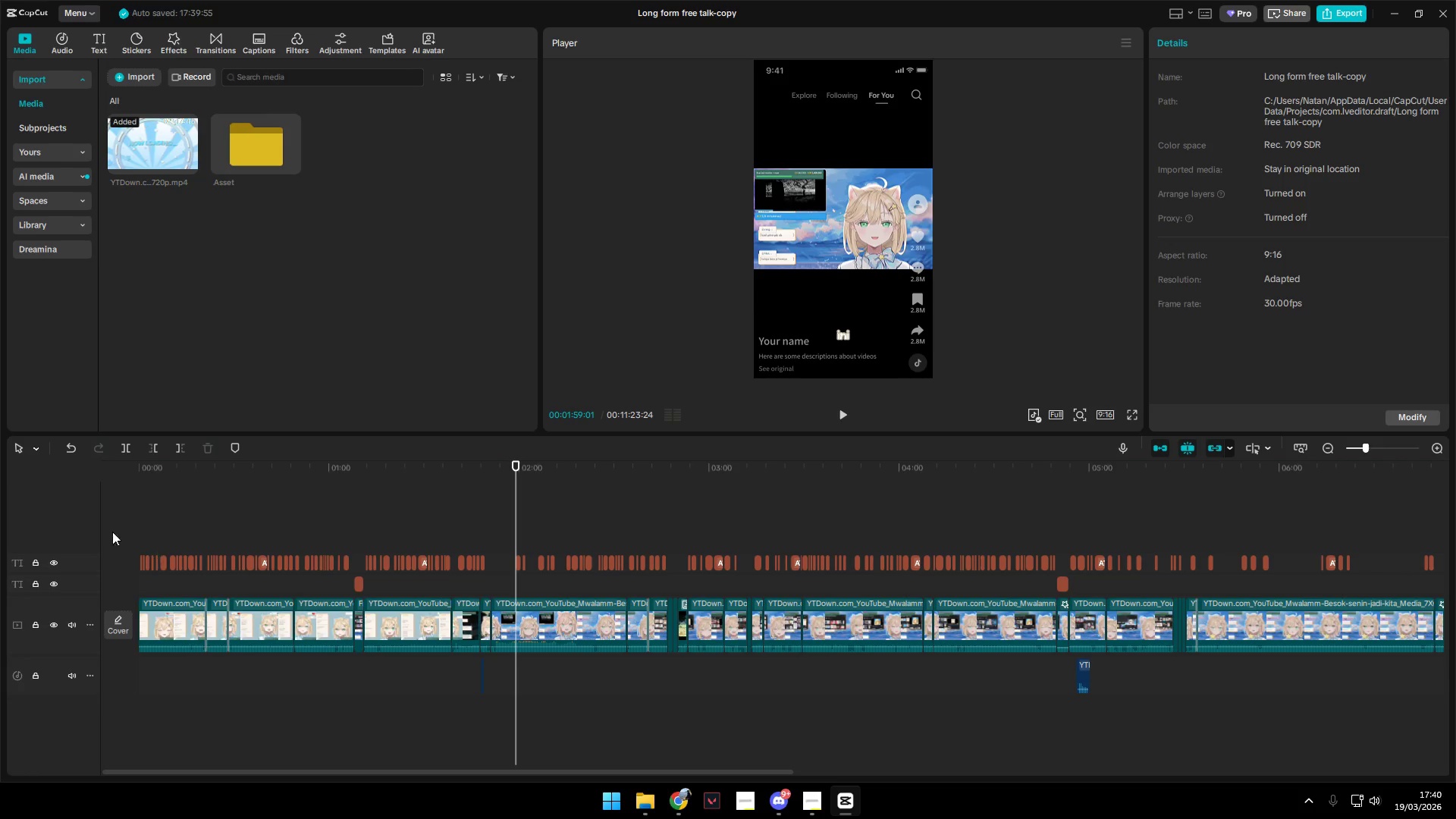 
left_click_drag(start_coordinate=[123, 512], to_coordinate=[485, 725])
 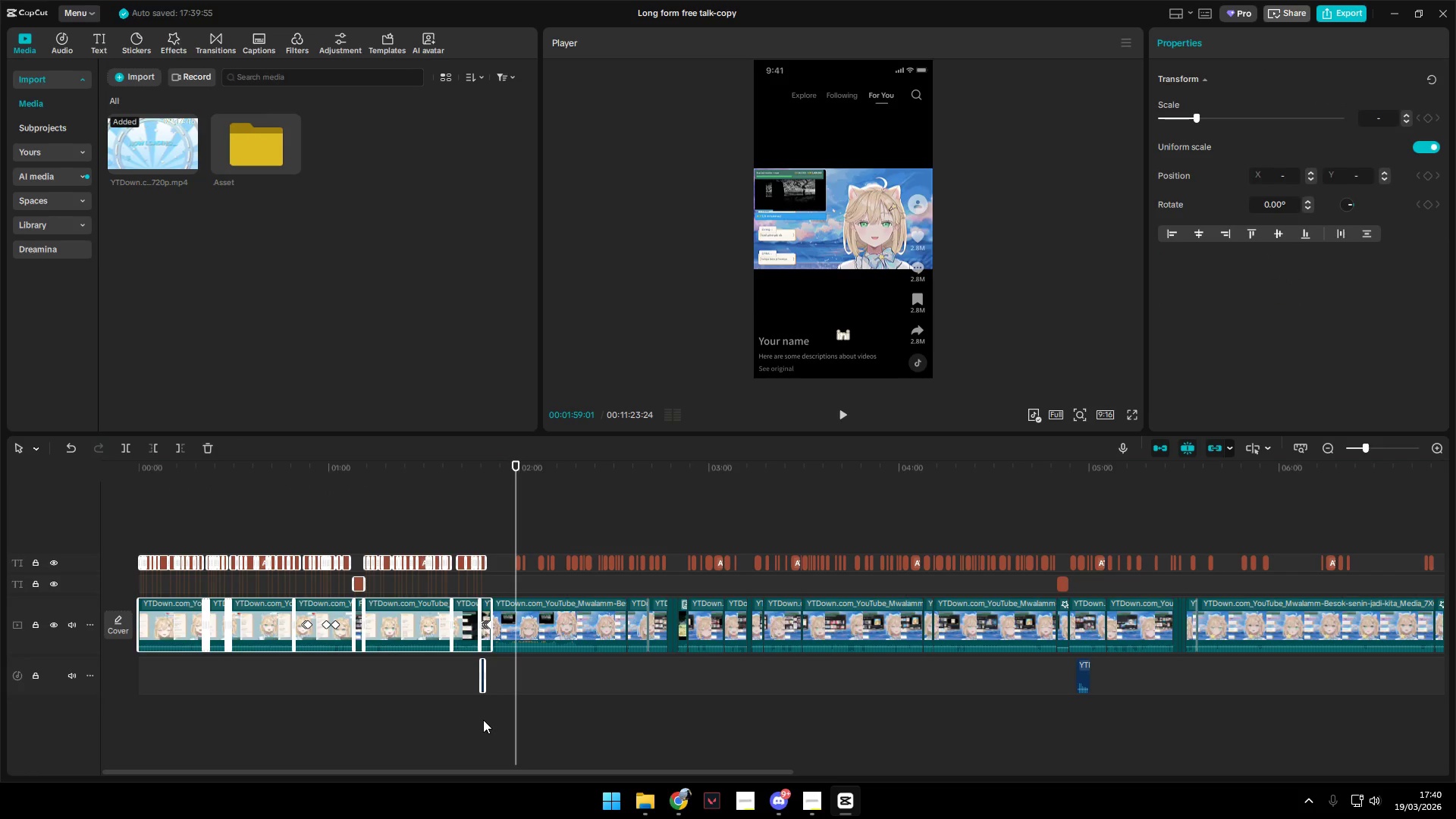 
key(Backspace)
 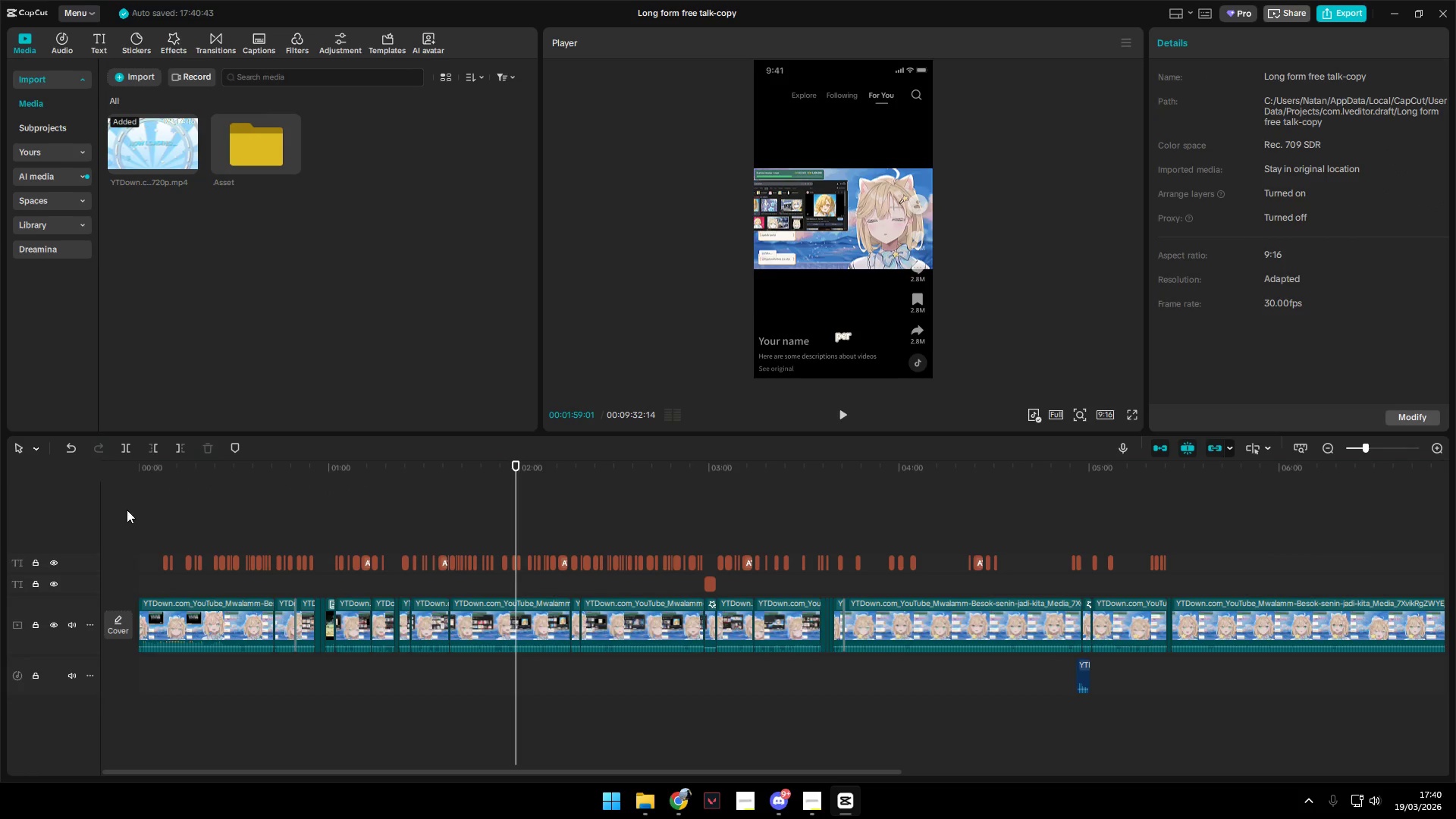 
left_click([149, 512])
 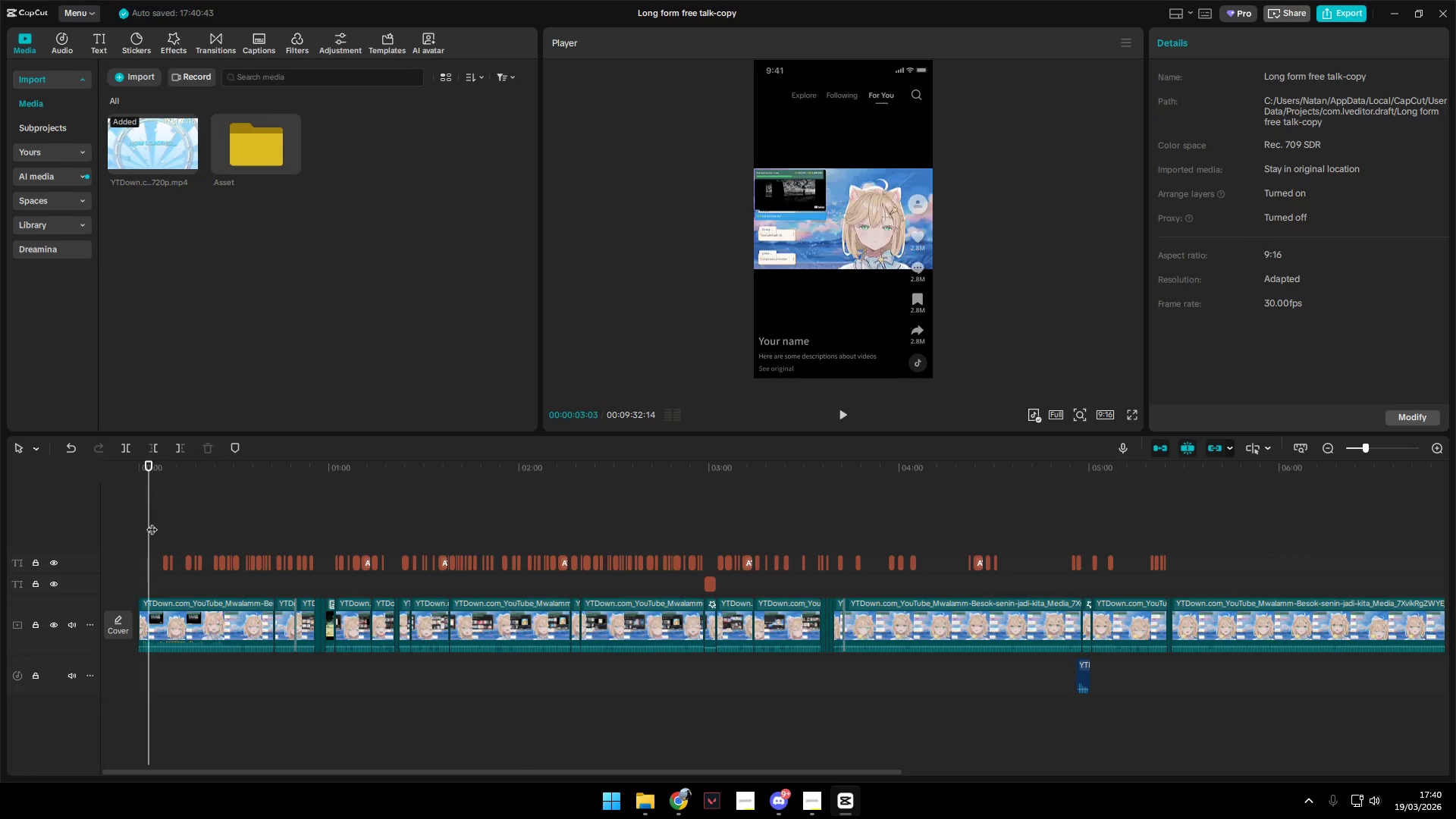 
left_click_drag(start_coordinate=[154, 524], to_coordinate=[130, 526])
 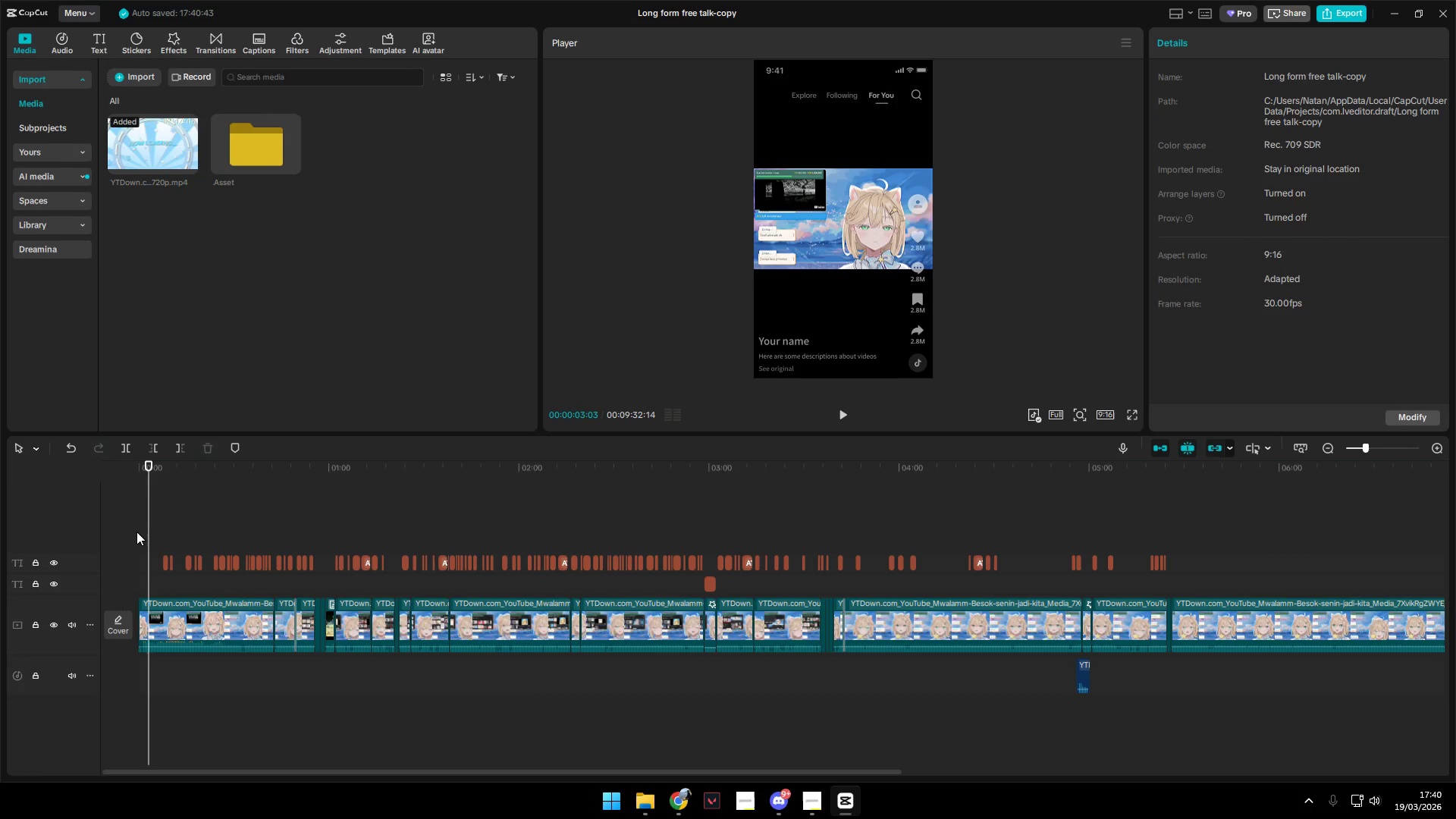 
left_click_drag(start_coordinate=[138, 532], to_coordinate=[96, 538])
 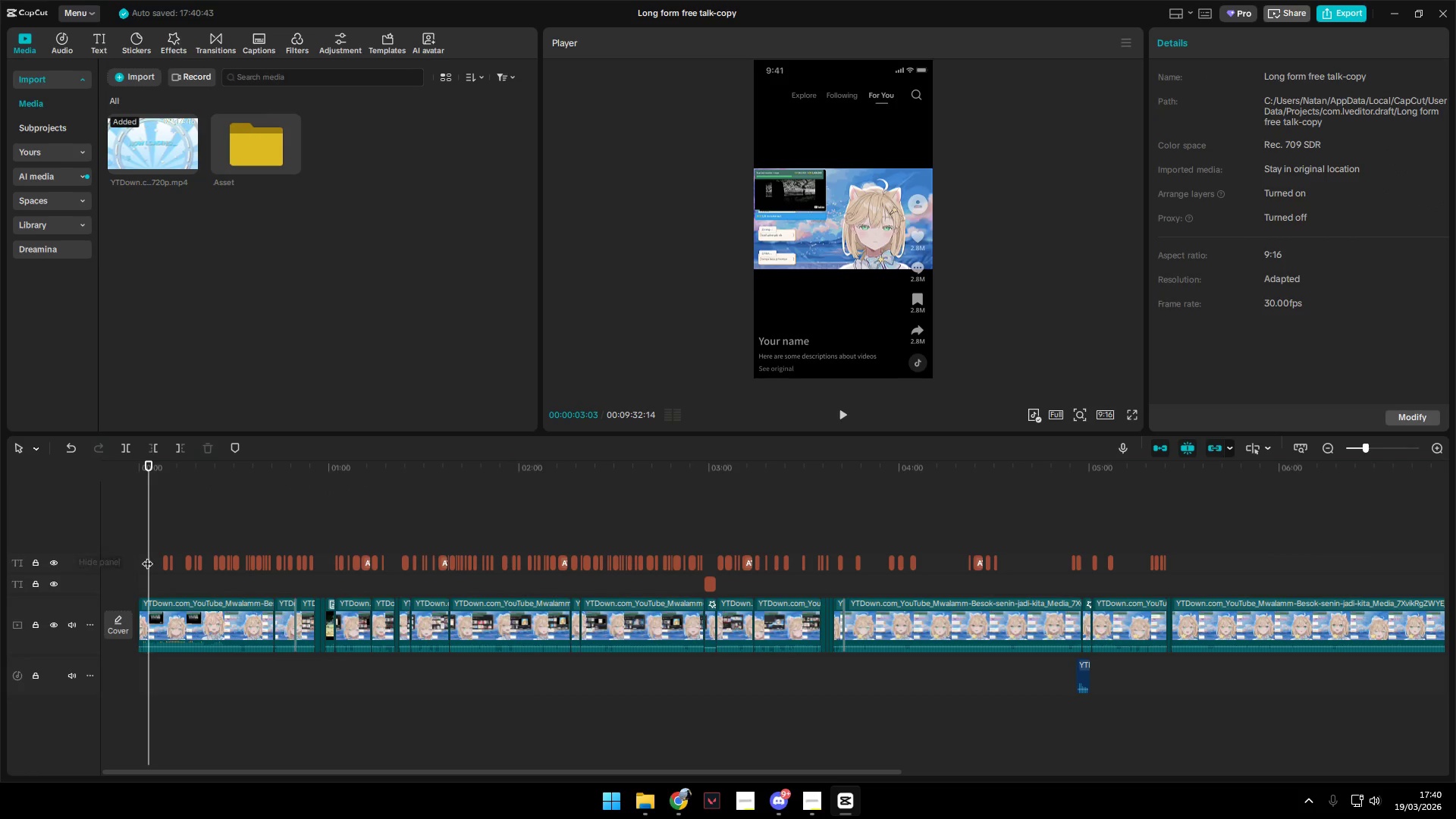 
hold_key(key=ControlLeft, duration=0.92)
scroll: coordinate [155, 557], scroll_direction: up, amount: 10.0
 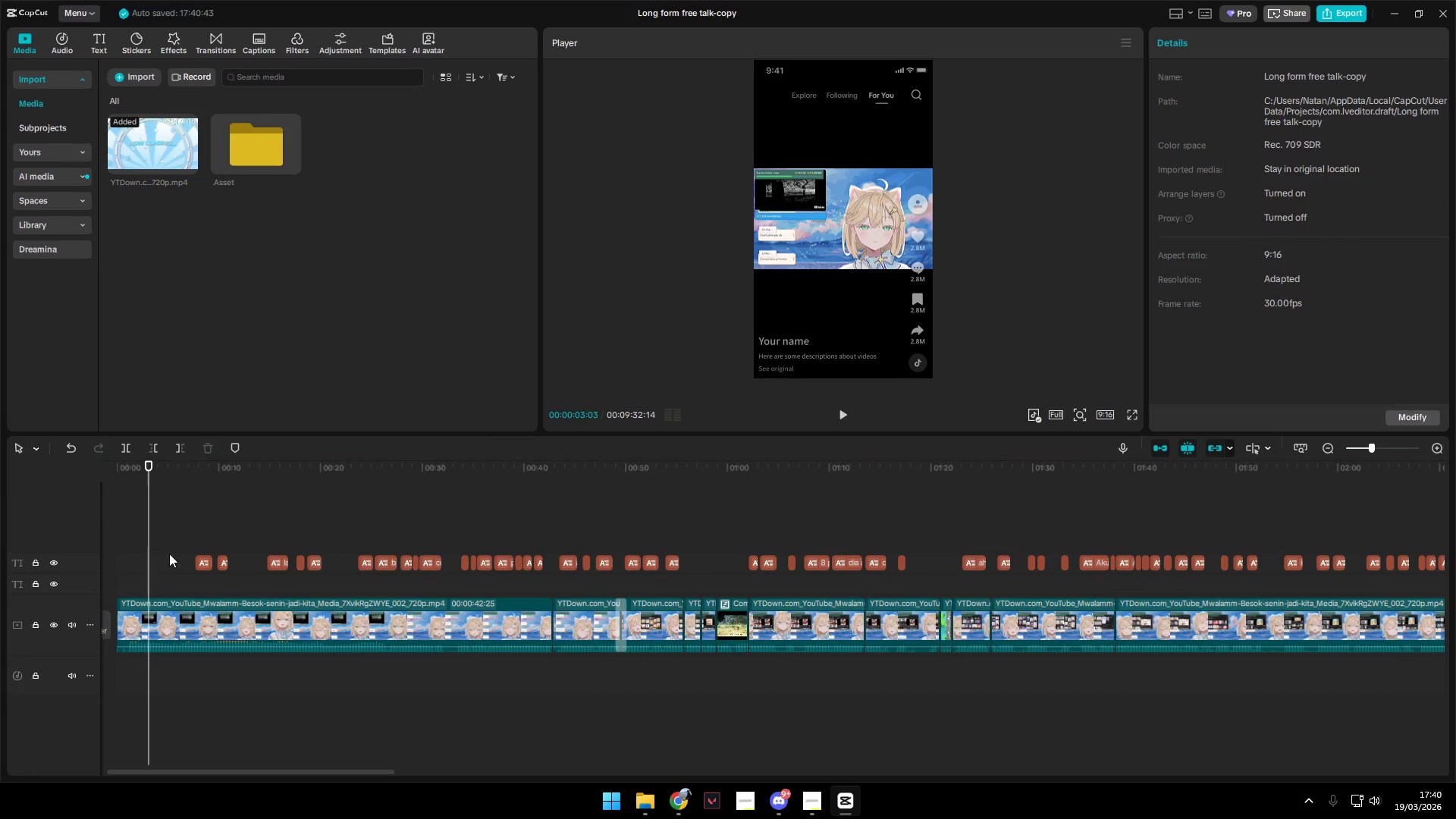 
key(Space)
 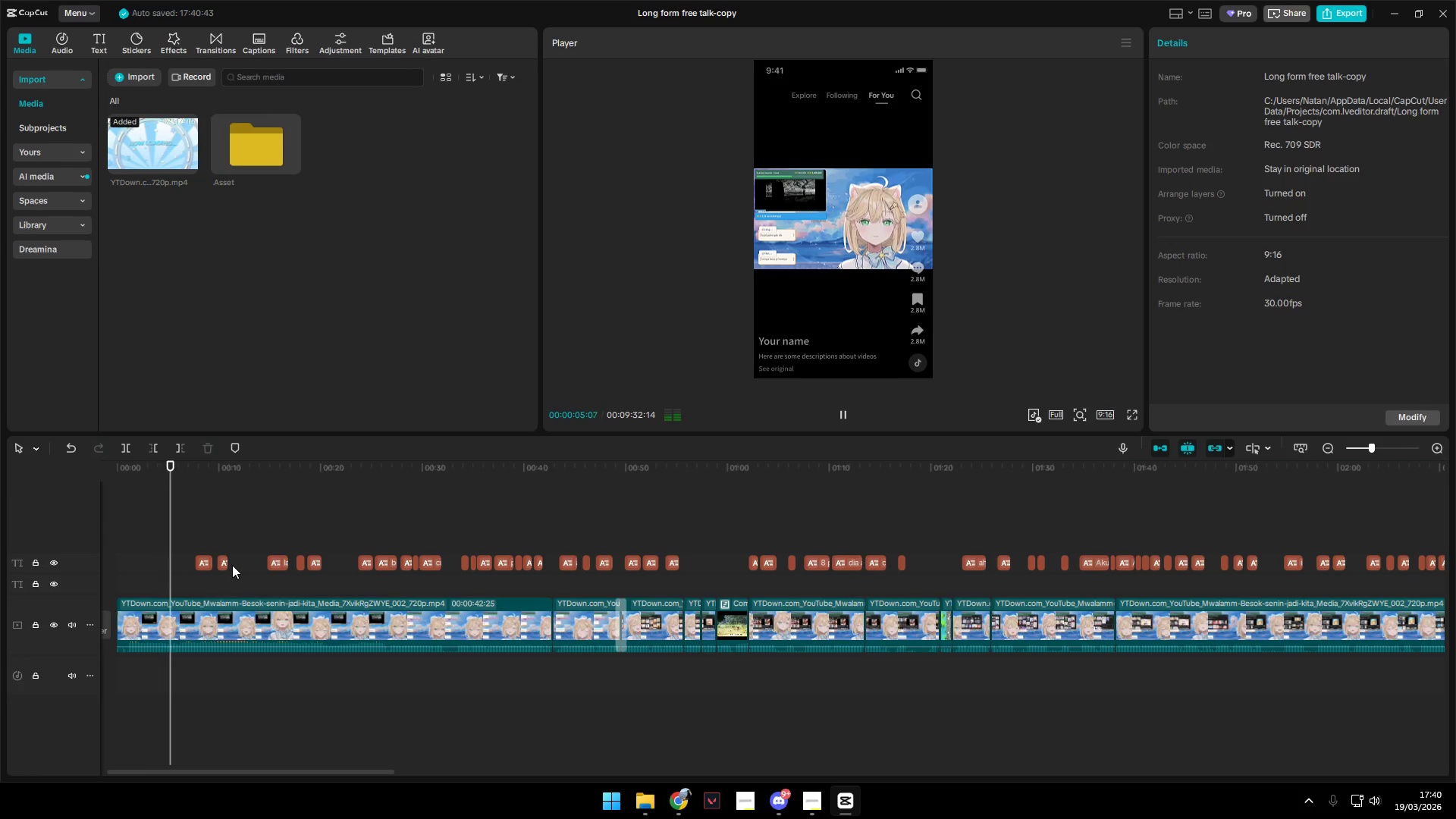 
key(Space)
 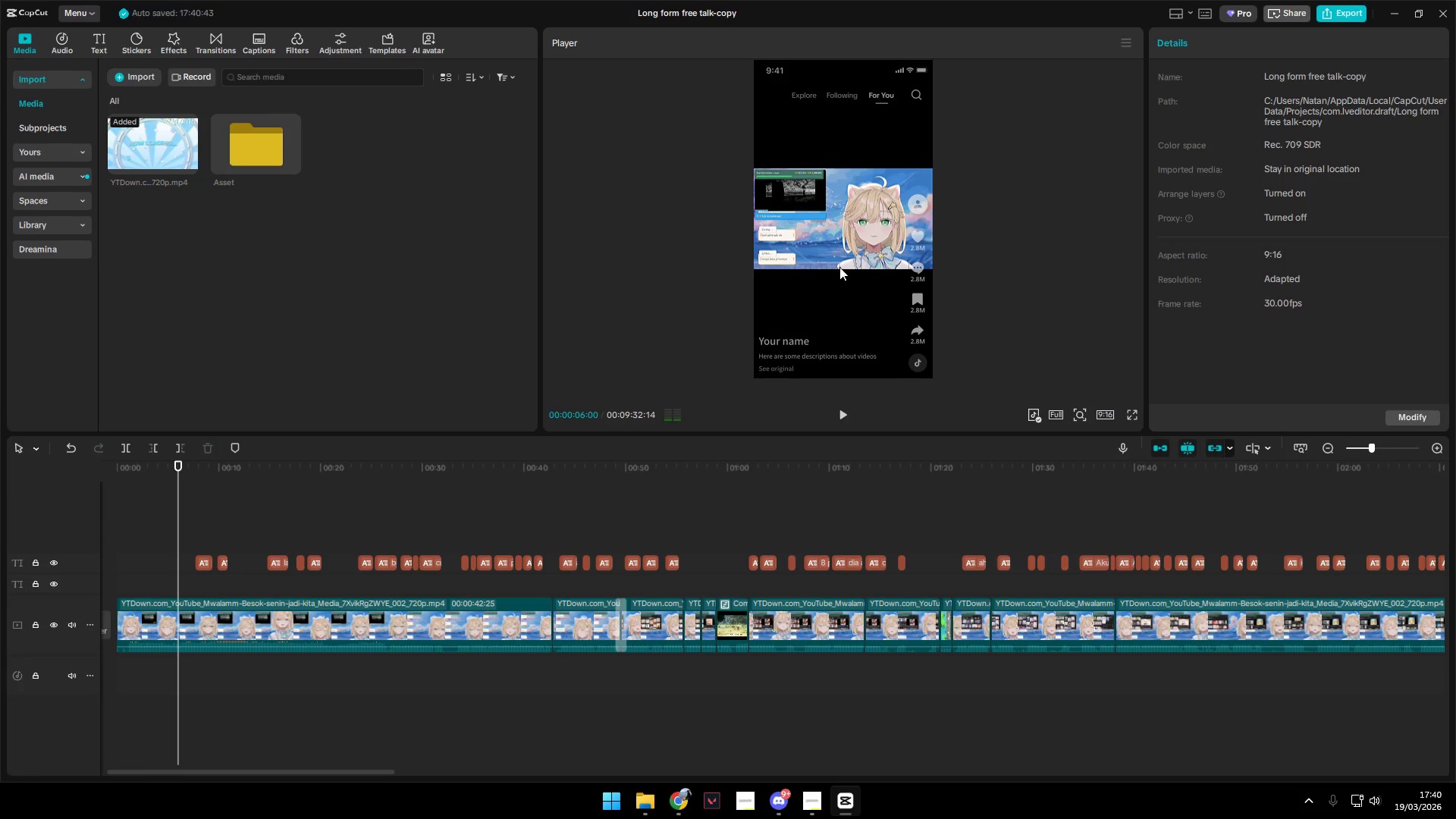 
left_click([844, 255])
 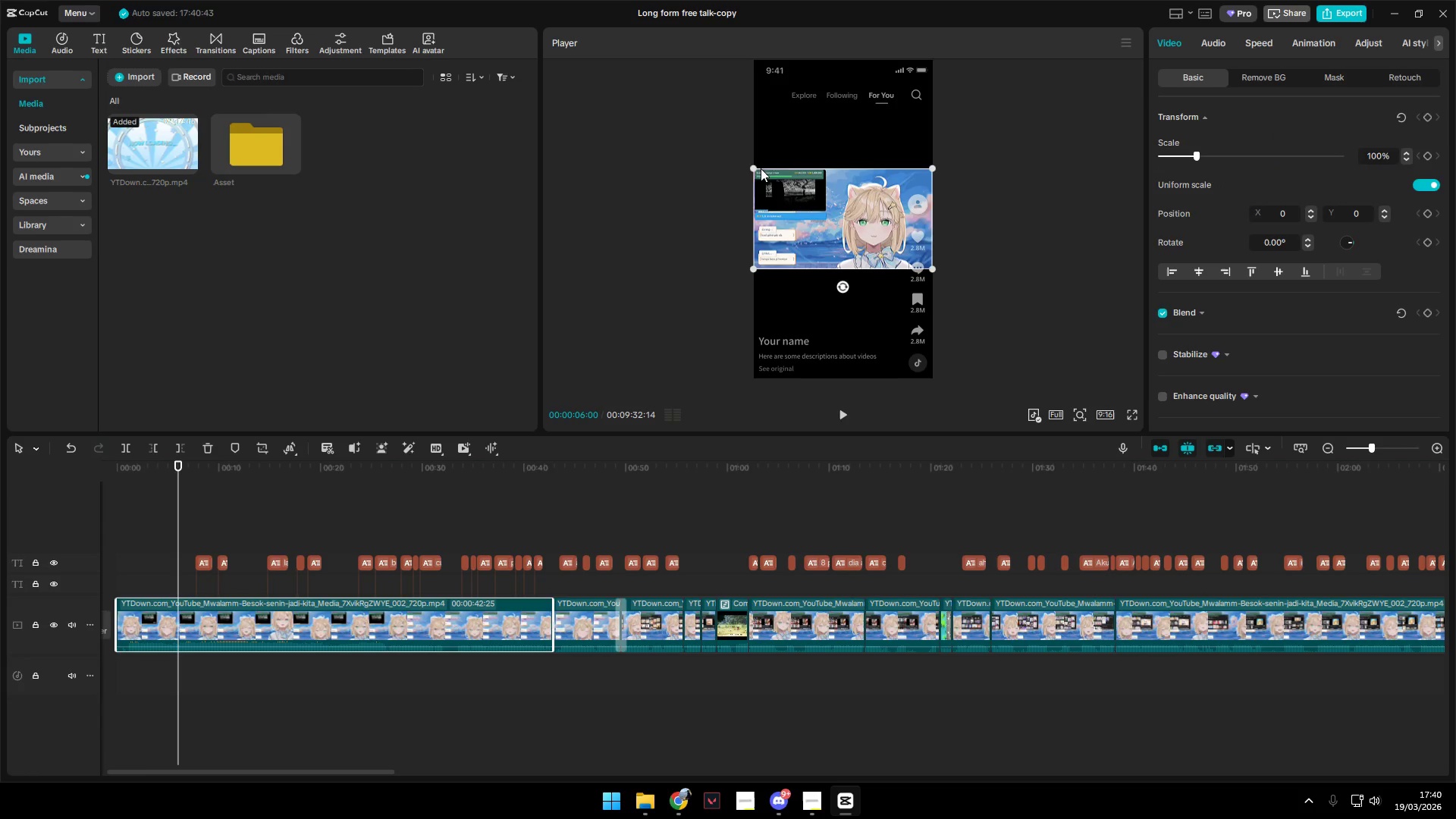 
left_click_drag(start_coordinate=[758, 167], to_coordinate=[563, 154])
 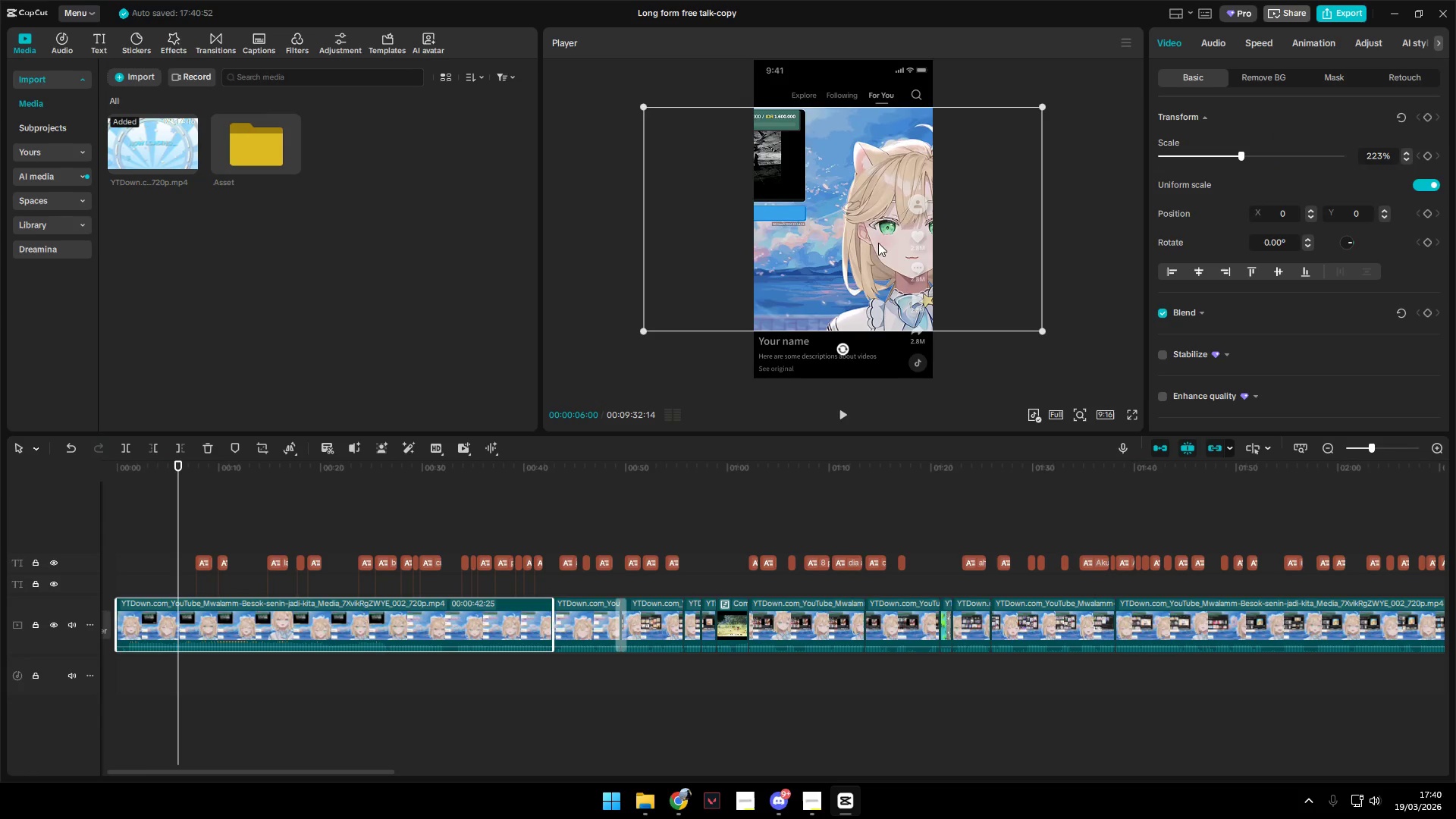 
left_click_drag(start_coordinate=[883, 253], to_coordinate=[811, 254])
 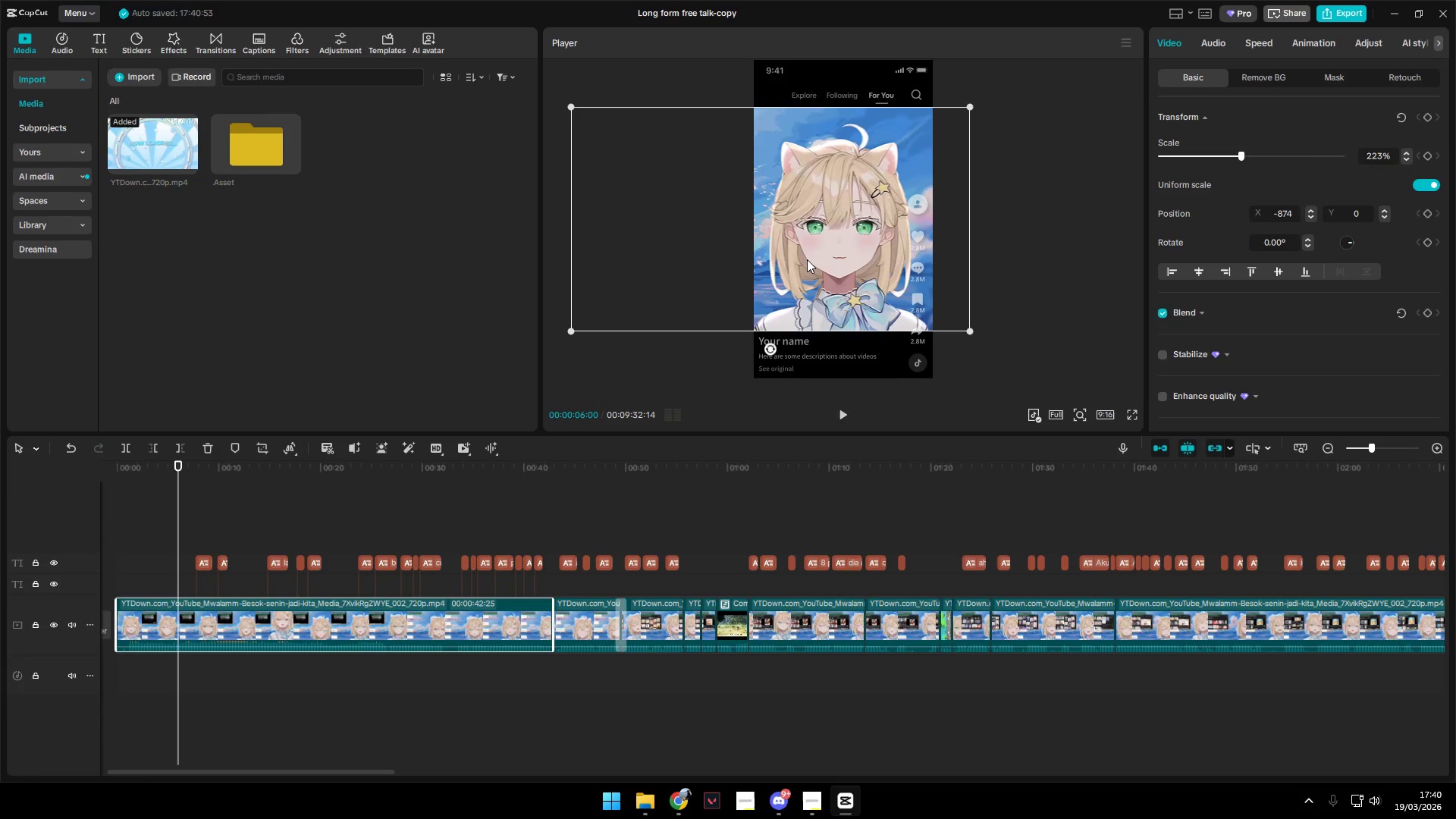 
key(Space)
 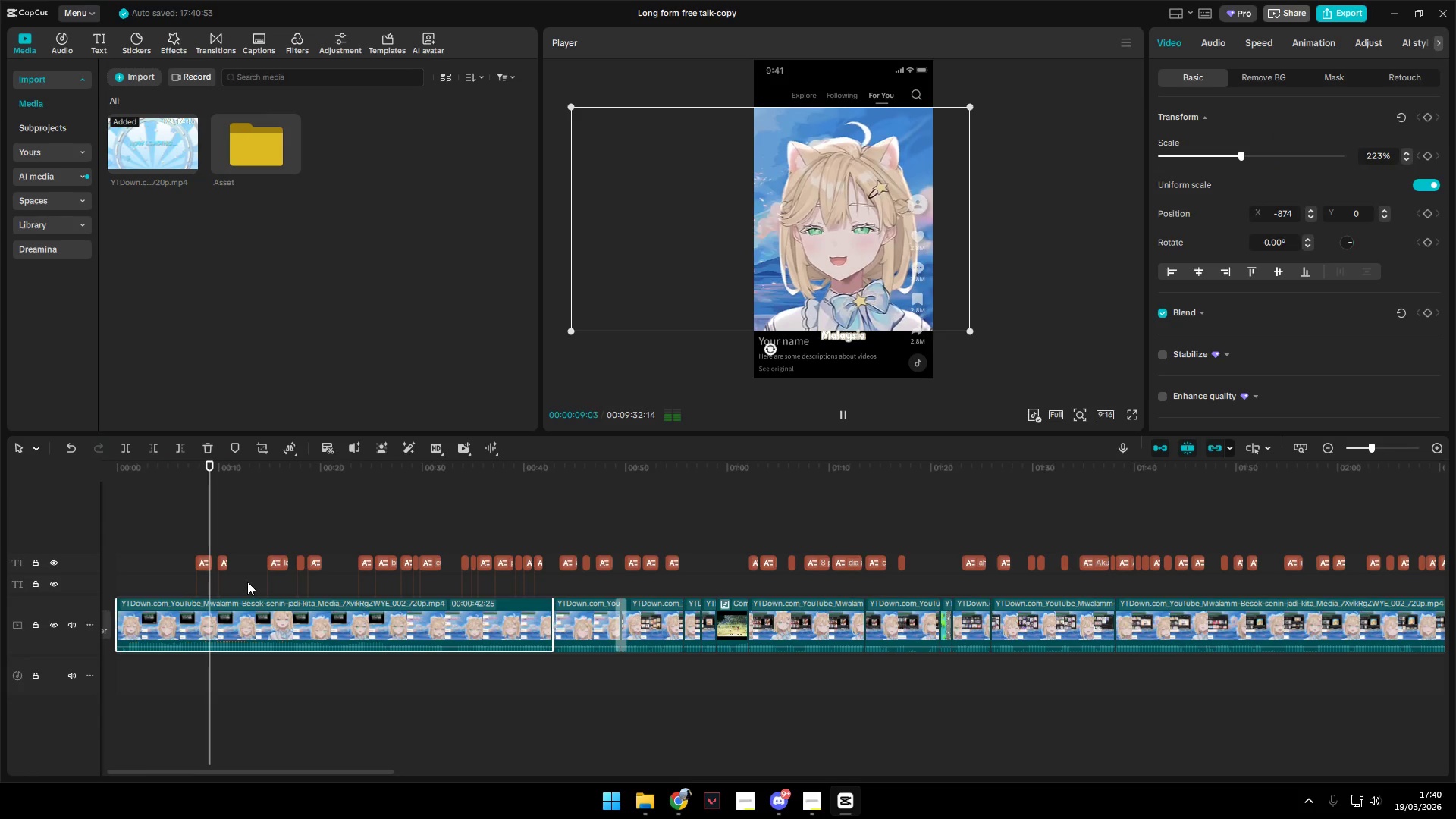 
key(Space)
 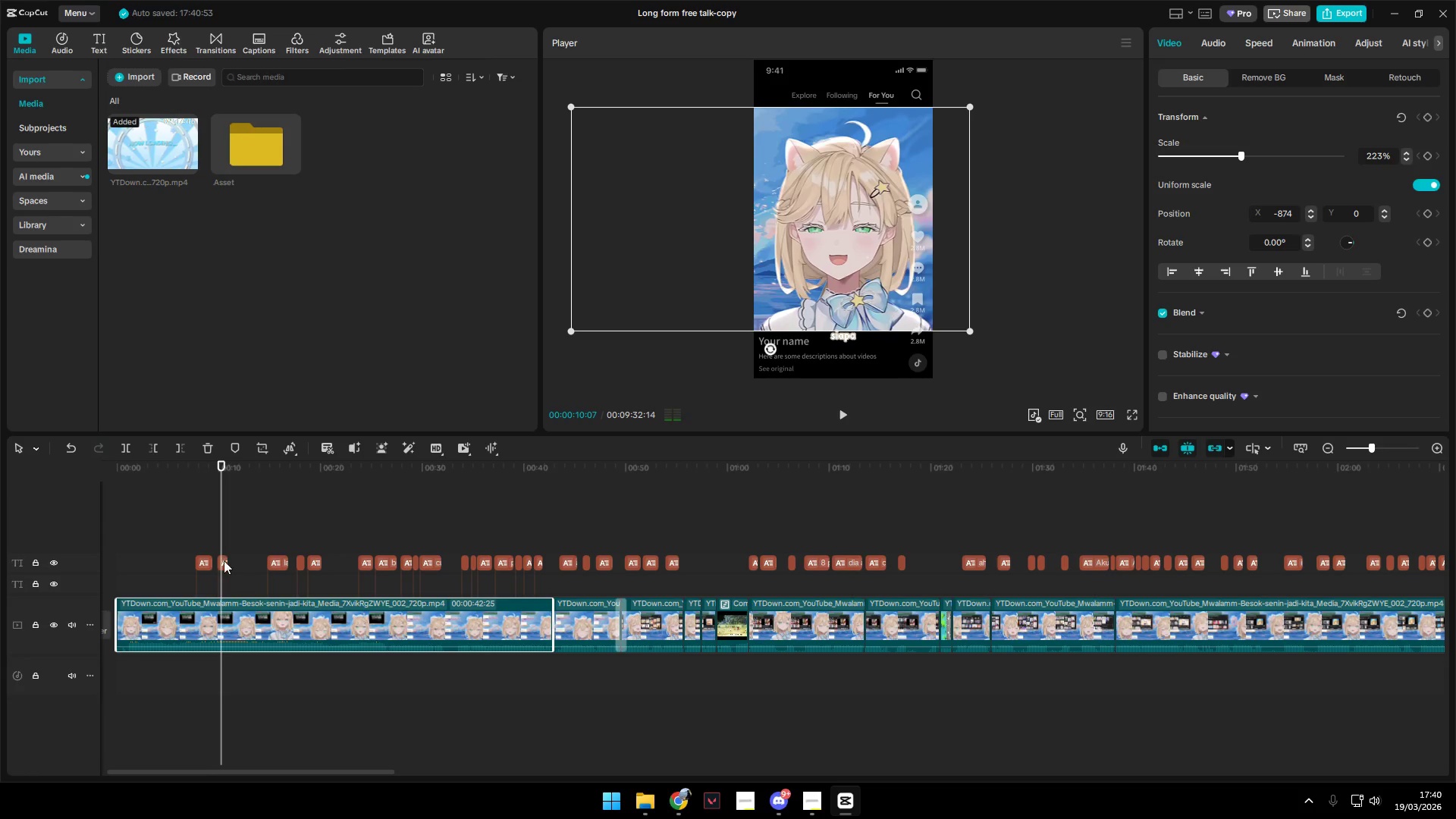 
left_click([221, 560])
 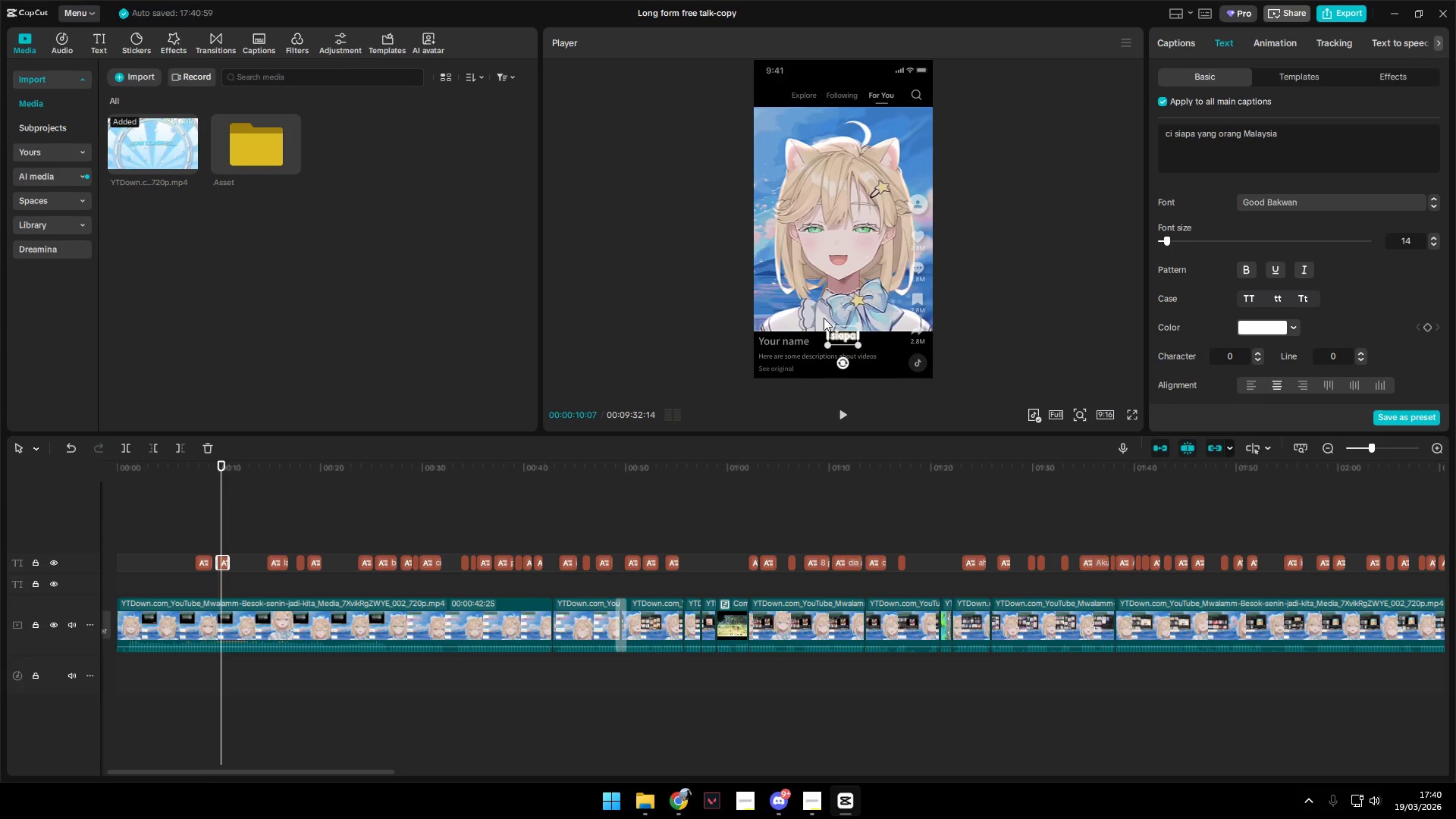 
left_click_drag(start_coordinate=[823, 322], to_coordinate=[770, 306])
 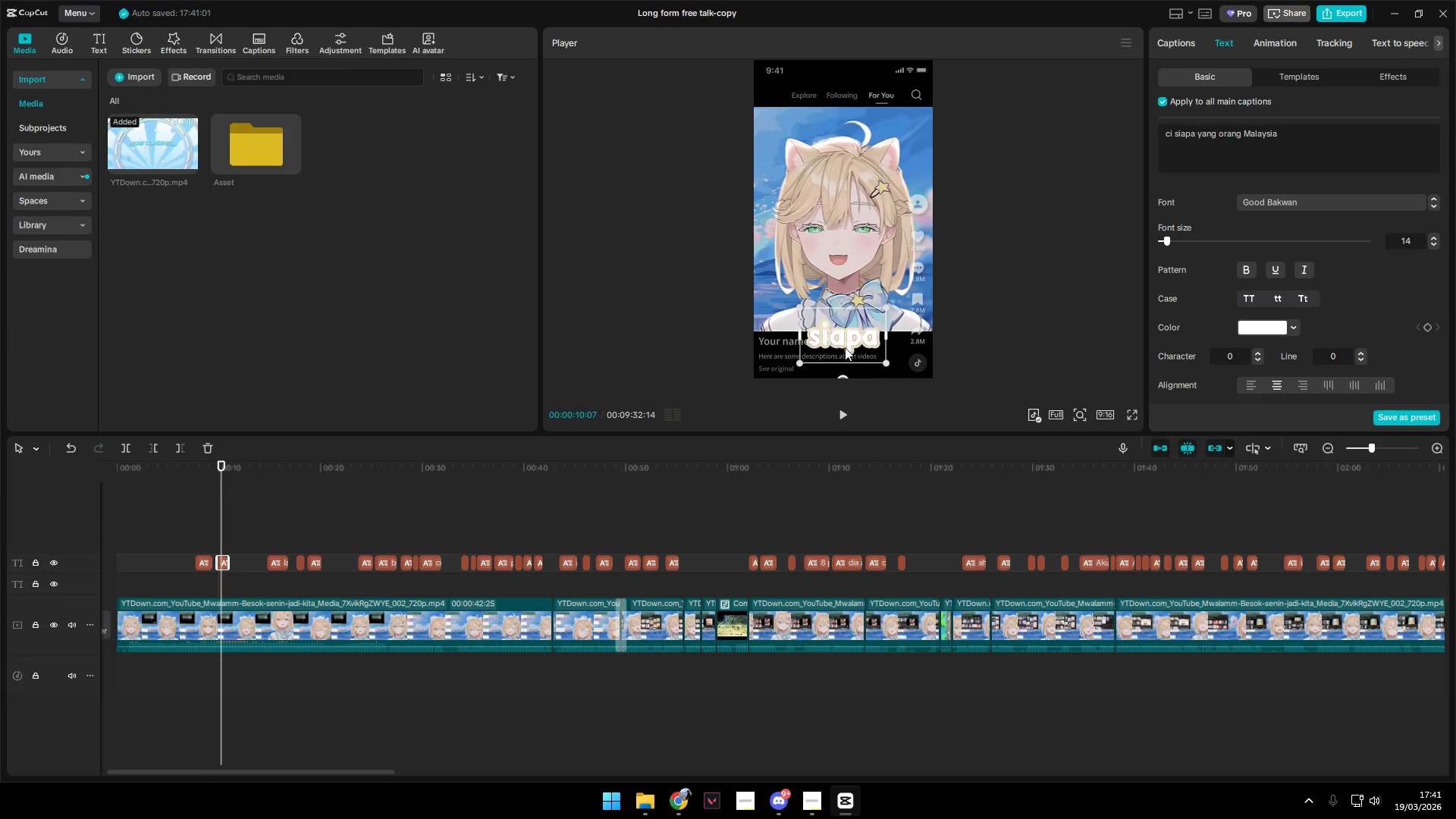 
left_click_drag(start_coordinate=[848, 343], to_coordinate=[845, 321])
 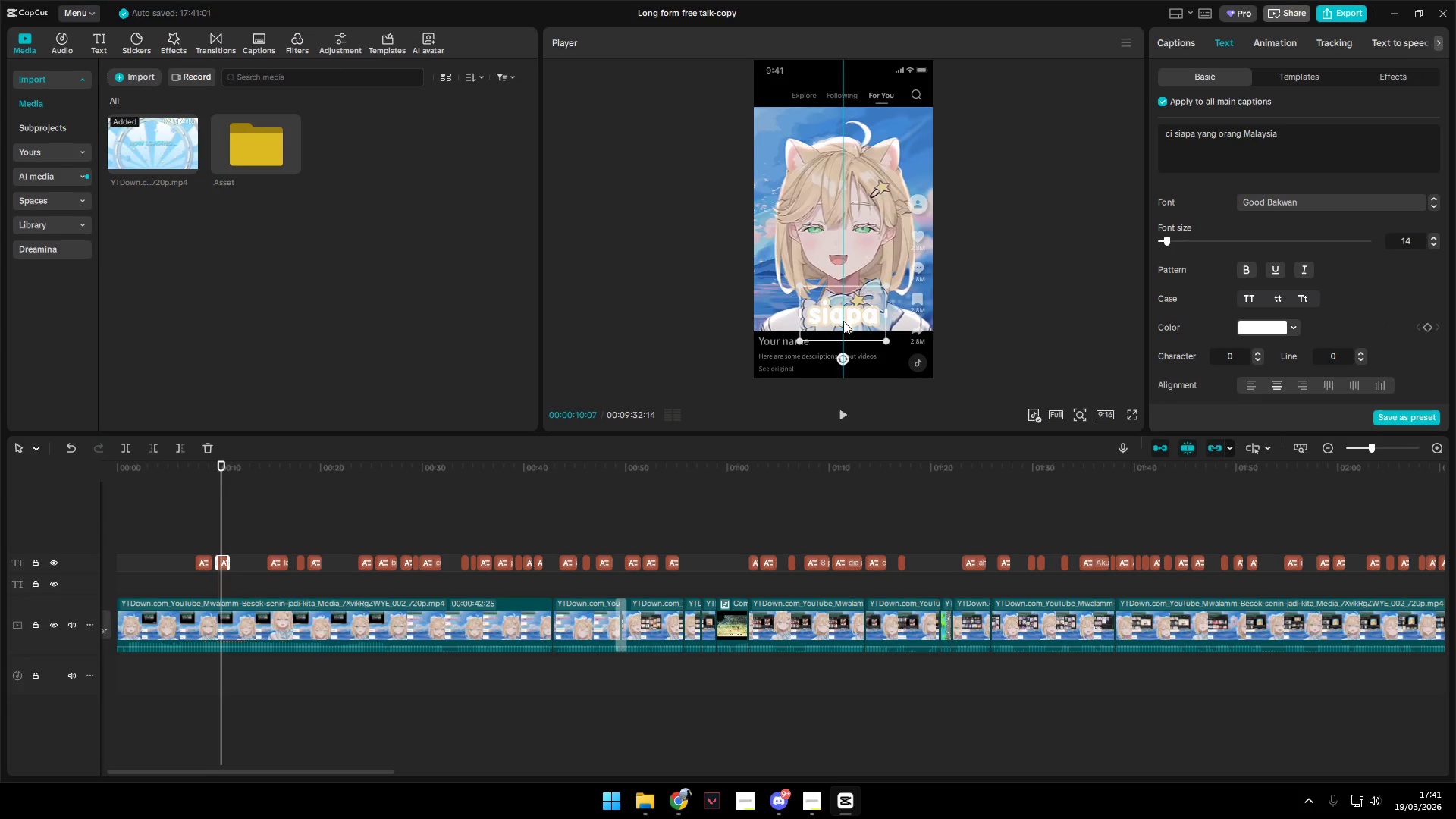 
key(Space)
 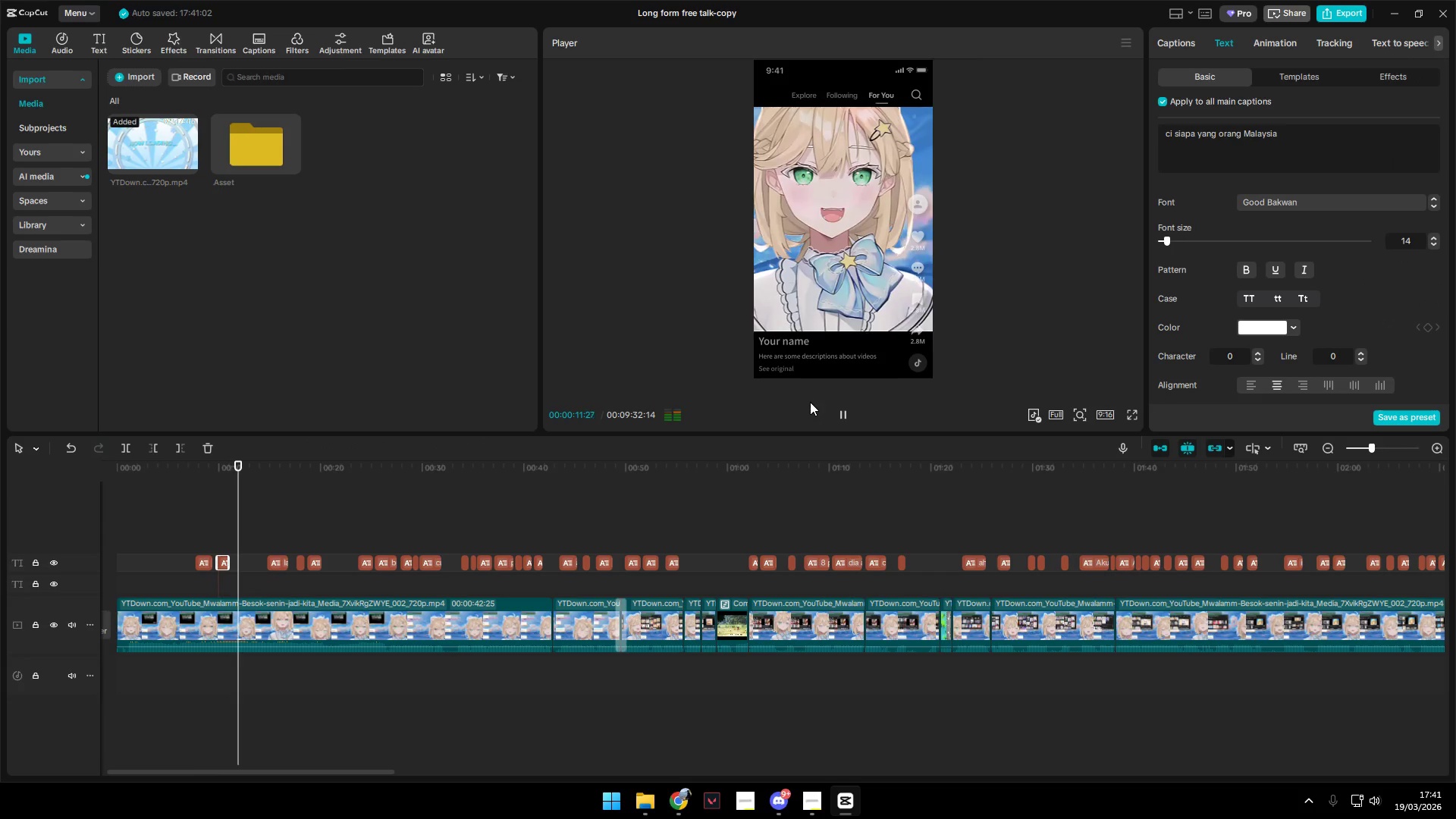 
left_click_drag(start_coordinate=[278, 548], to_coordinate=[275, 548])
 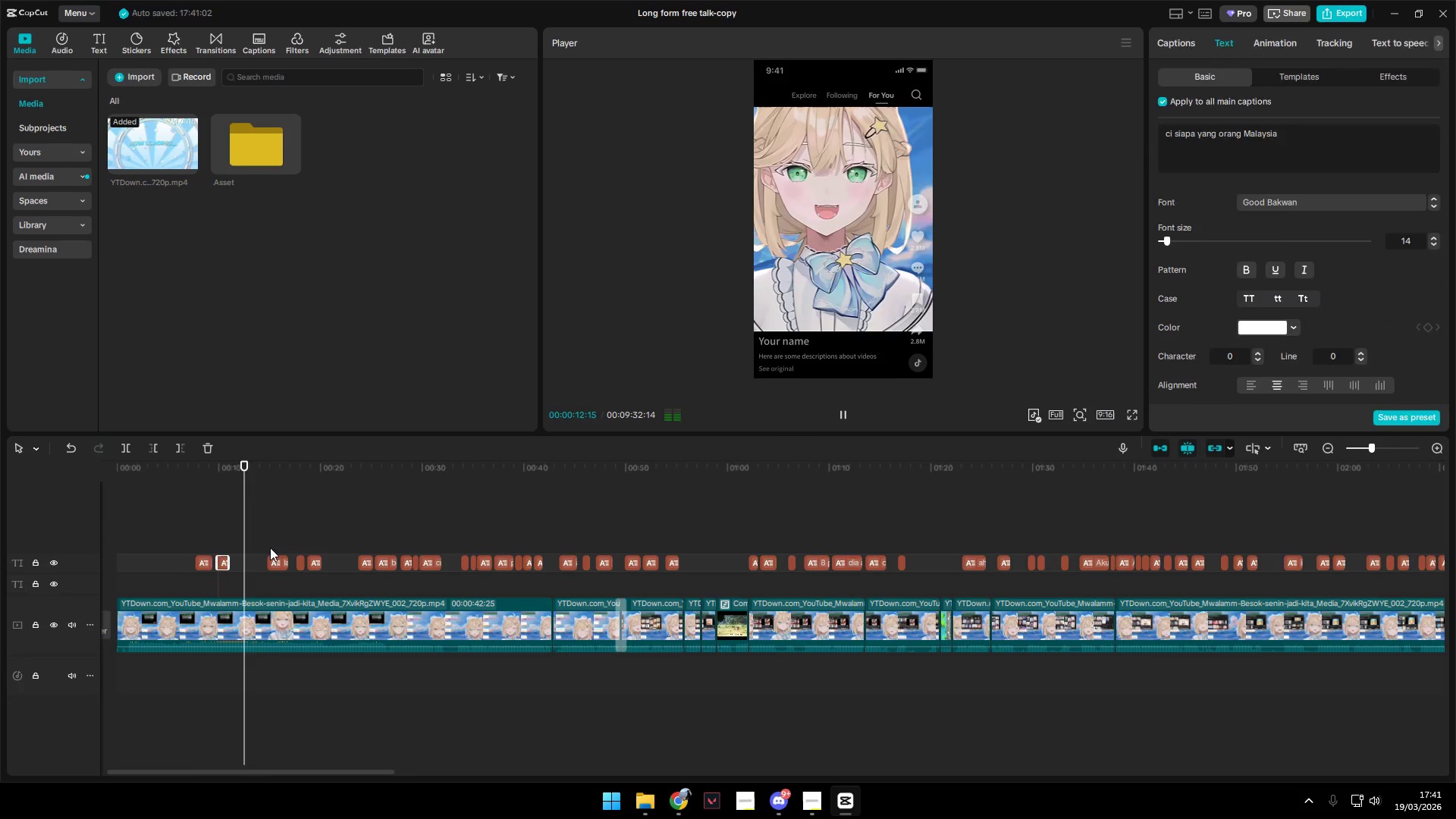 
double_click([270, 548])
 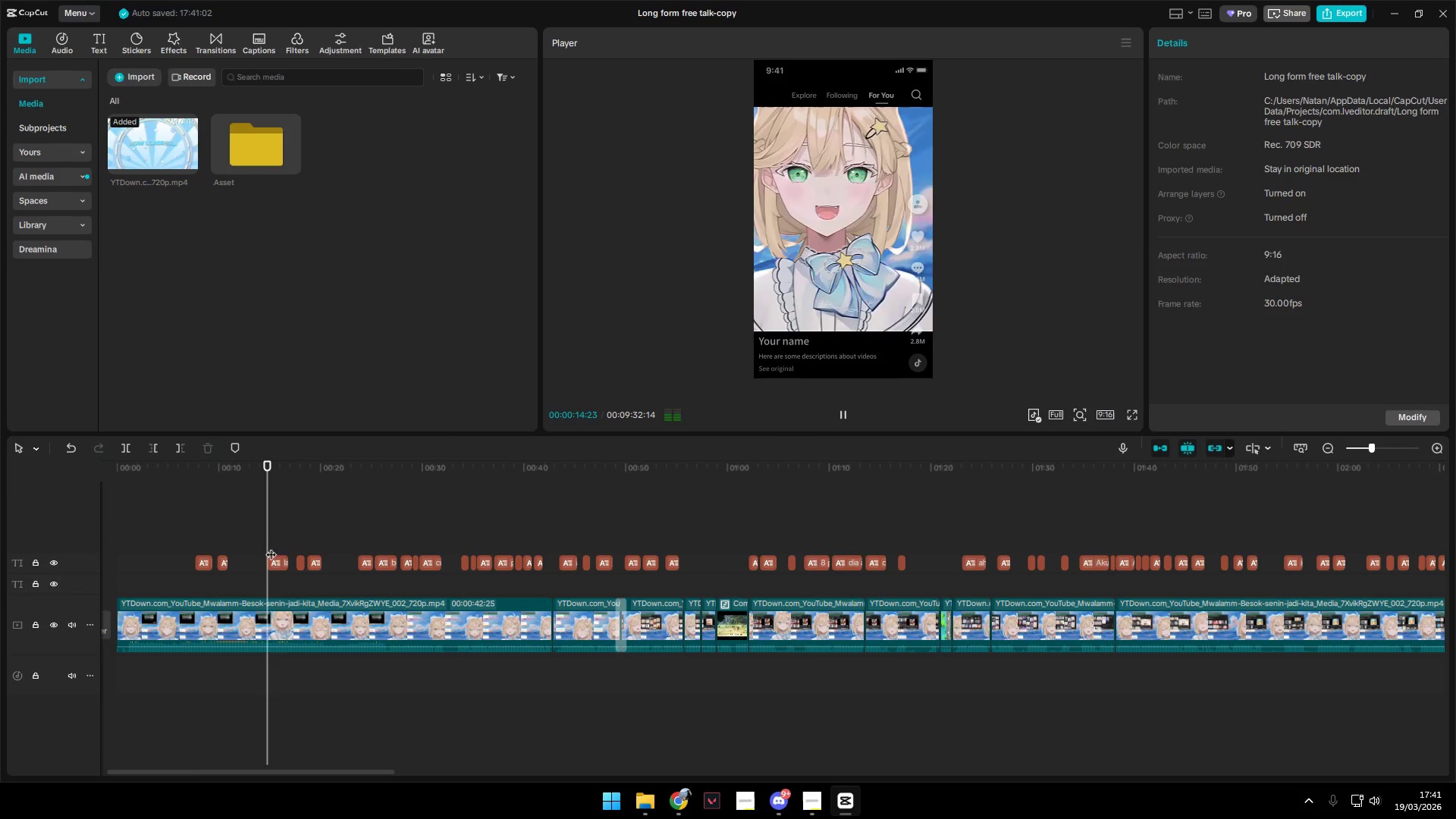 
key(Space)
 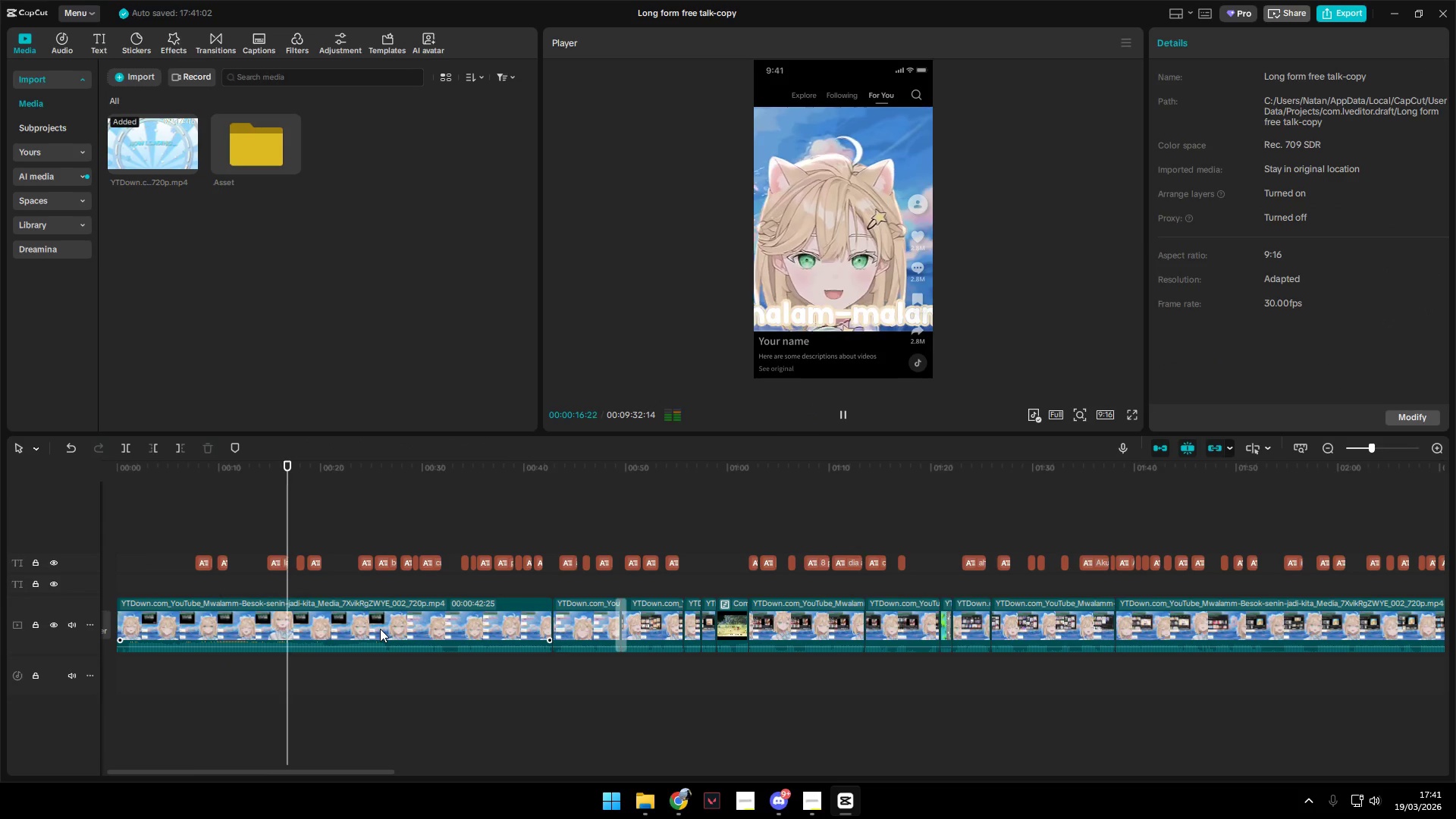 
key(Space)
 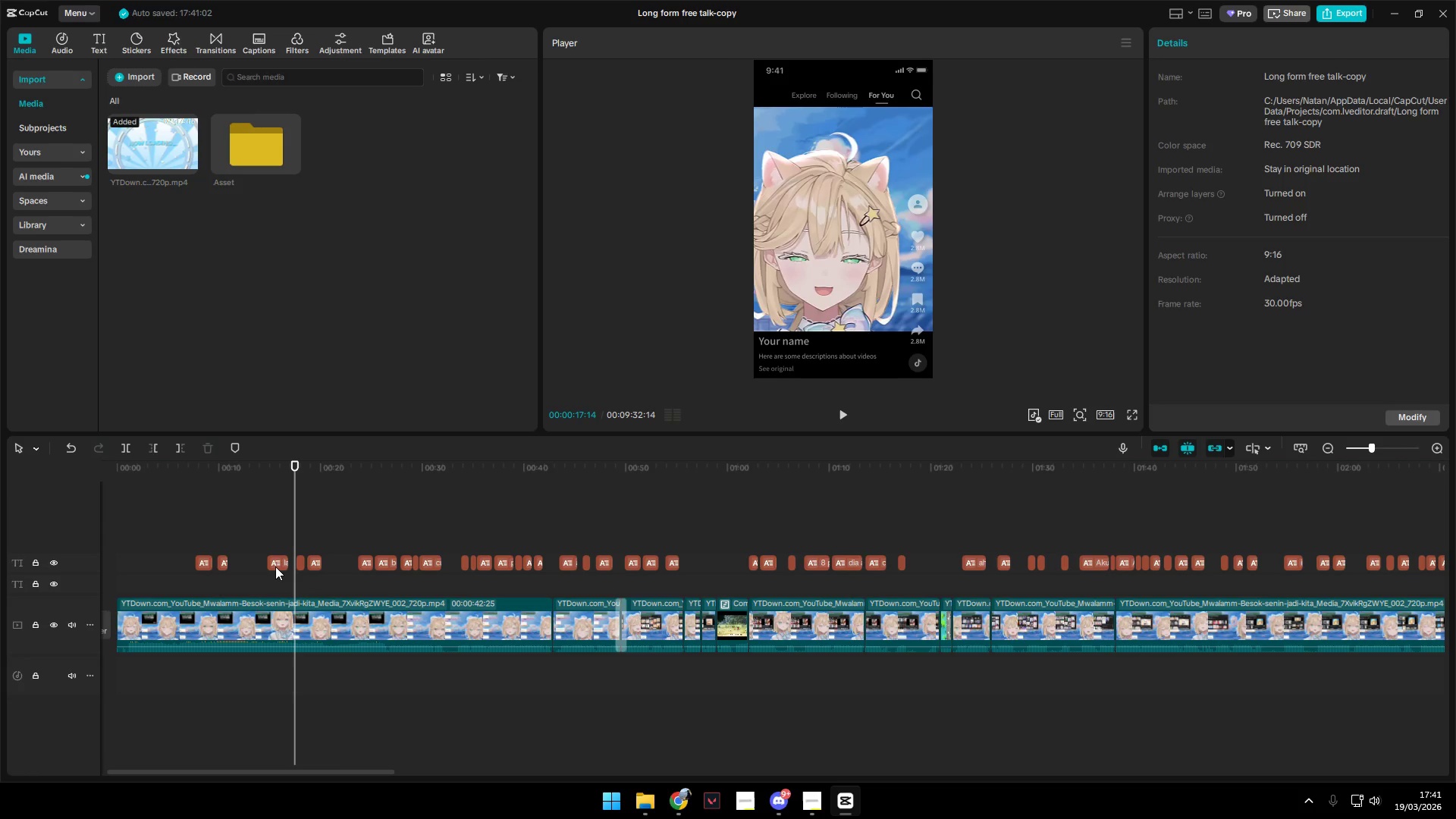 
left_click([275, 566])
 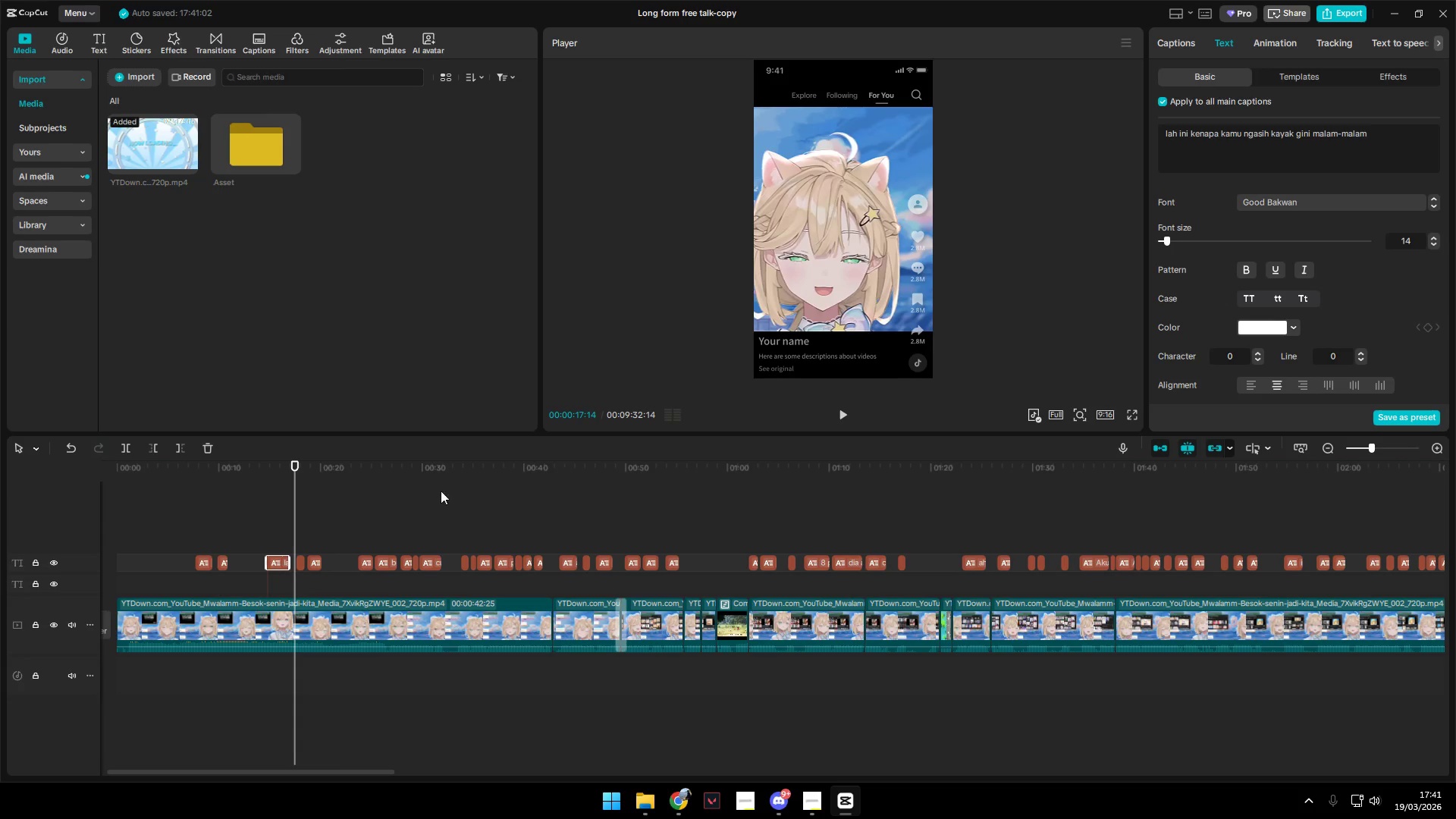 
left_click([286, 532])
 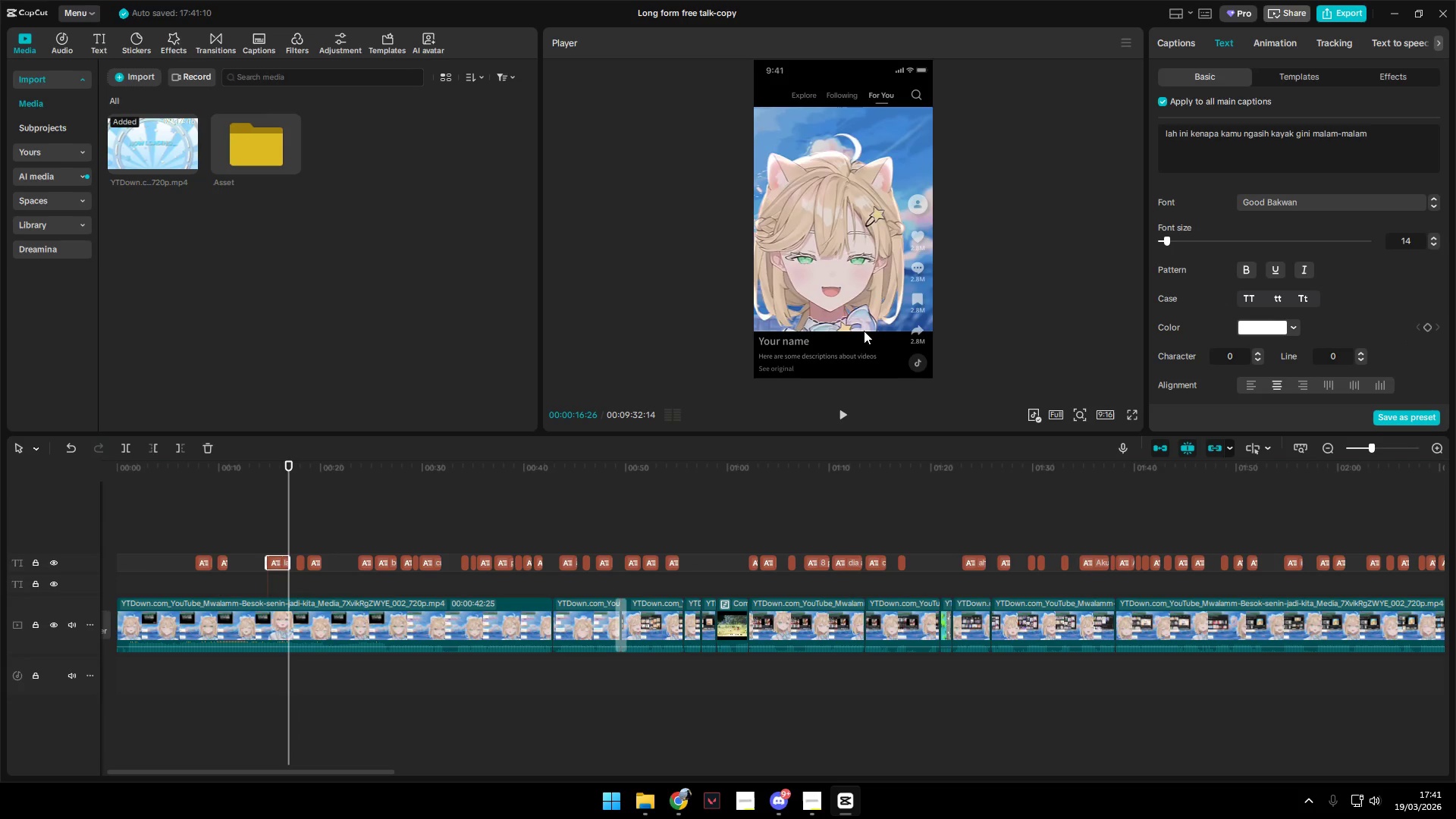 
key(Space)
 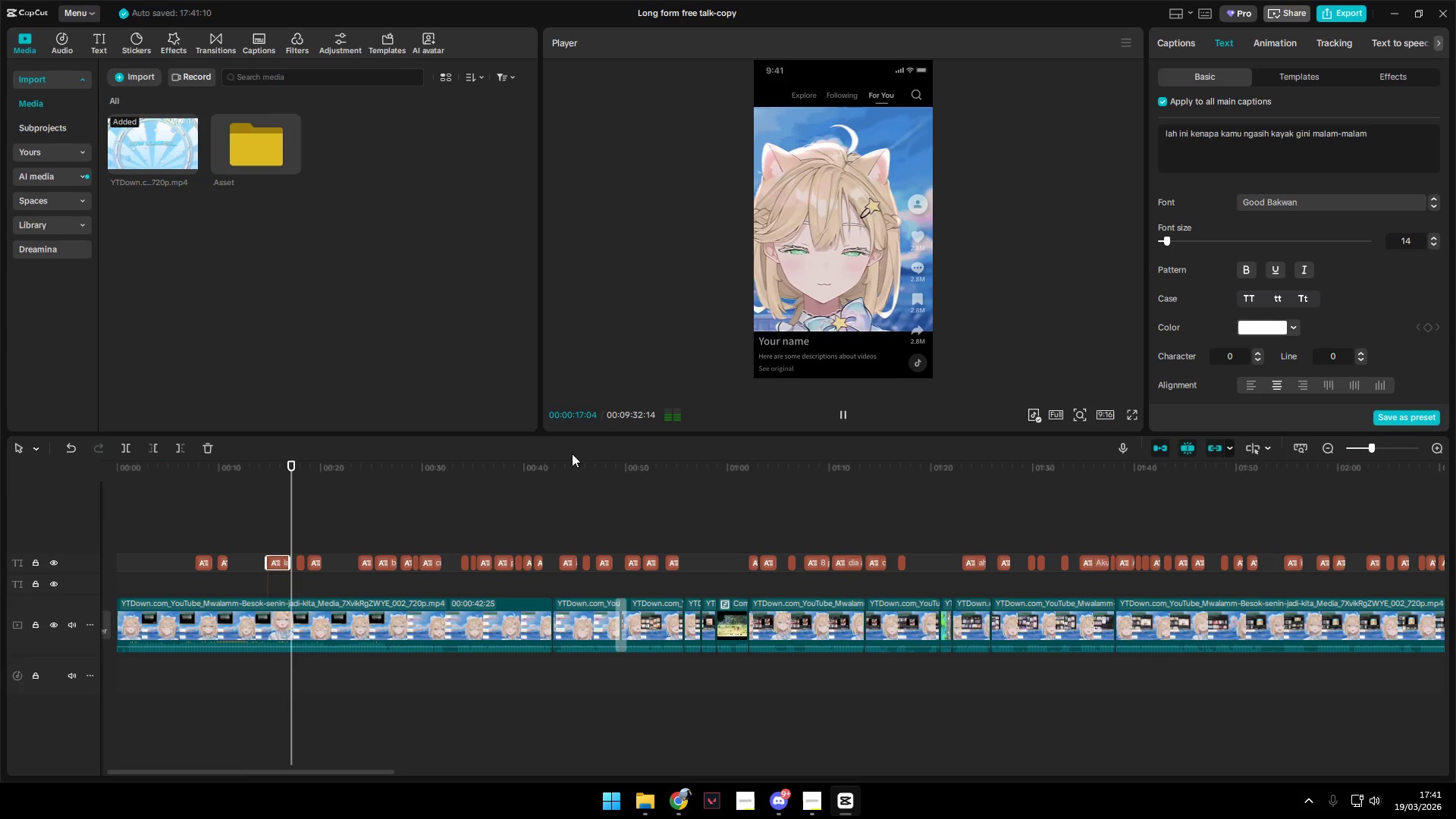 
key(Space)
 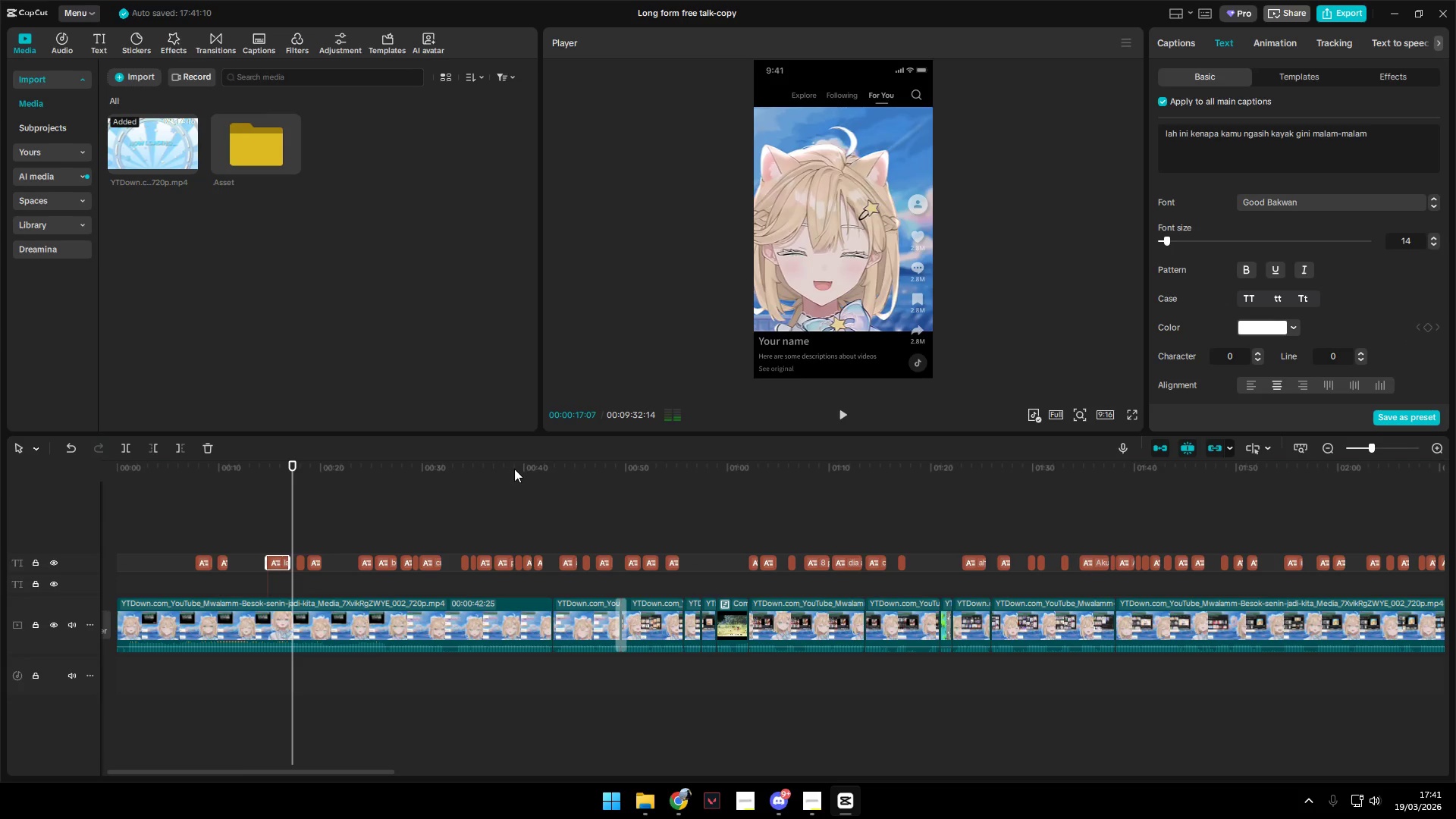 
key(Space)
 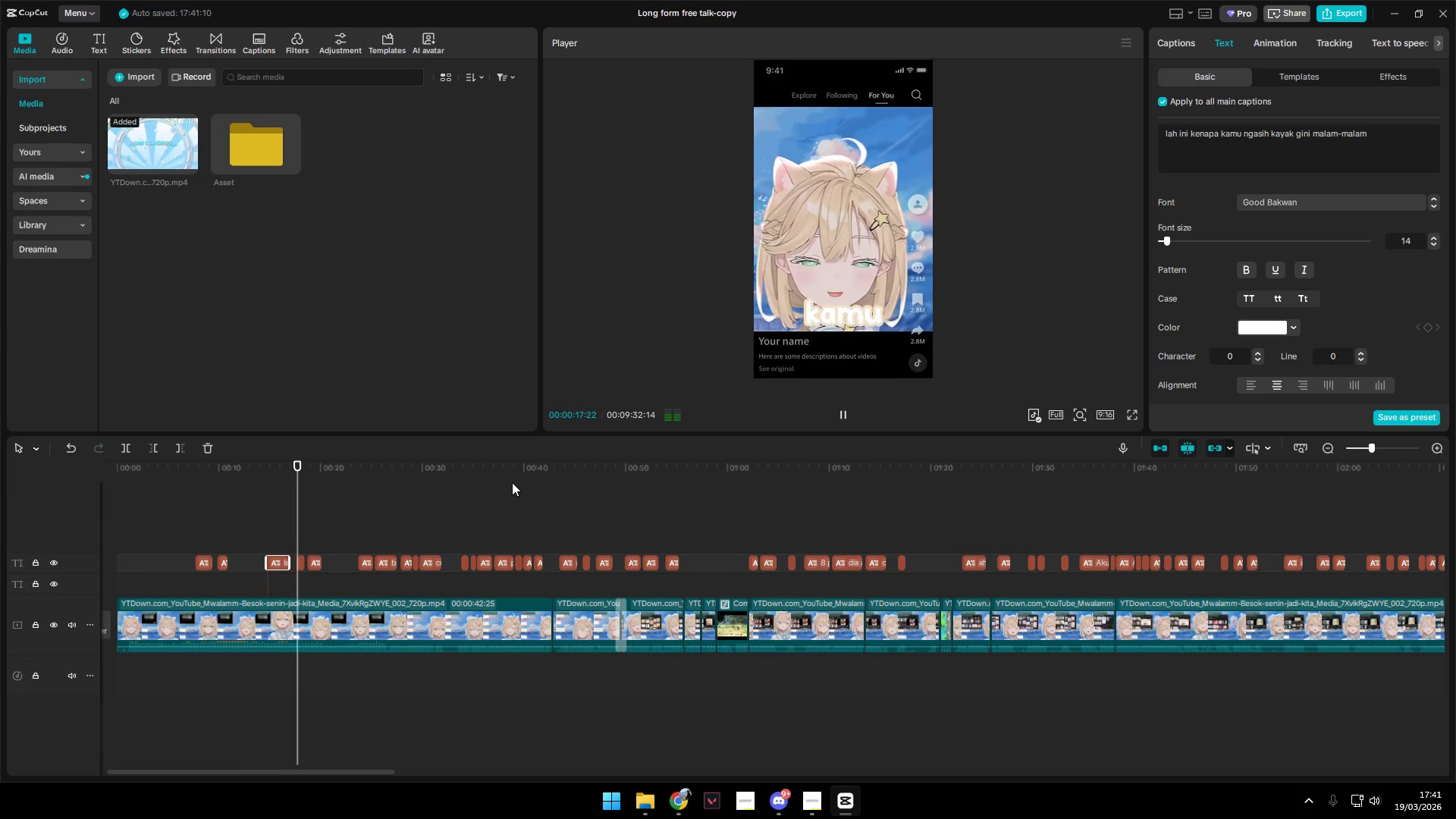 
key(Space)
 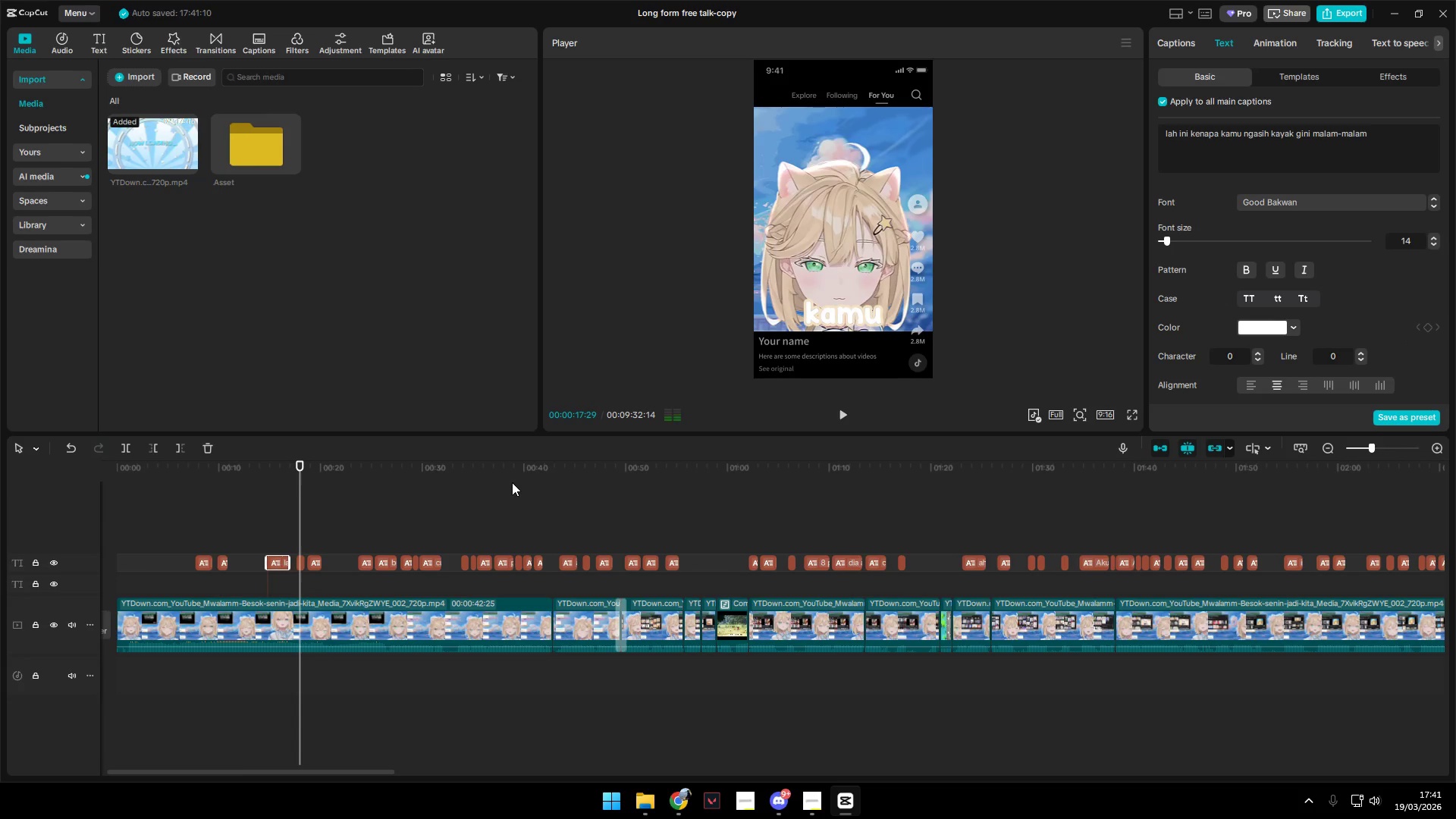 
key(Space)
 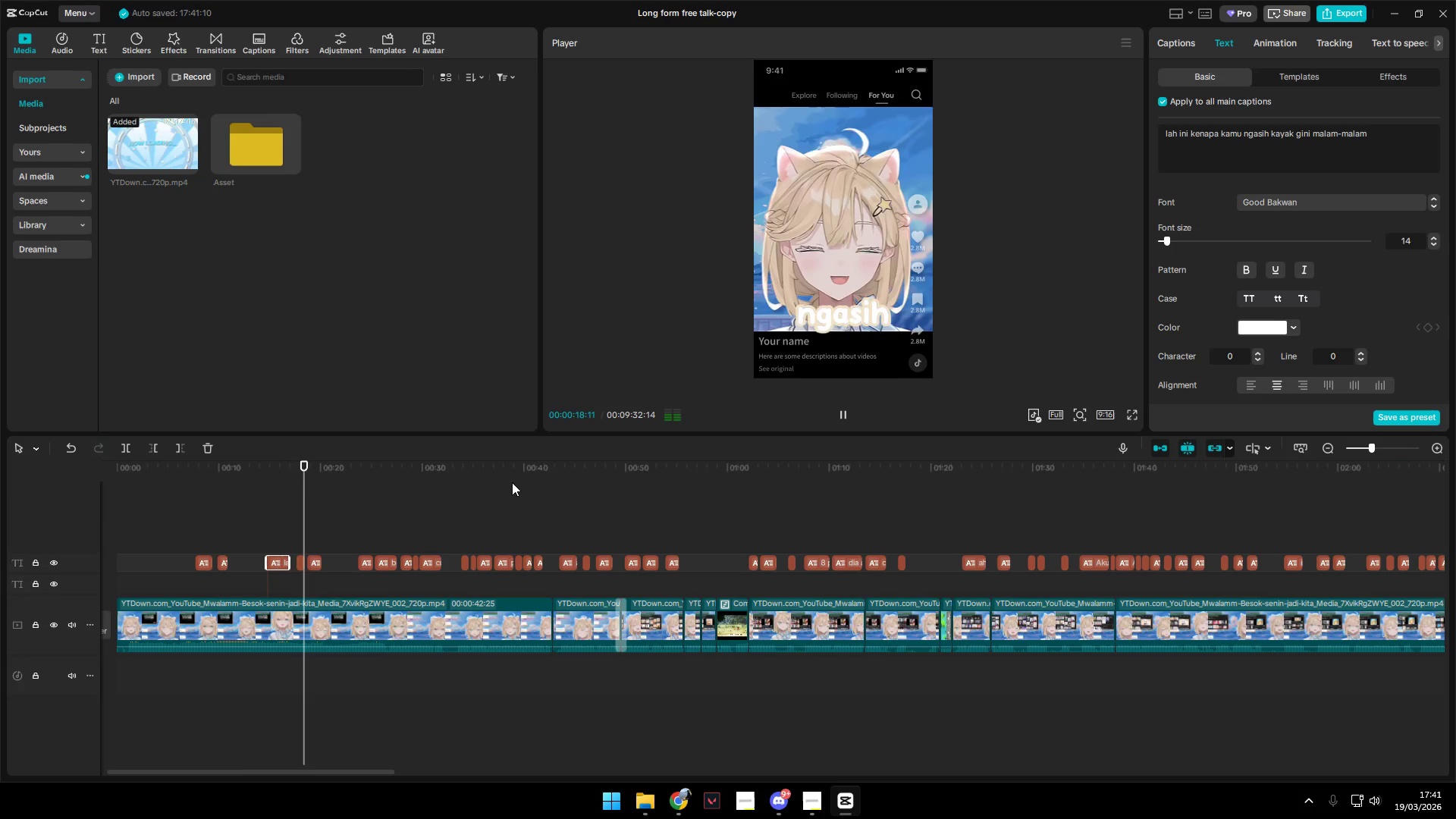 
key(Space)
 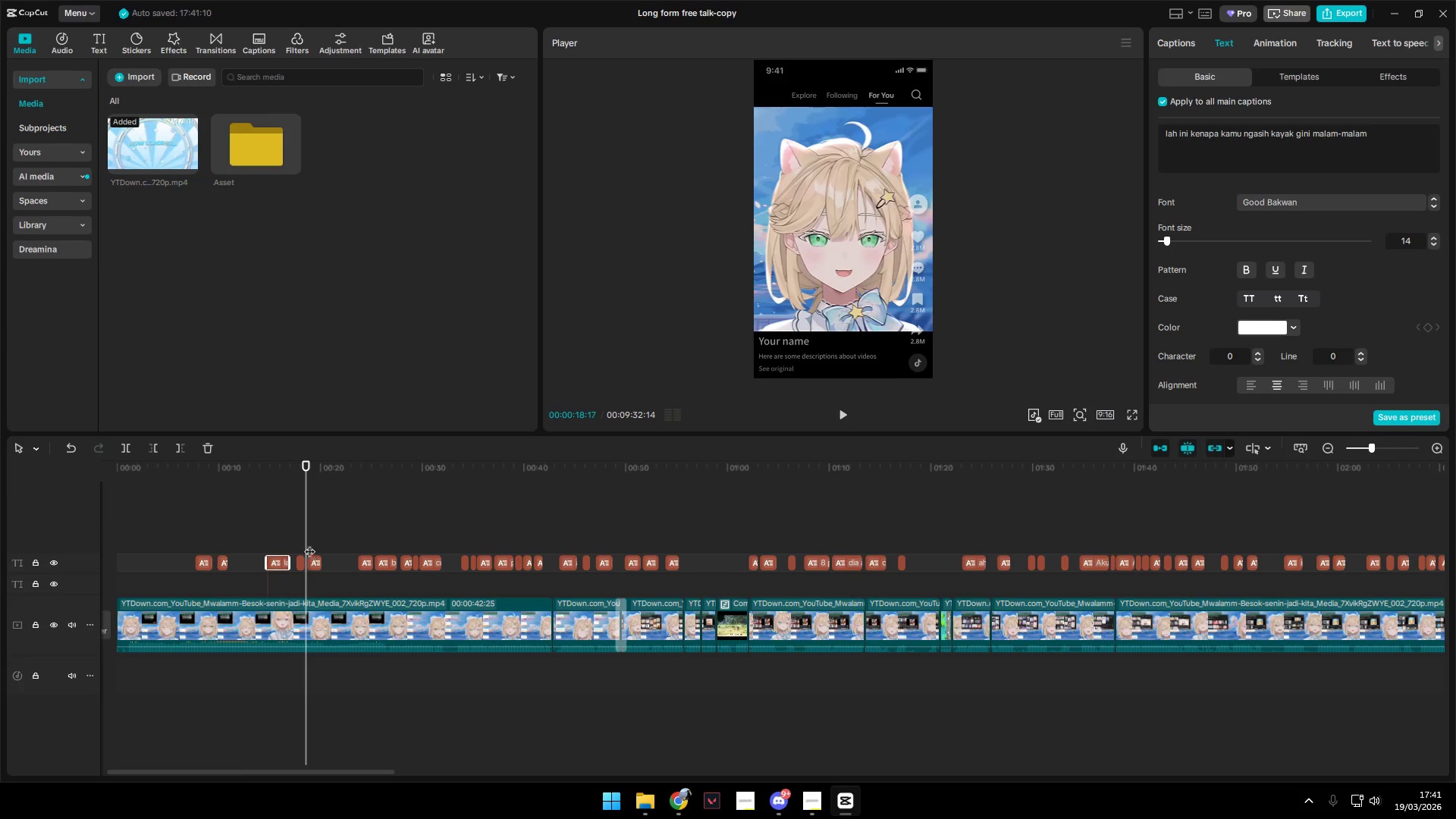 
left_click_drag(start_coordinate=[270, 538], to_coordinate=[275, 538])
 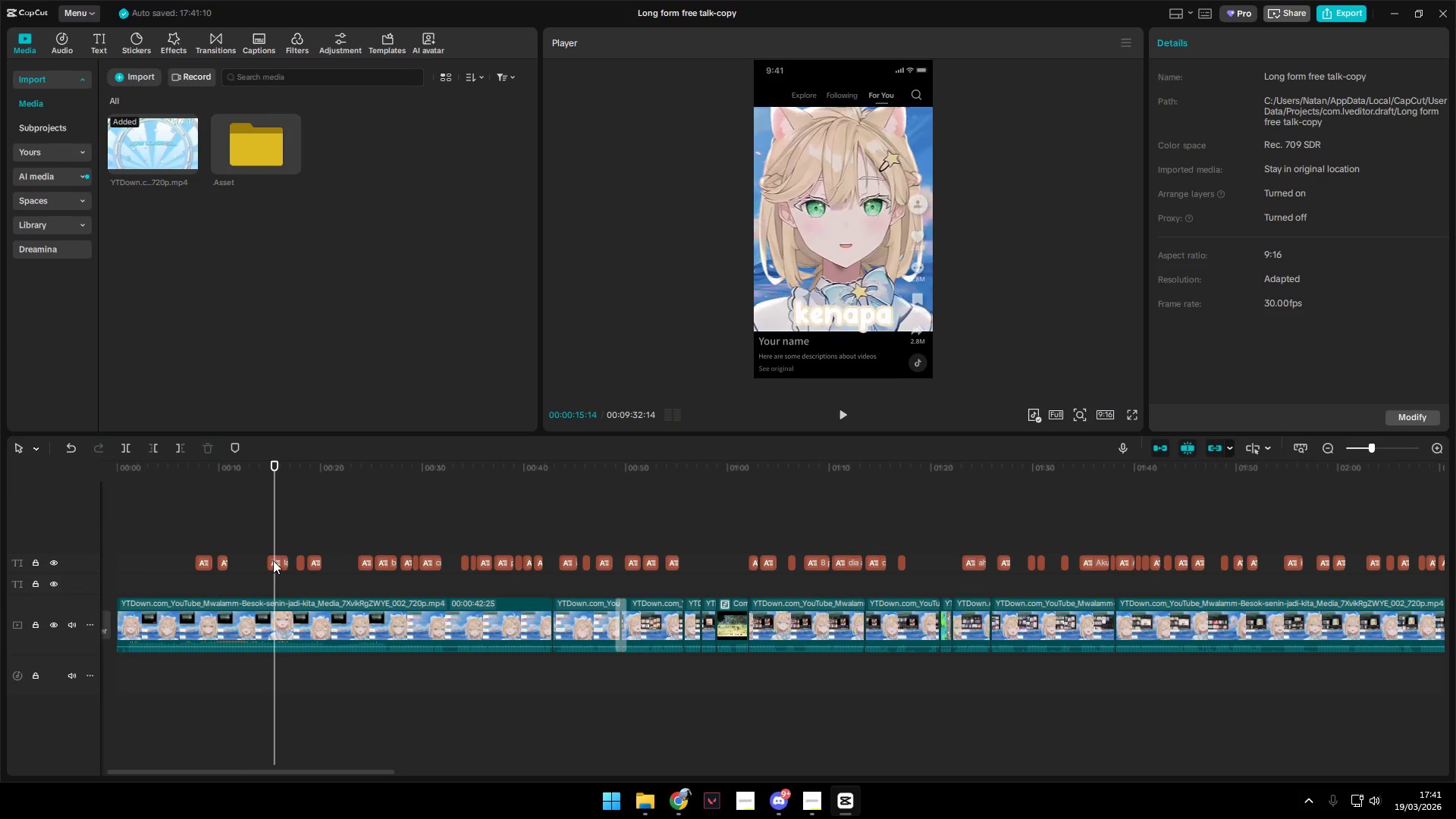 
double_click([273, 565])
 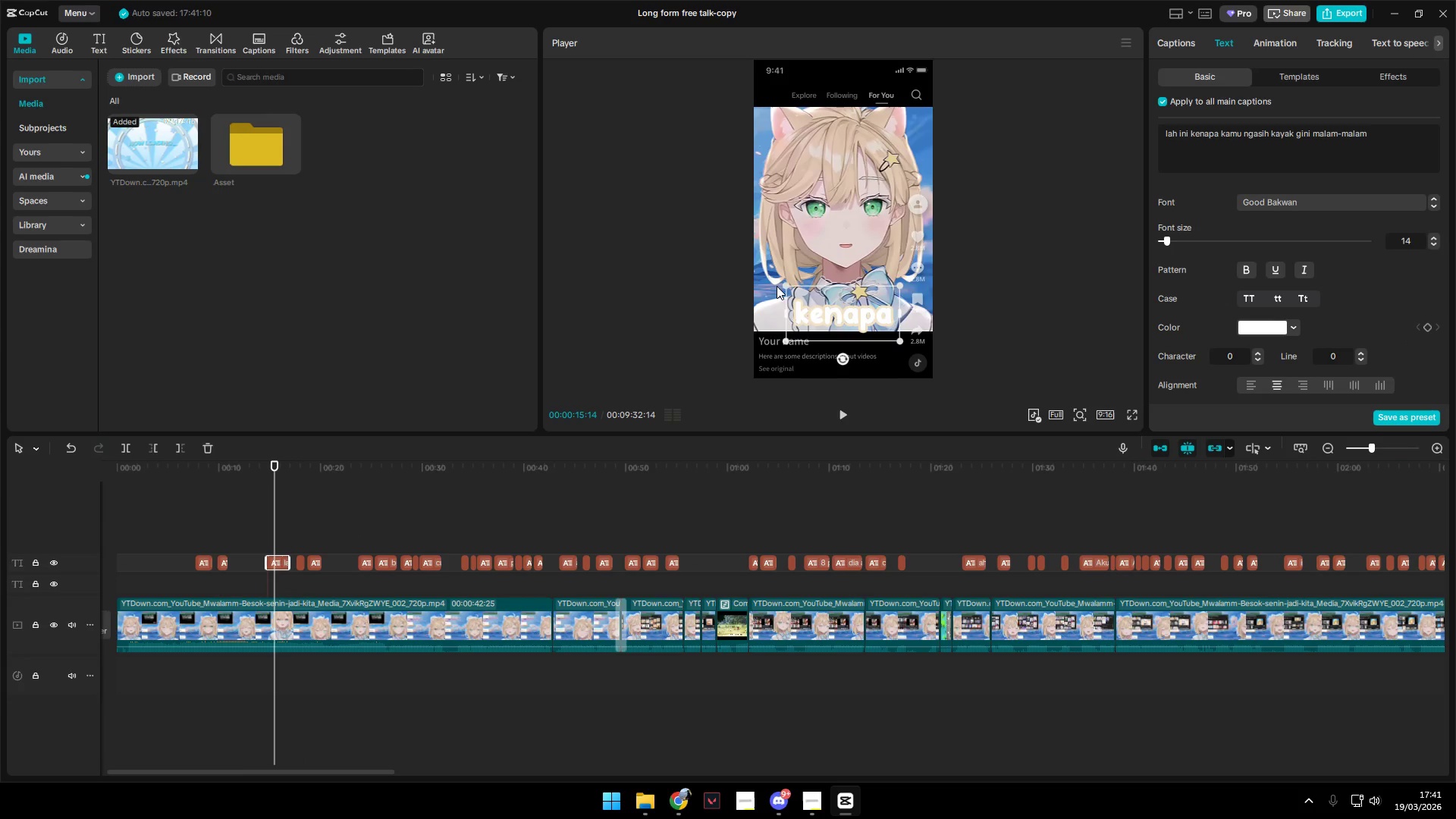 
left_click_drag(start_coordinate=[781, 283], to_coordinate=[815, 296])
 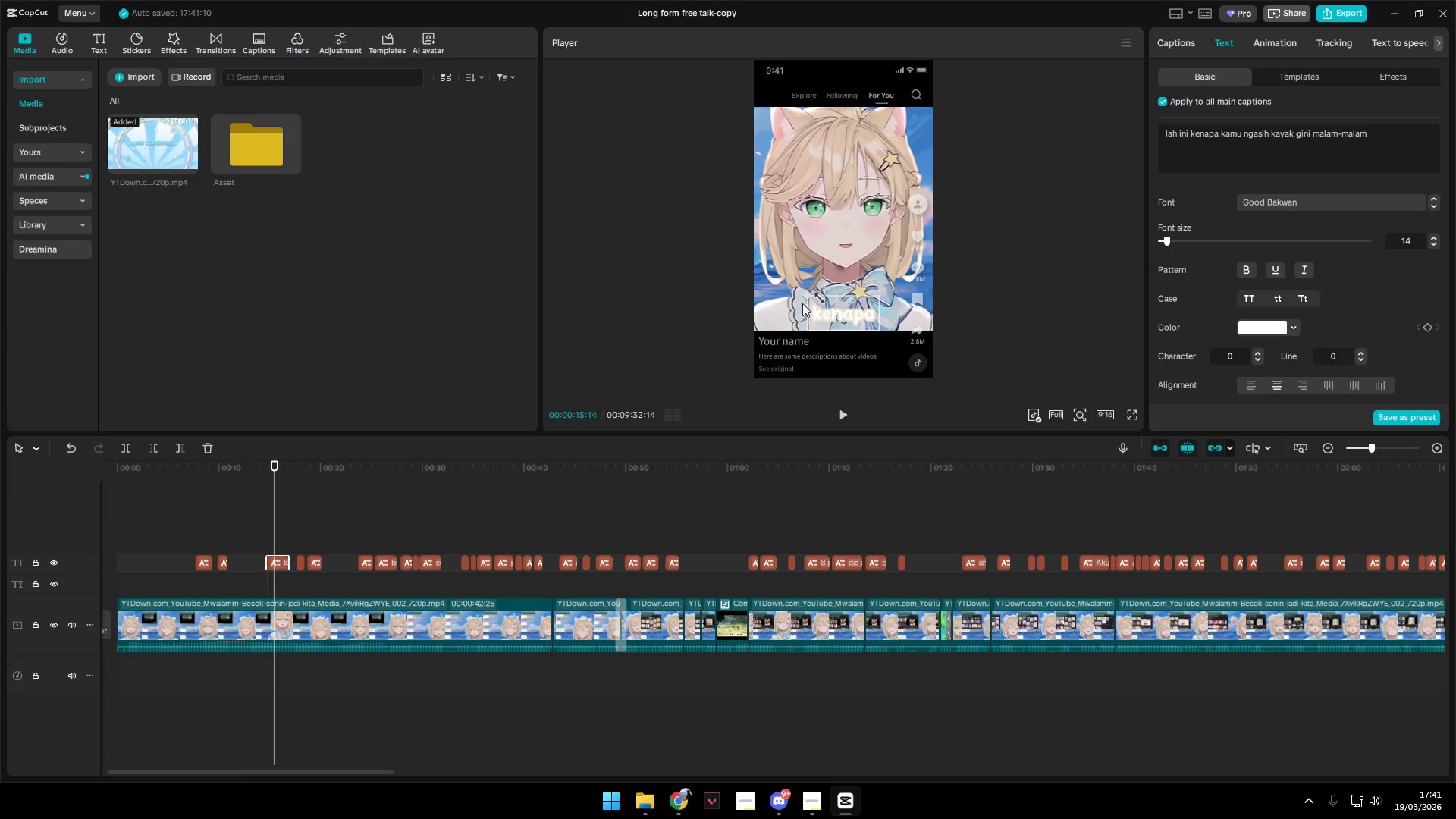 
key(Space)
 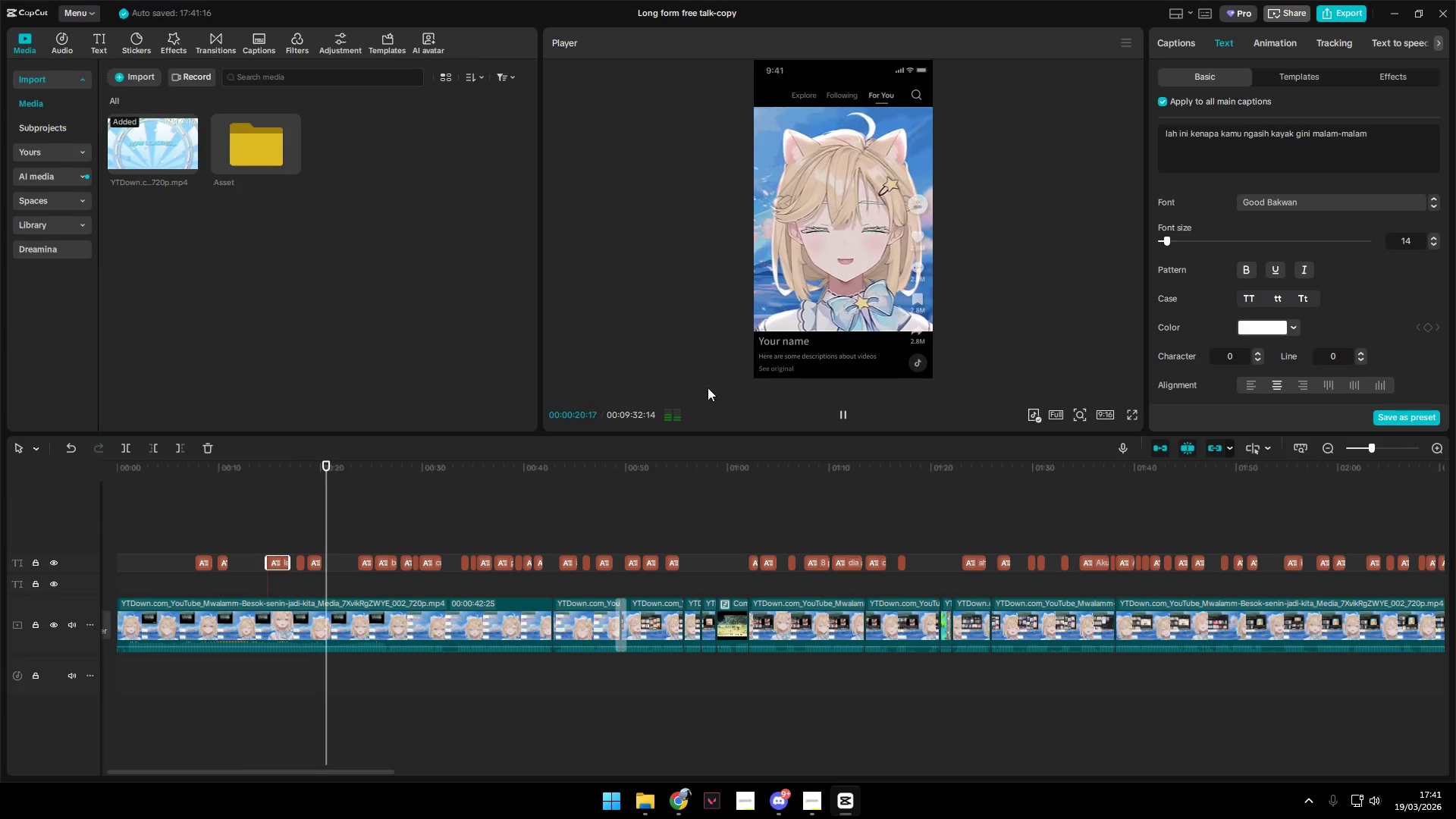 
wait(6.91)
 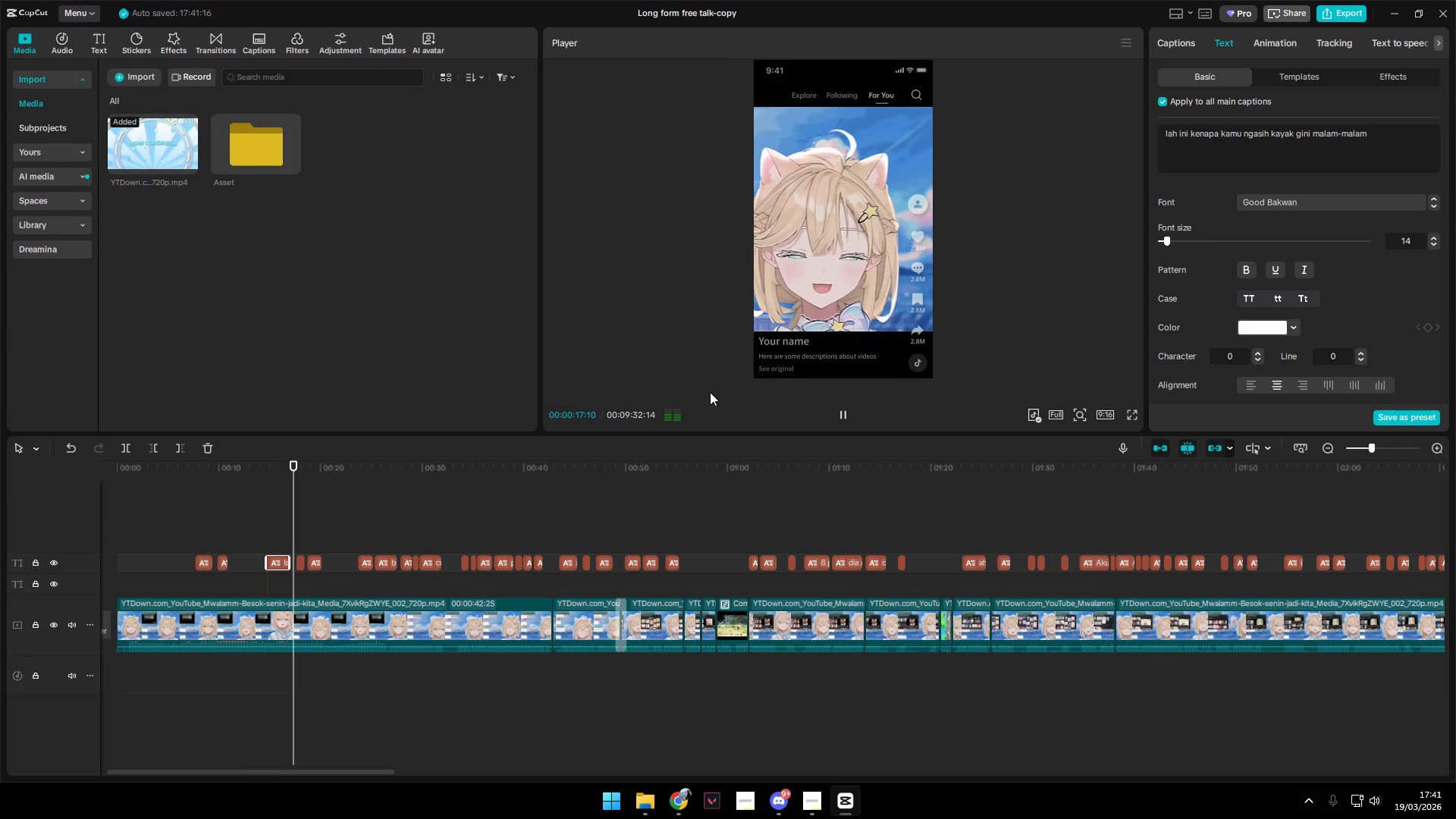 
key(Space)
 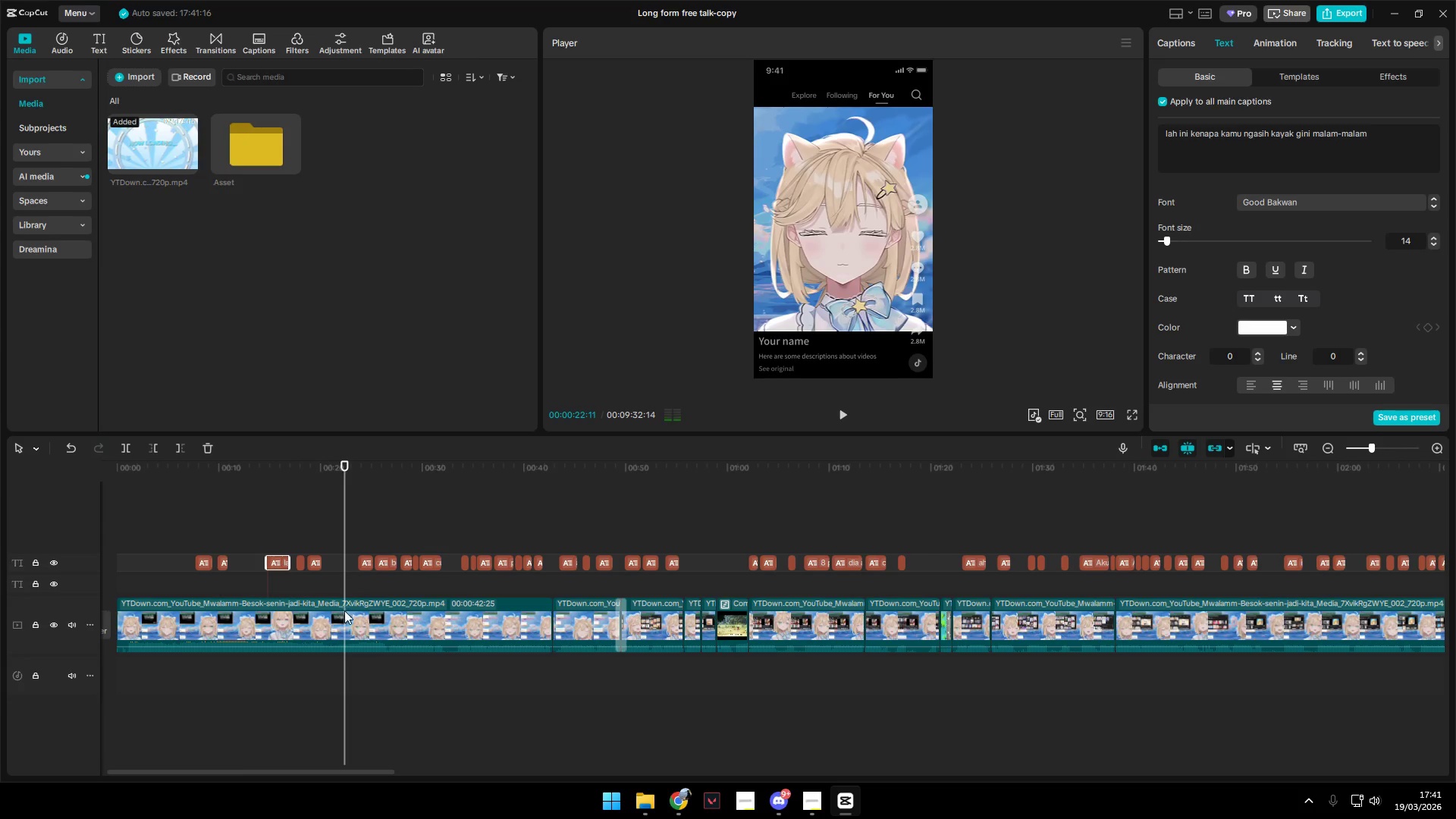 
left_click([347, 613])
 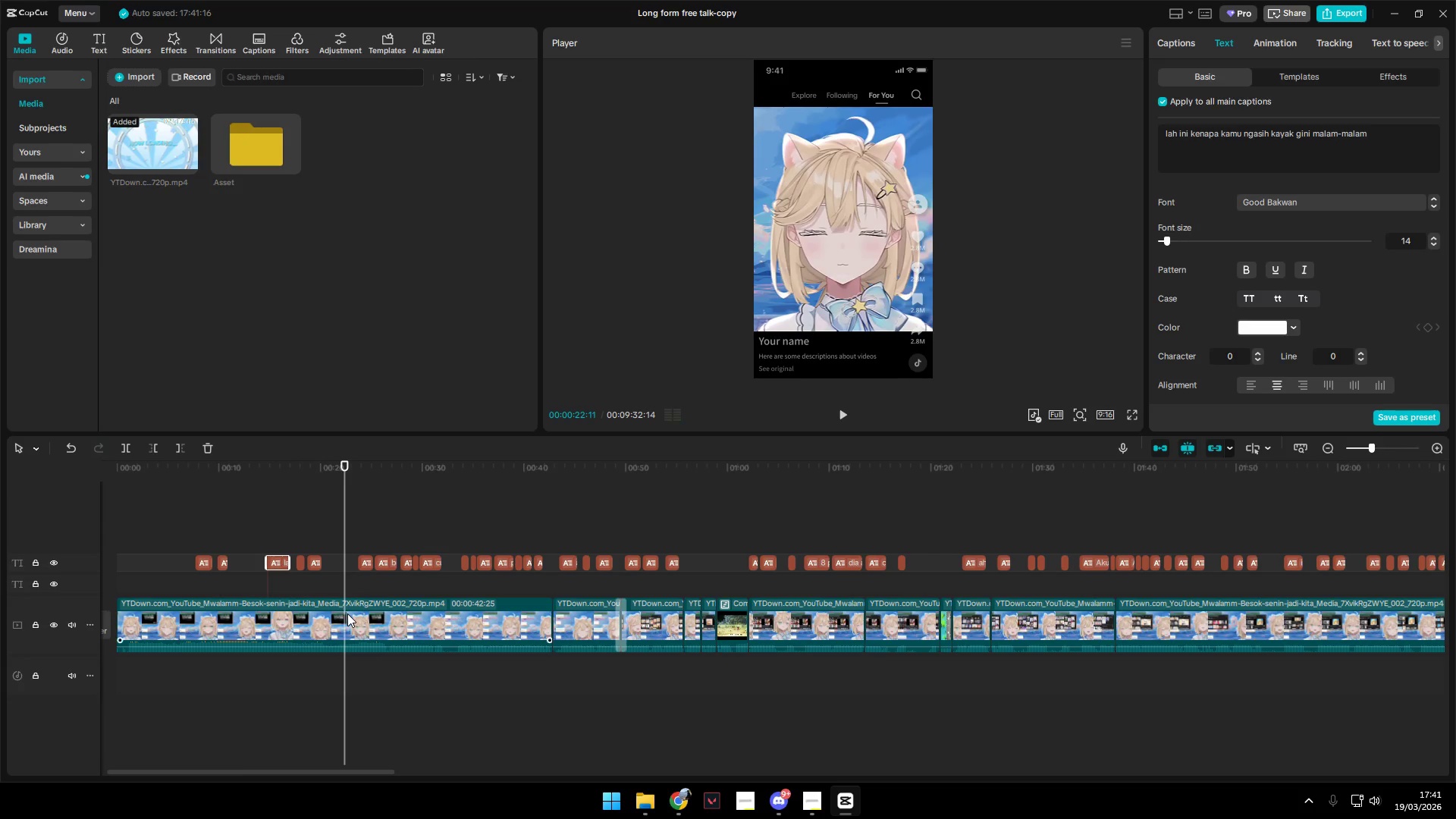 
key(Shift+E)
 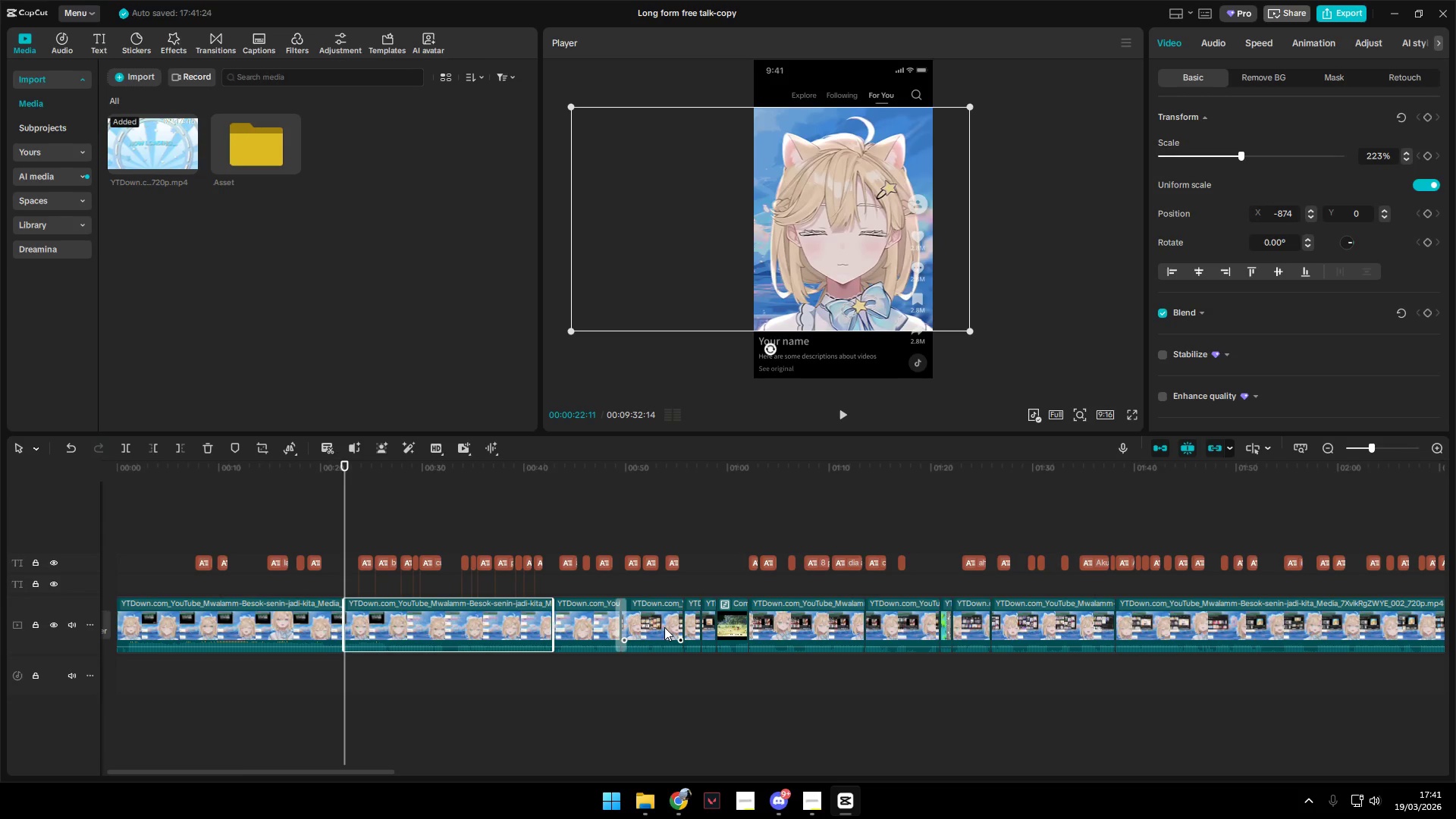 
key(Backspace)
 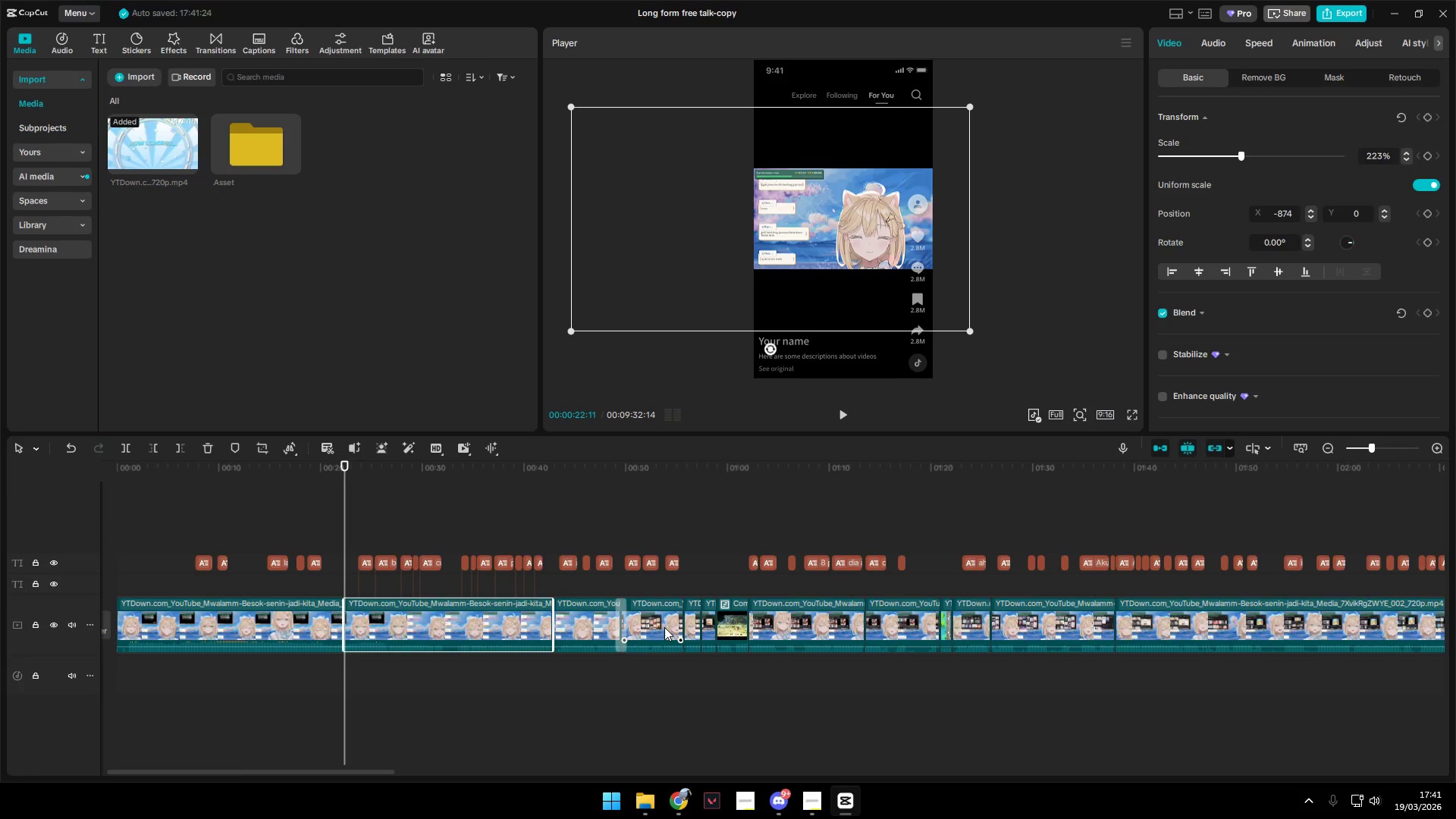 
key(Control+C)
 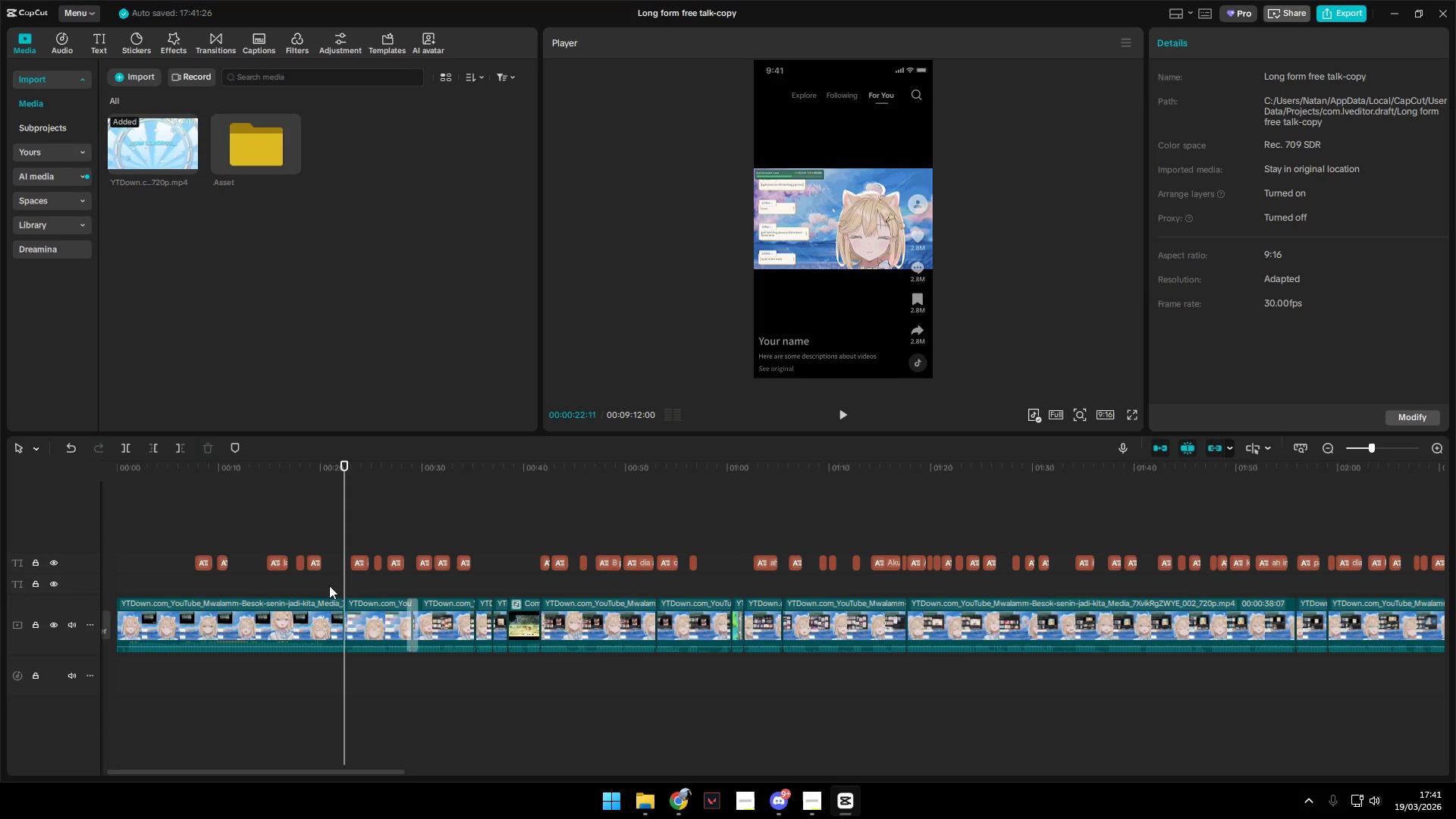 
left_click([347, 552])
 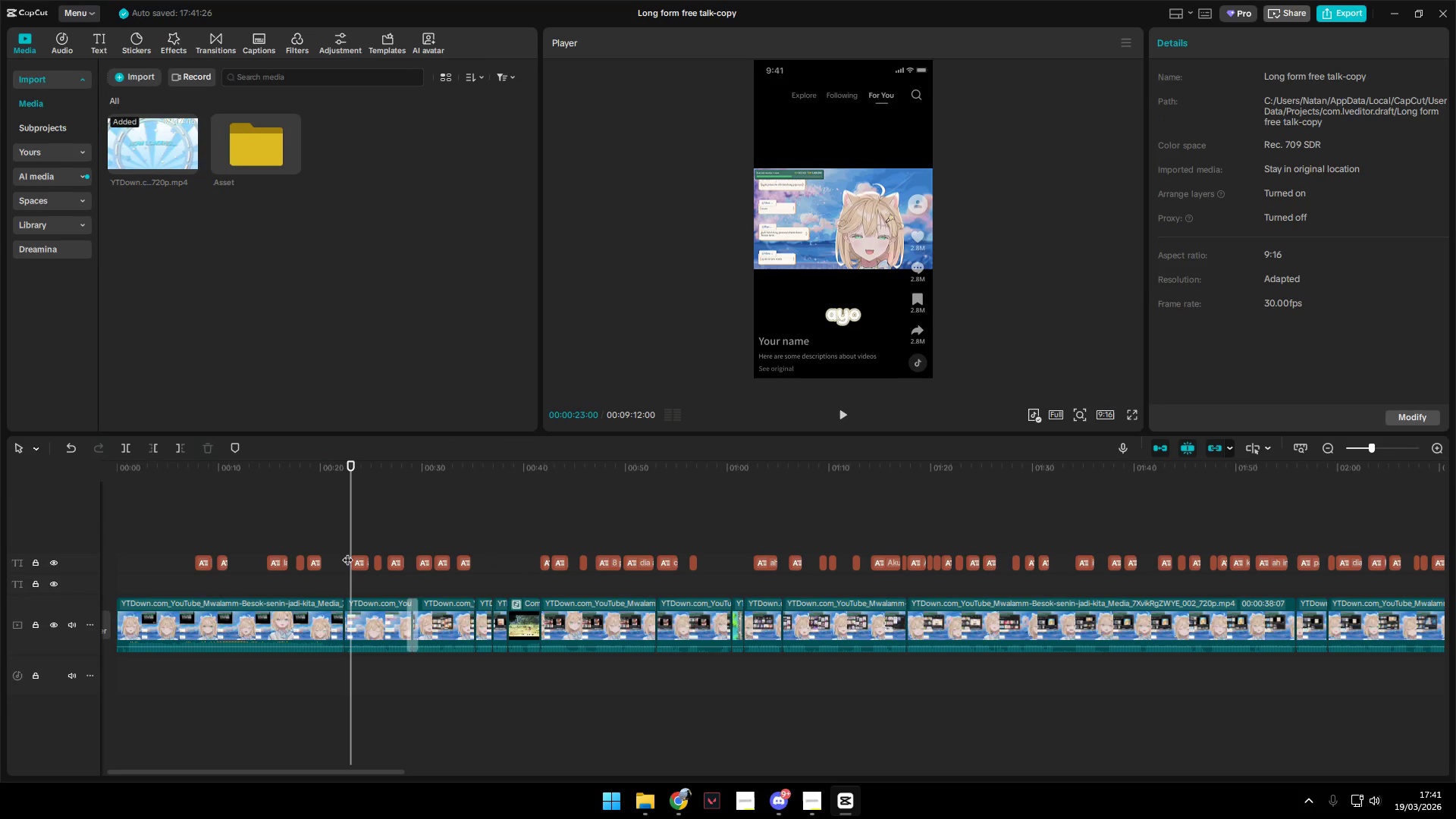 
key(Control+V)
 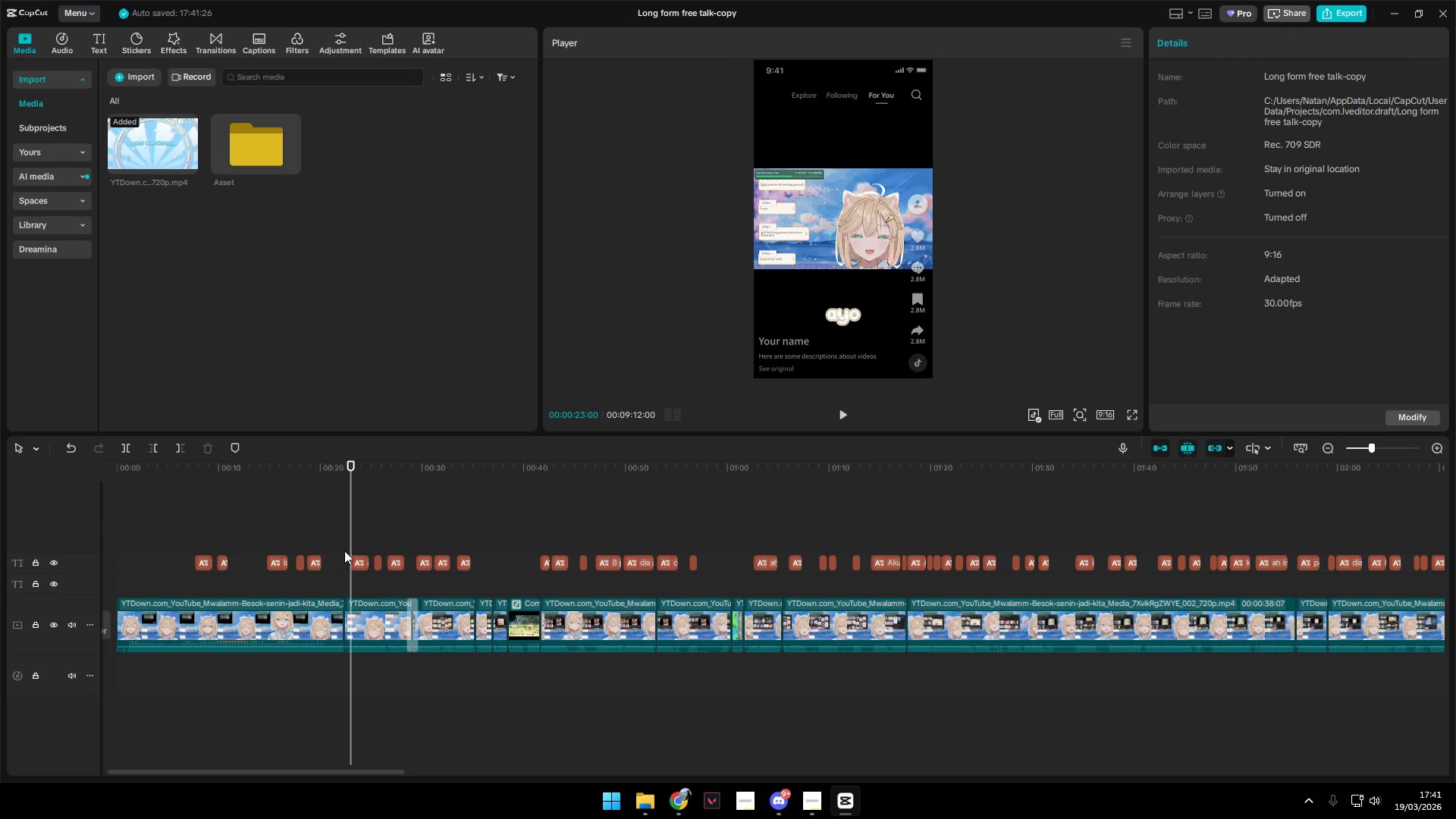 
left_click_drag(start_coordinate=[351, 544], to_coordinate=[342, 543])
 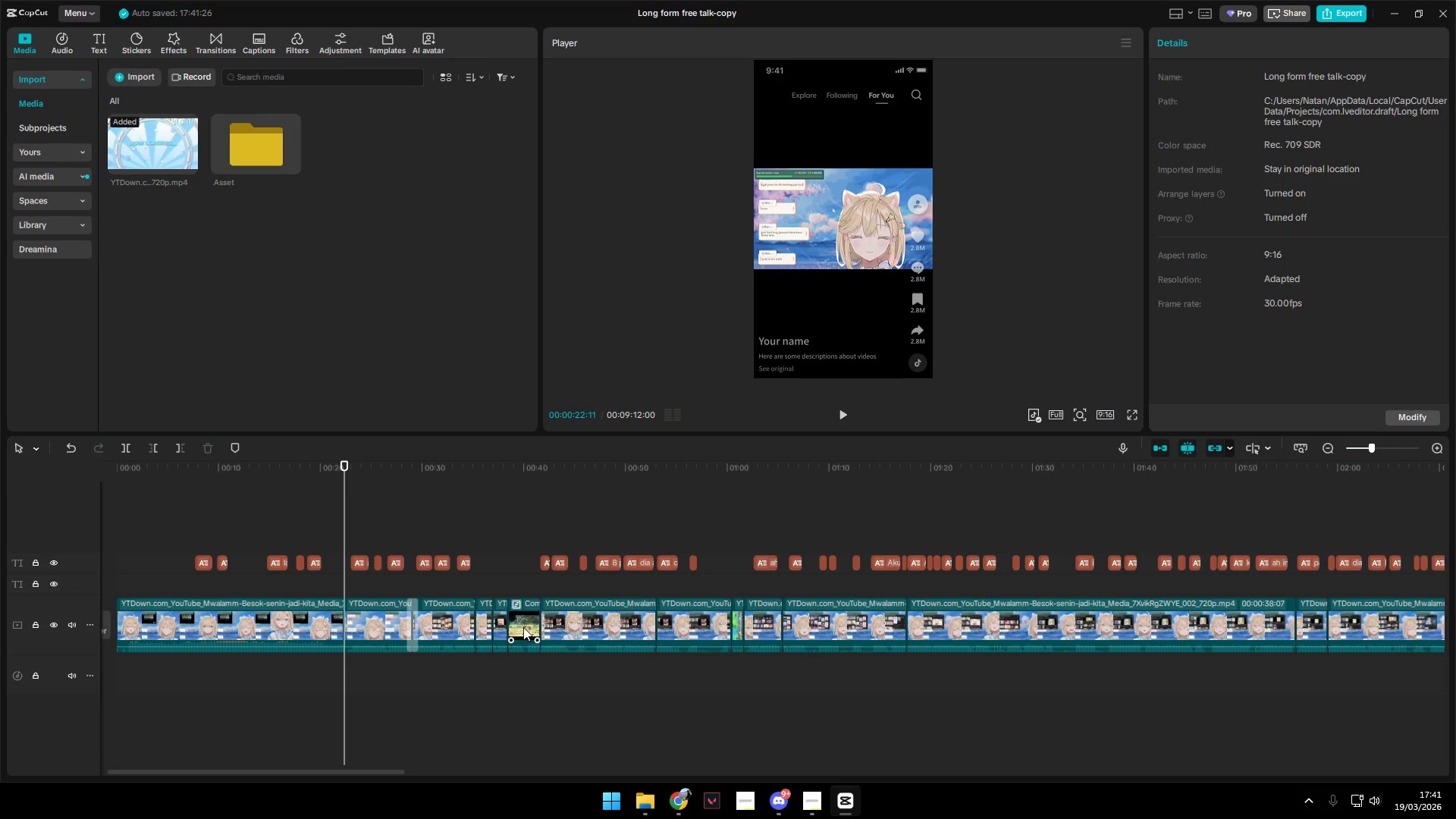 
hold_key(key=ControlLeft, duration=0.55)
 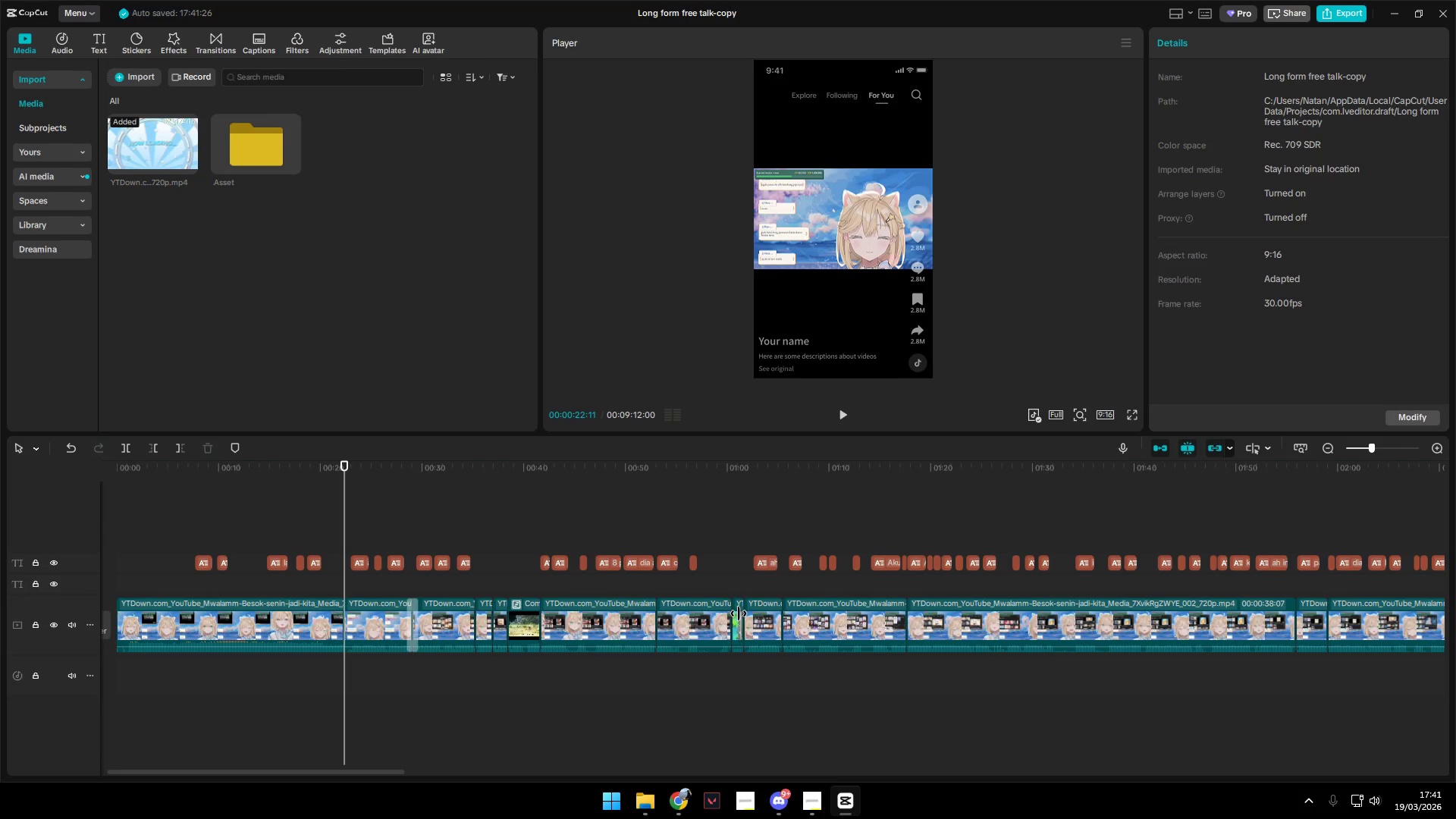 
hold_key(key=ControlLeft, duration=3.2)
double_click([734, 585])
 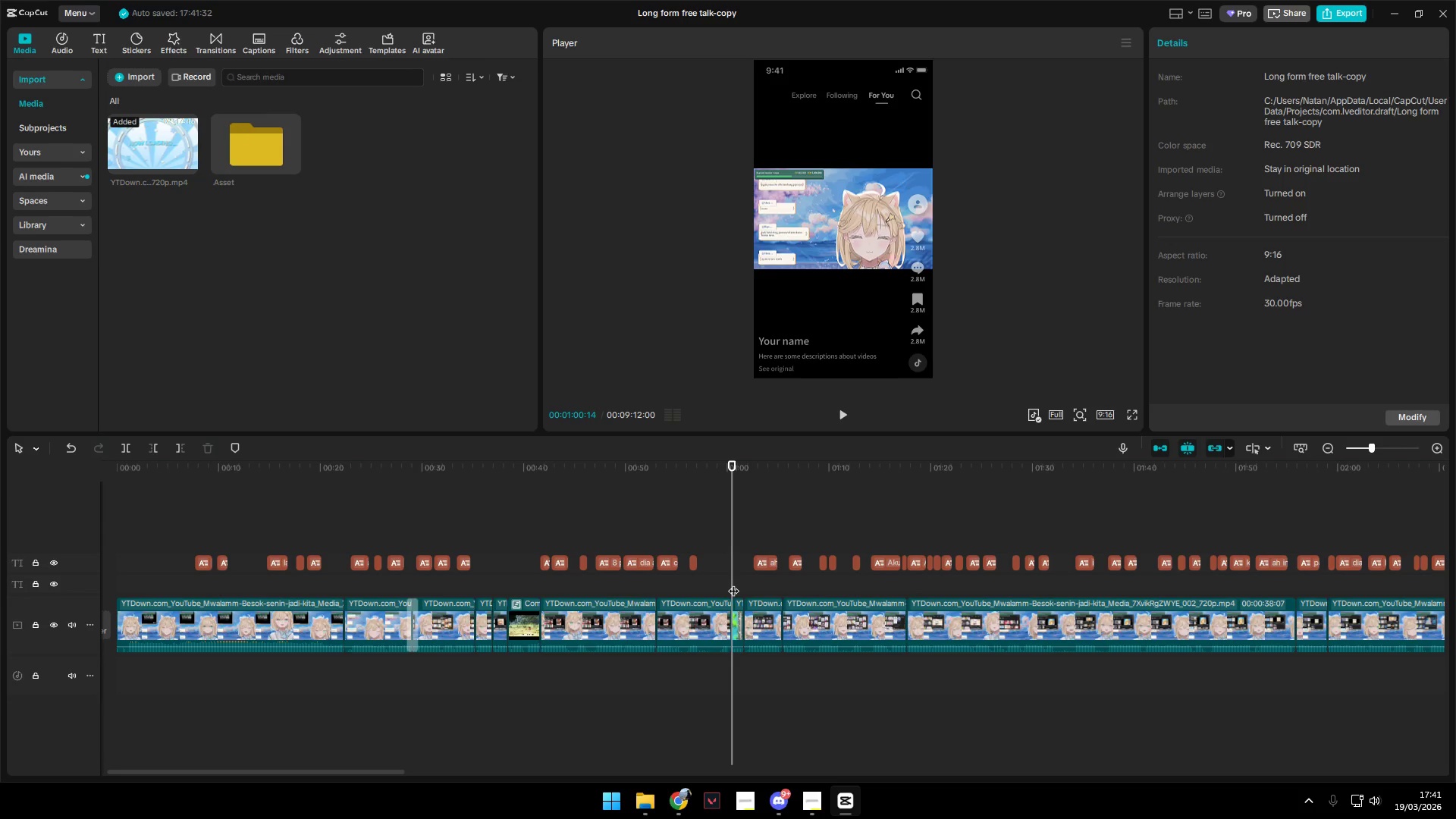 
key(V)
 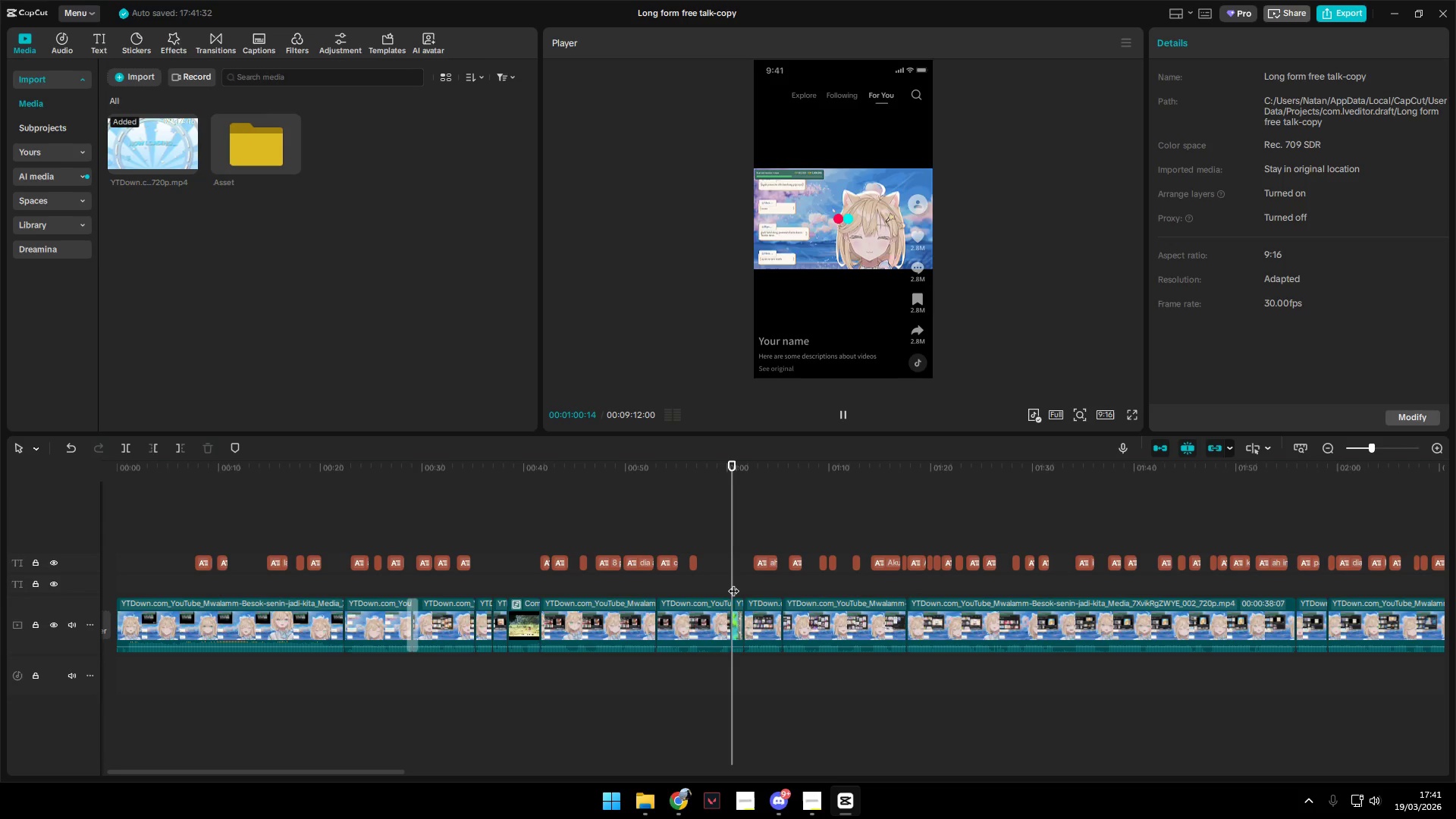 
key(Space)
 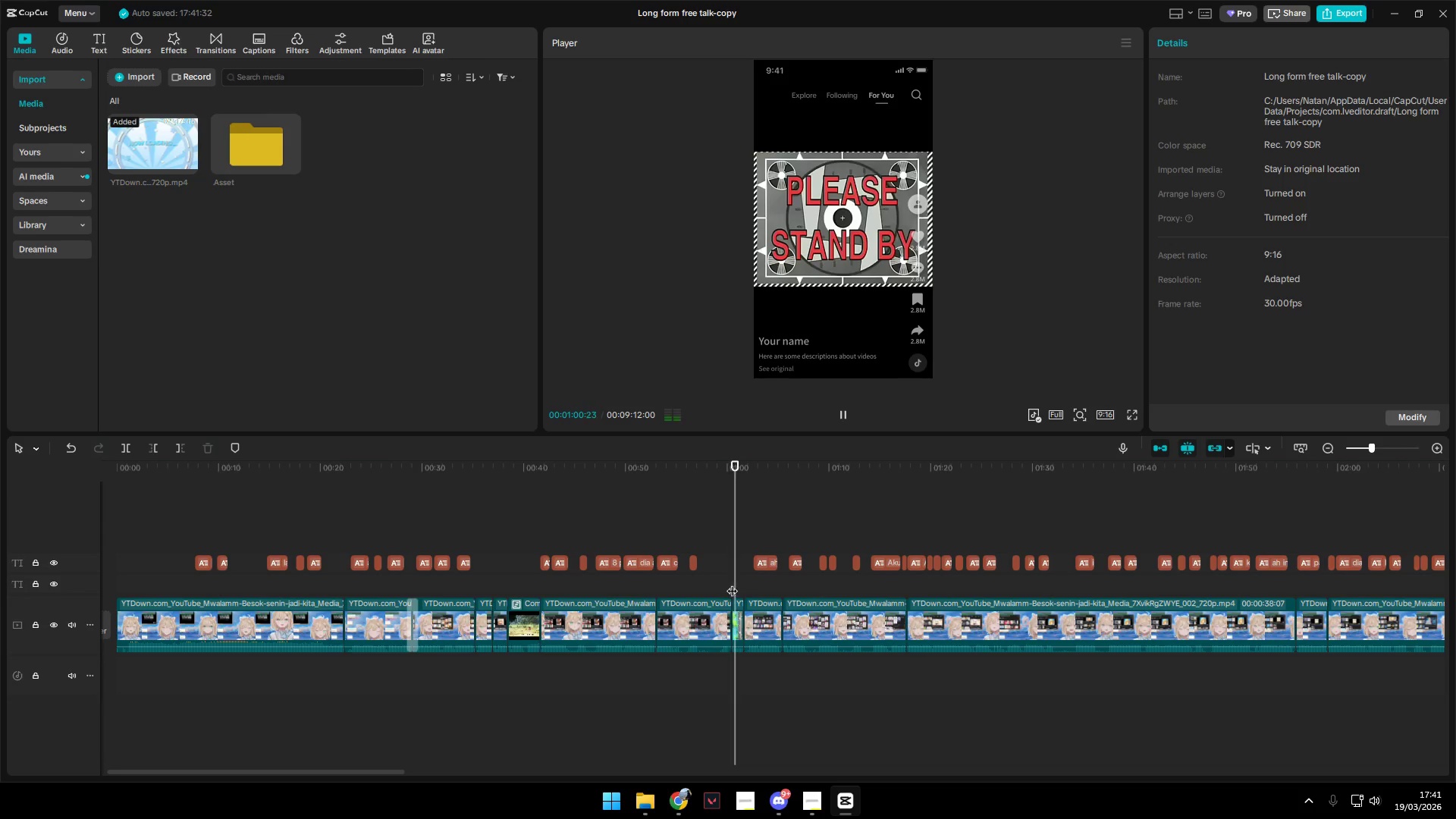 
key(Space)
 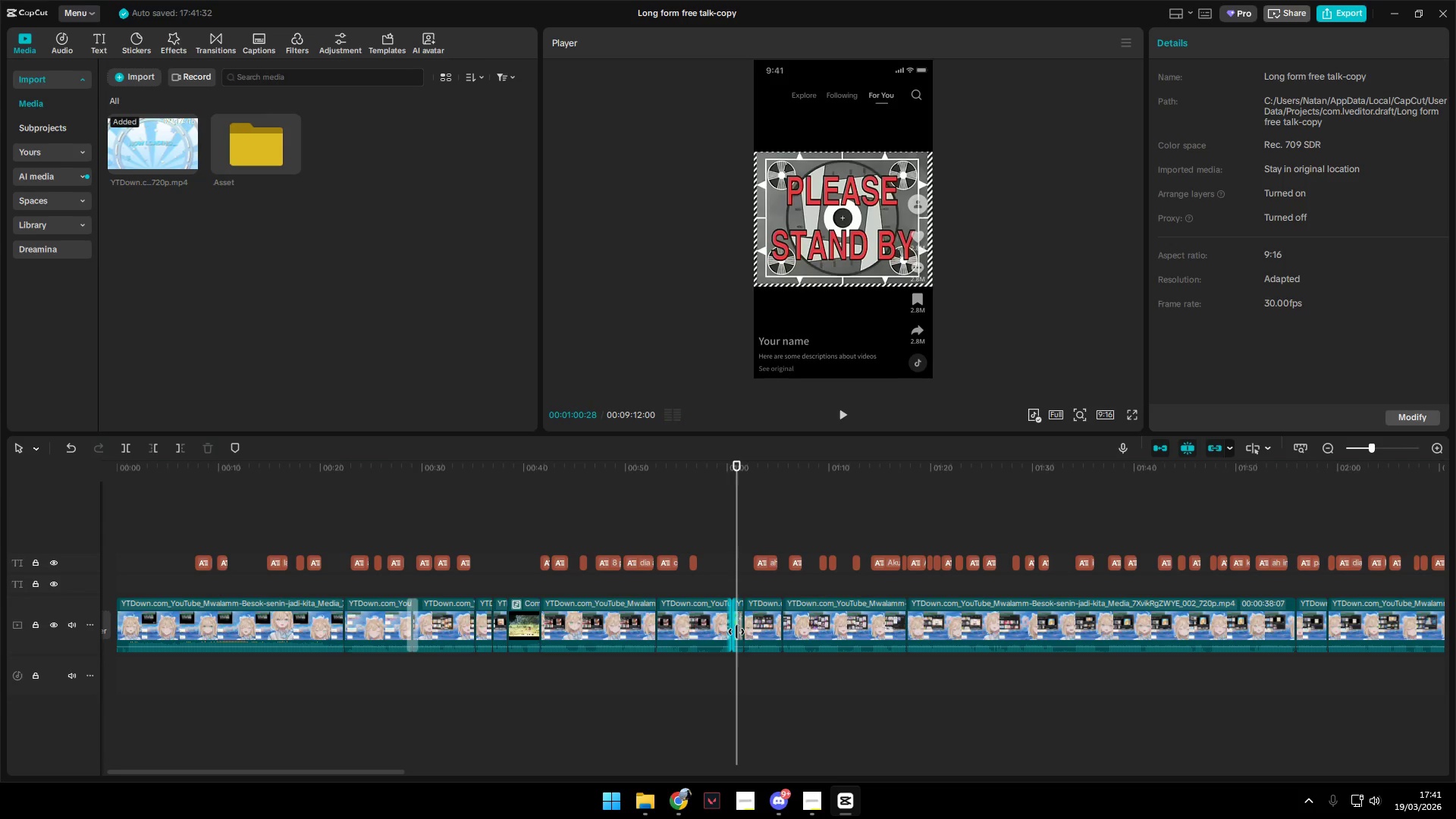 
left_click([736, 626])
 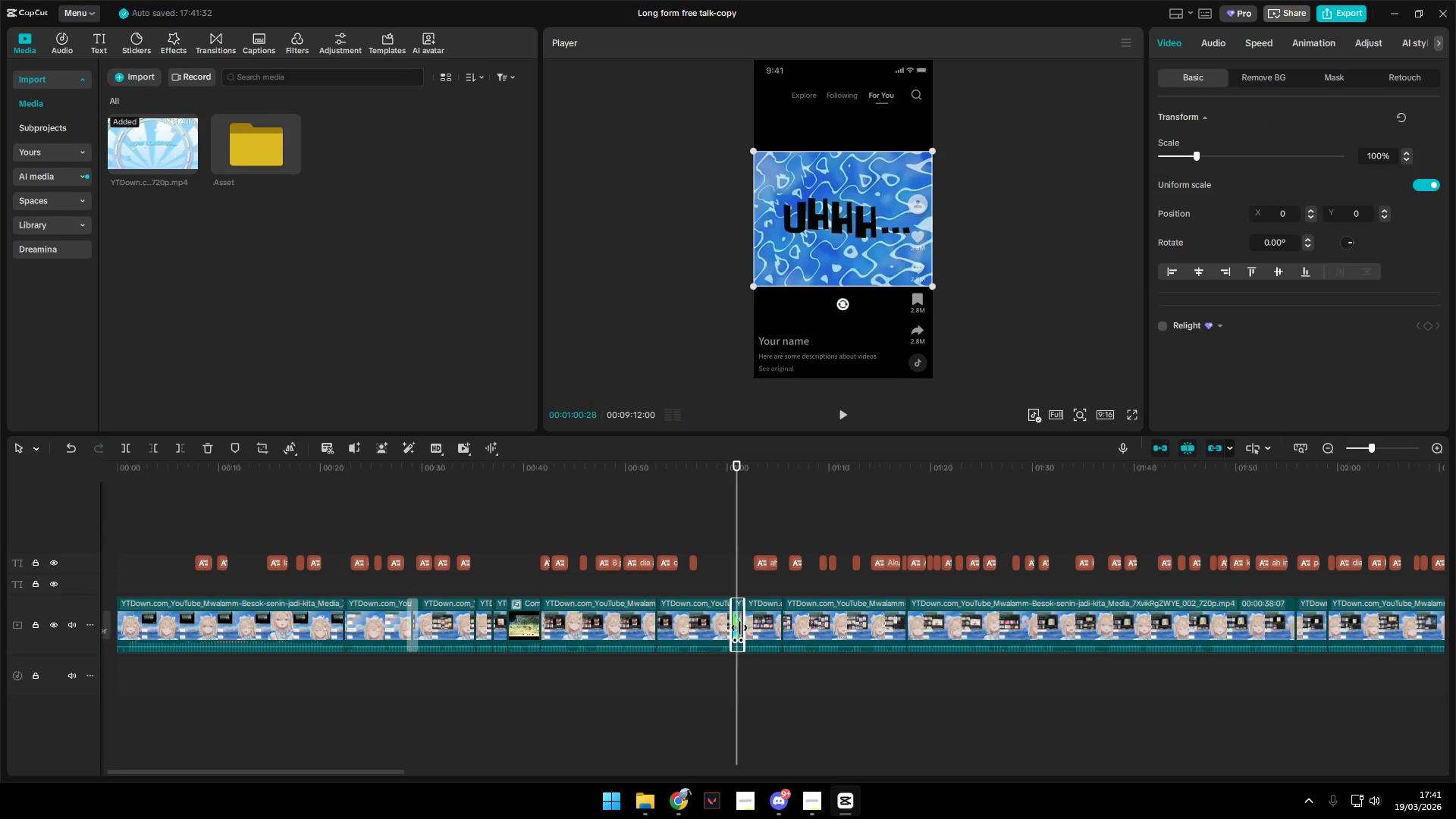 
key(Control+C)
 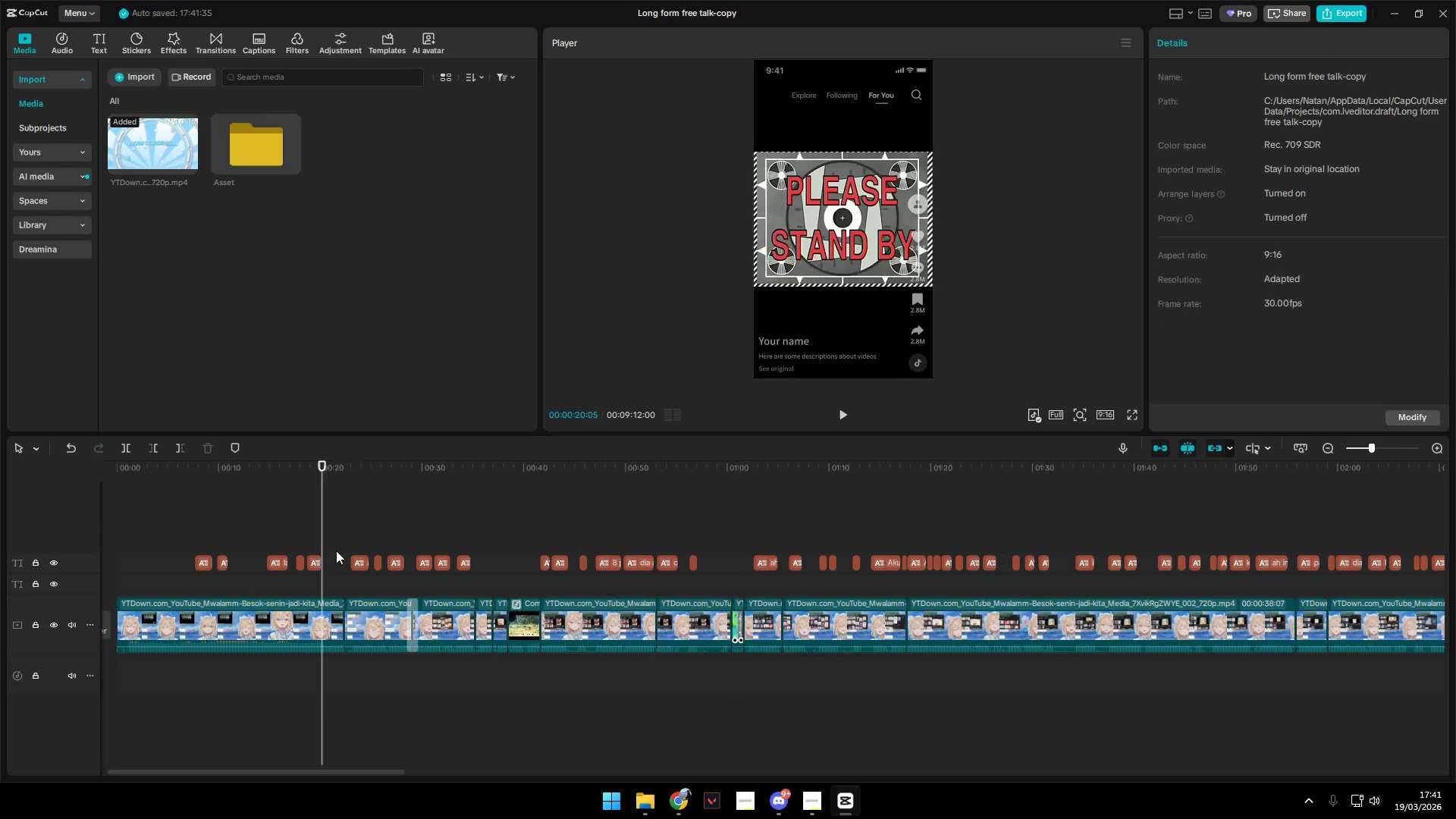 
key(Control+ControlLeft)
 